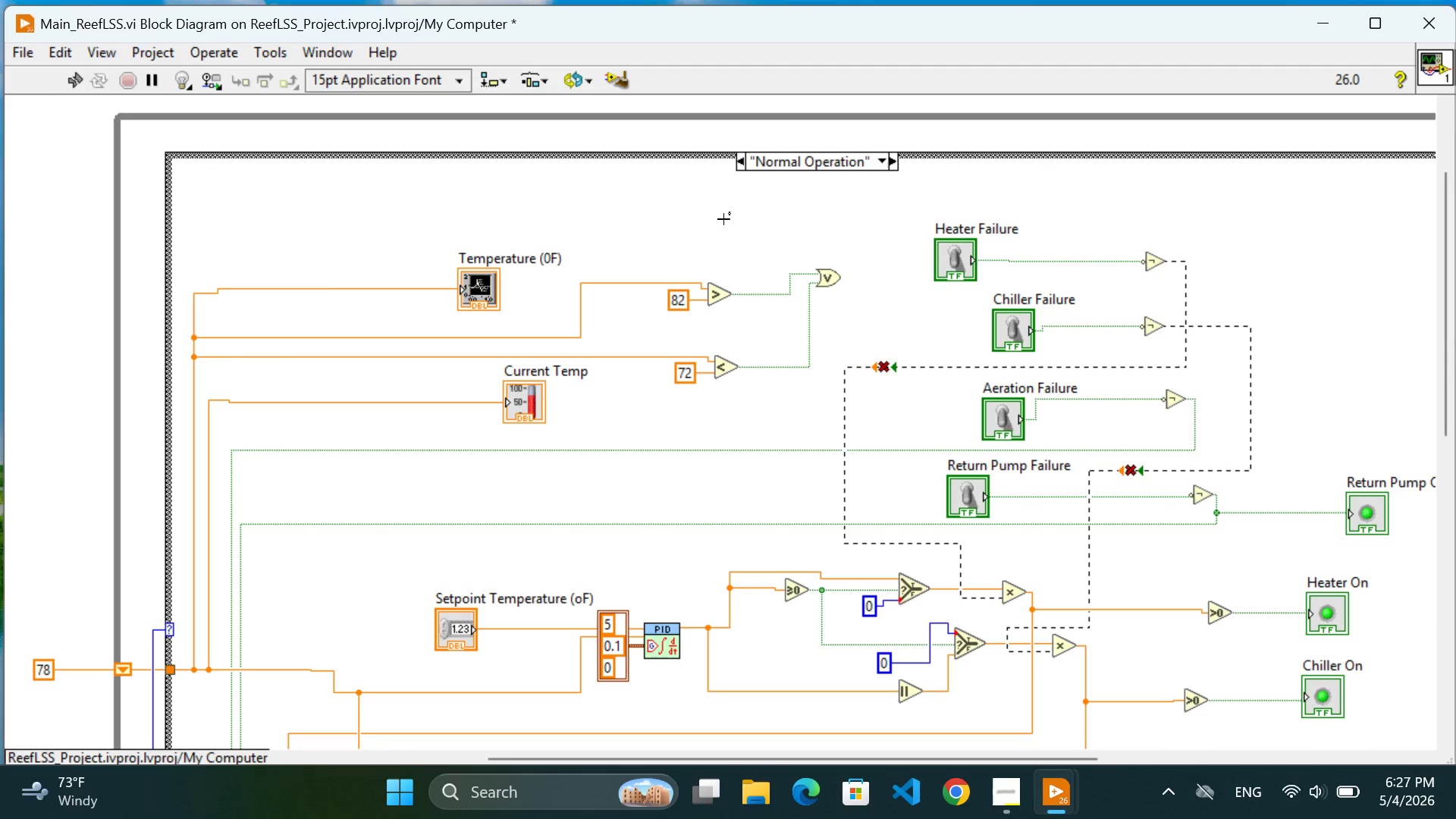 
left_click_drag(start_coordinate=[799, 409], to_coordinate=[457, 238])
 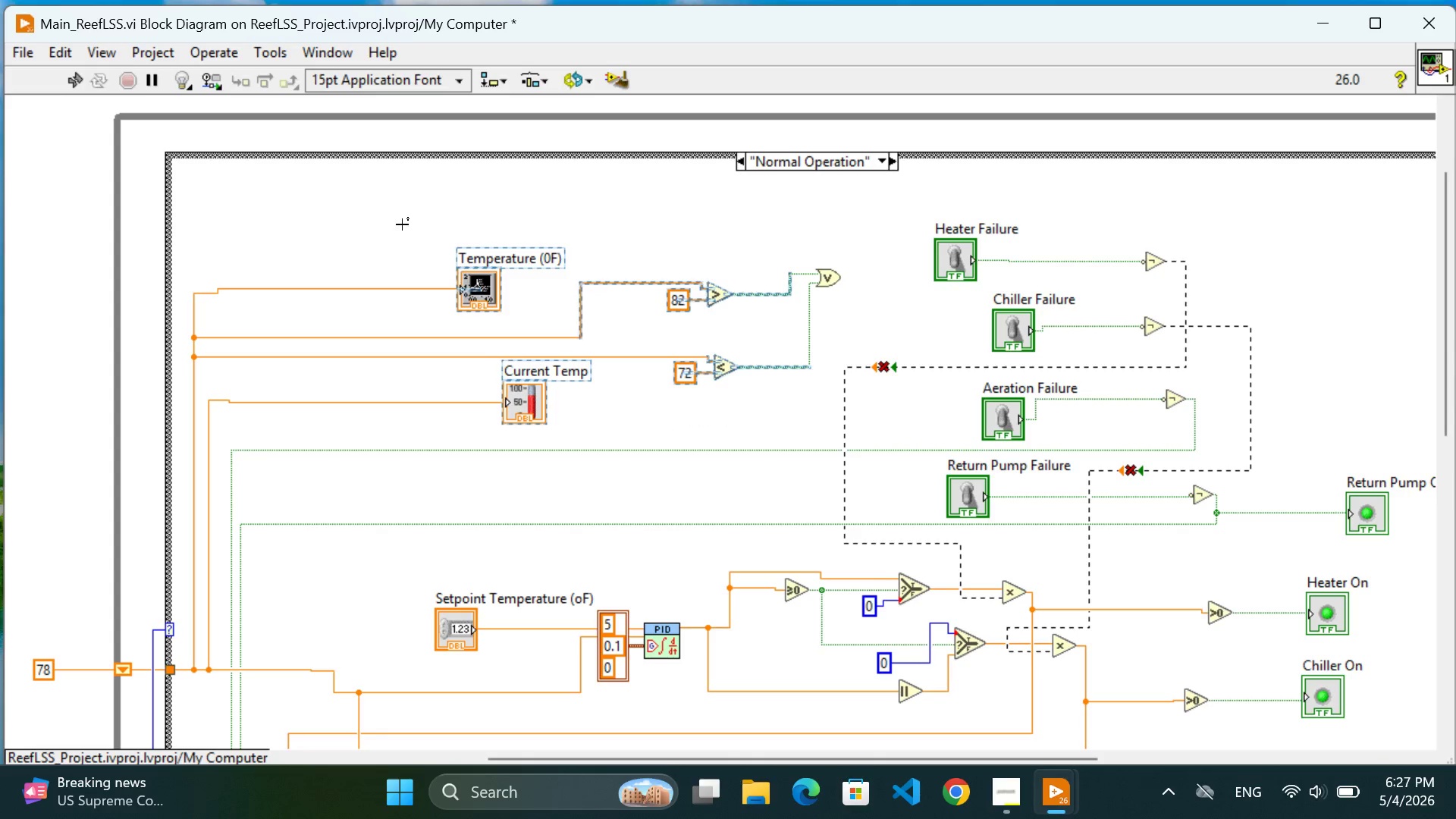 
left_click([400, 224])
 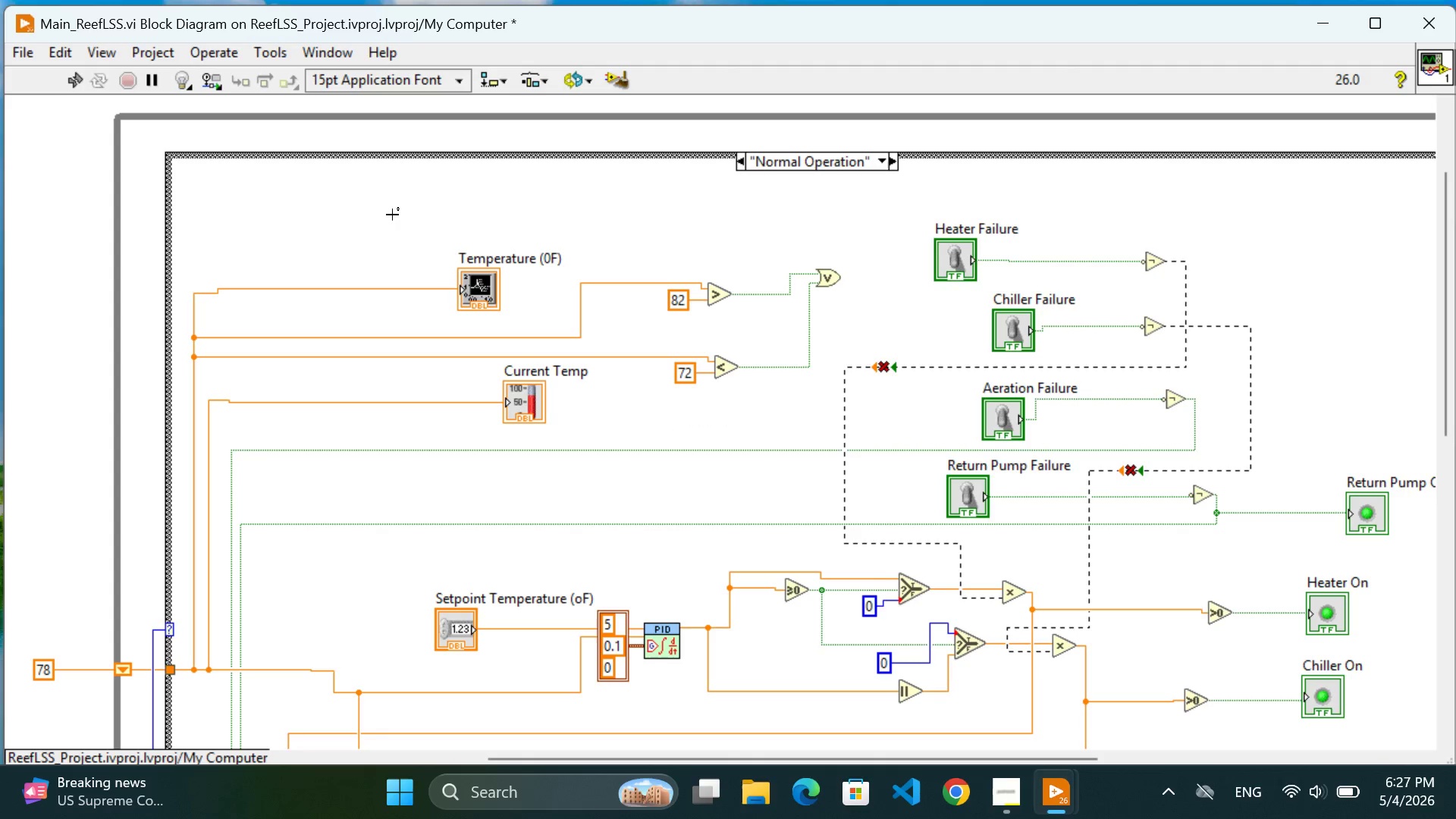 
left_click_drag(start_coordinate=[392, 215], to_coordinate=[836, 425])
 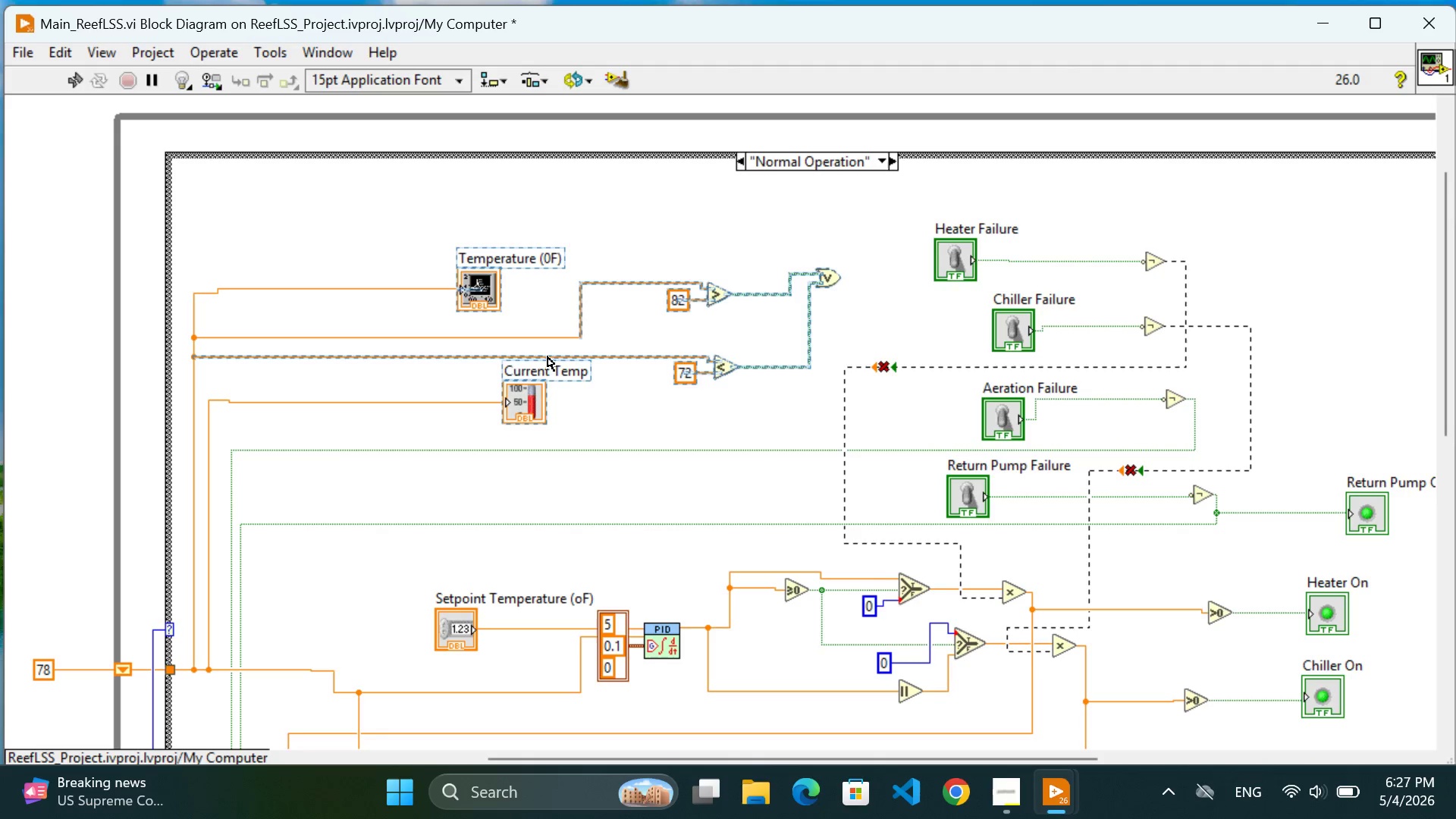 
left_click_drag(start_coordinate=[451, 359], to_coordinate=[443, 295])
 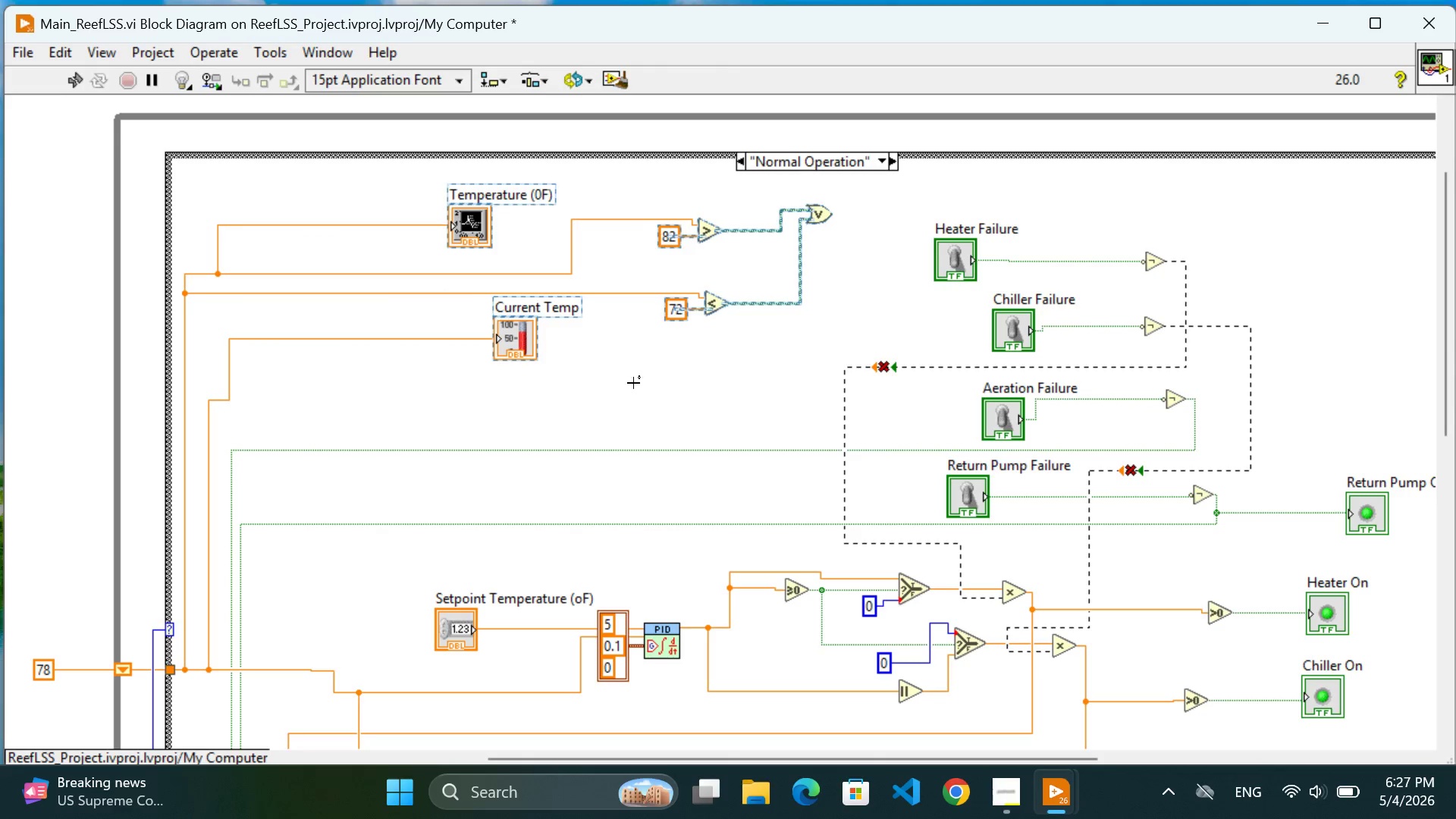 
left_click([640, 382])
 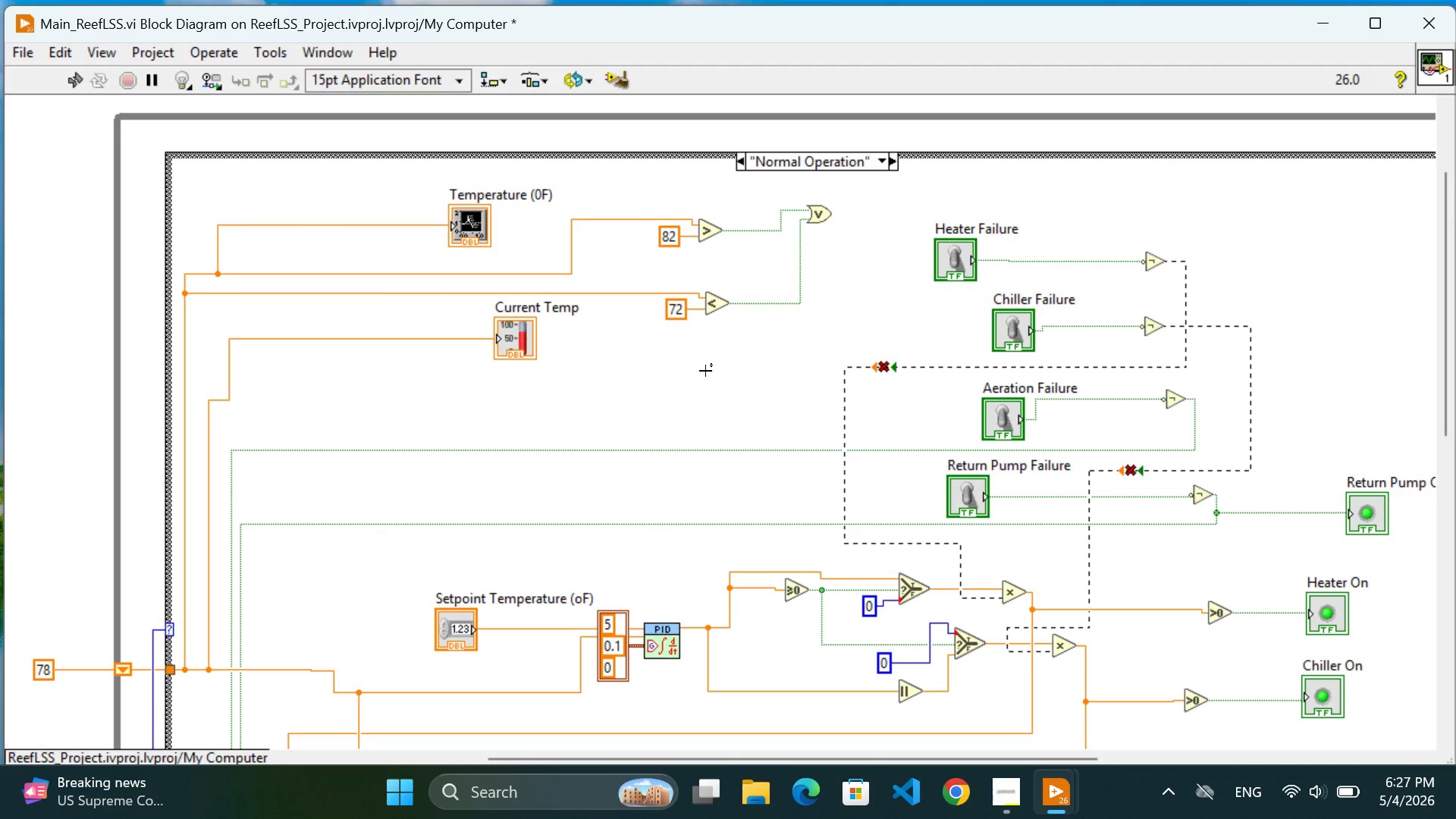 
right_click([708, 370])
 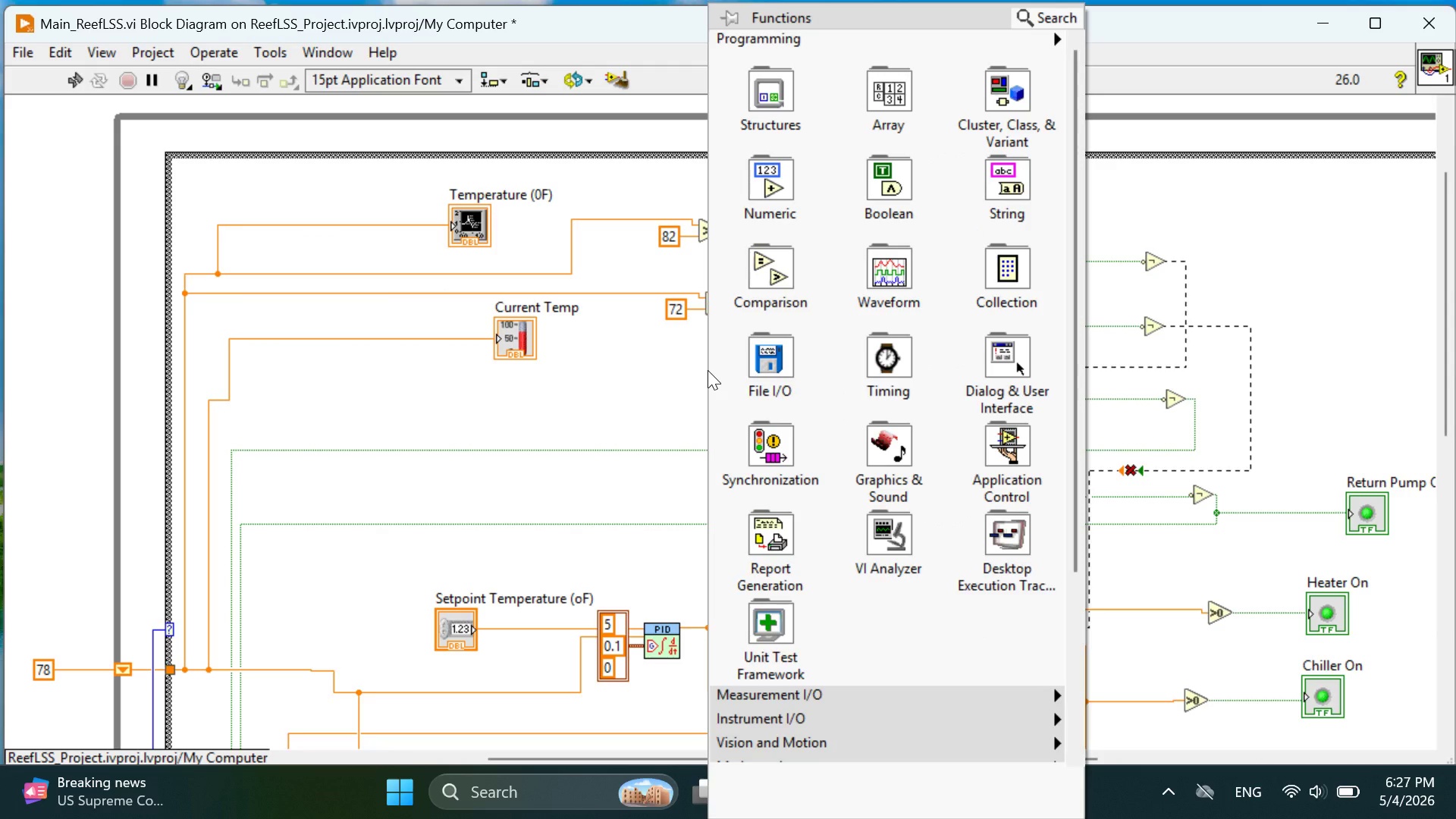 
mouse_move([905, 208])
 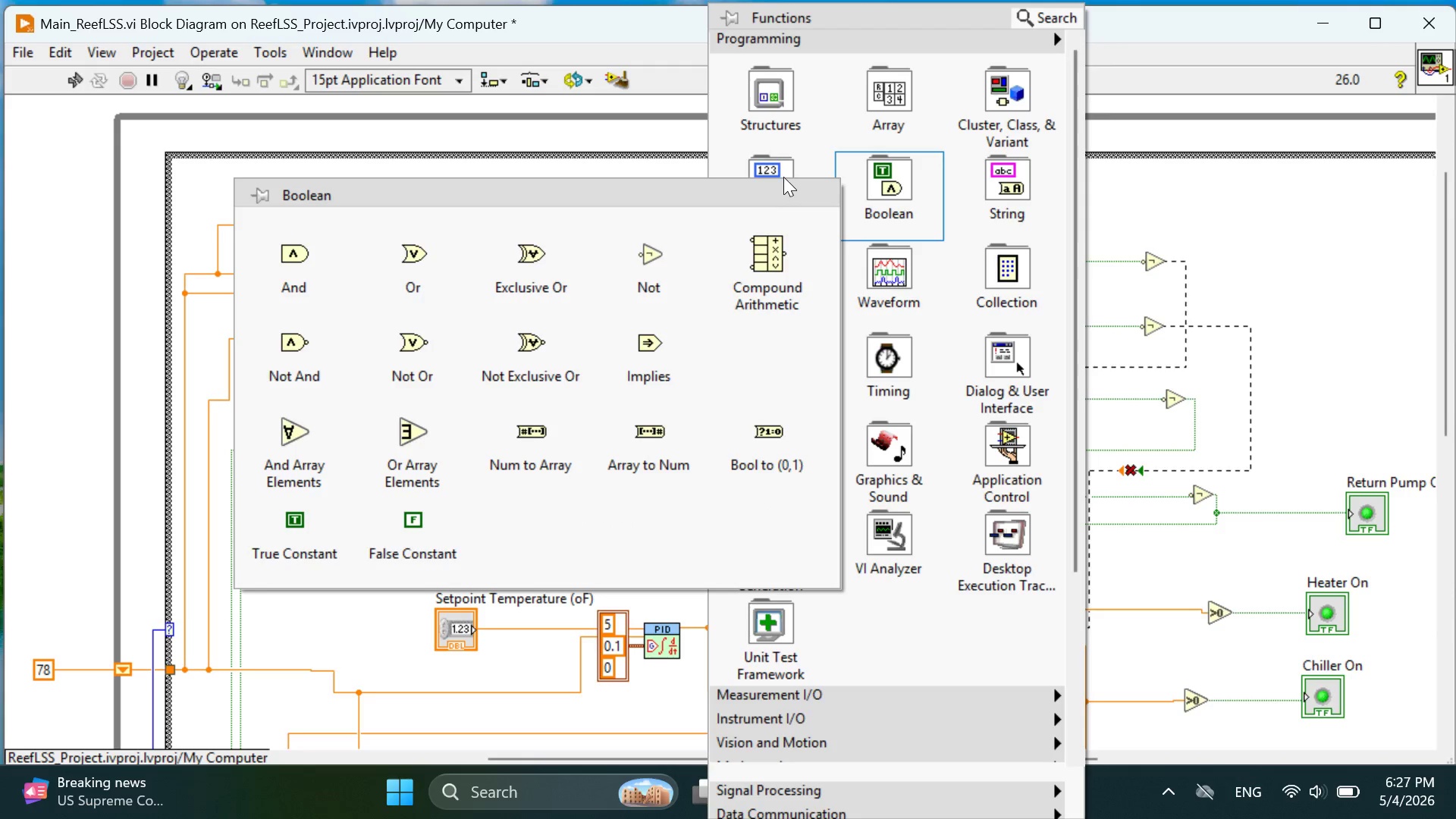 
mouse_move([778, 193])
 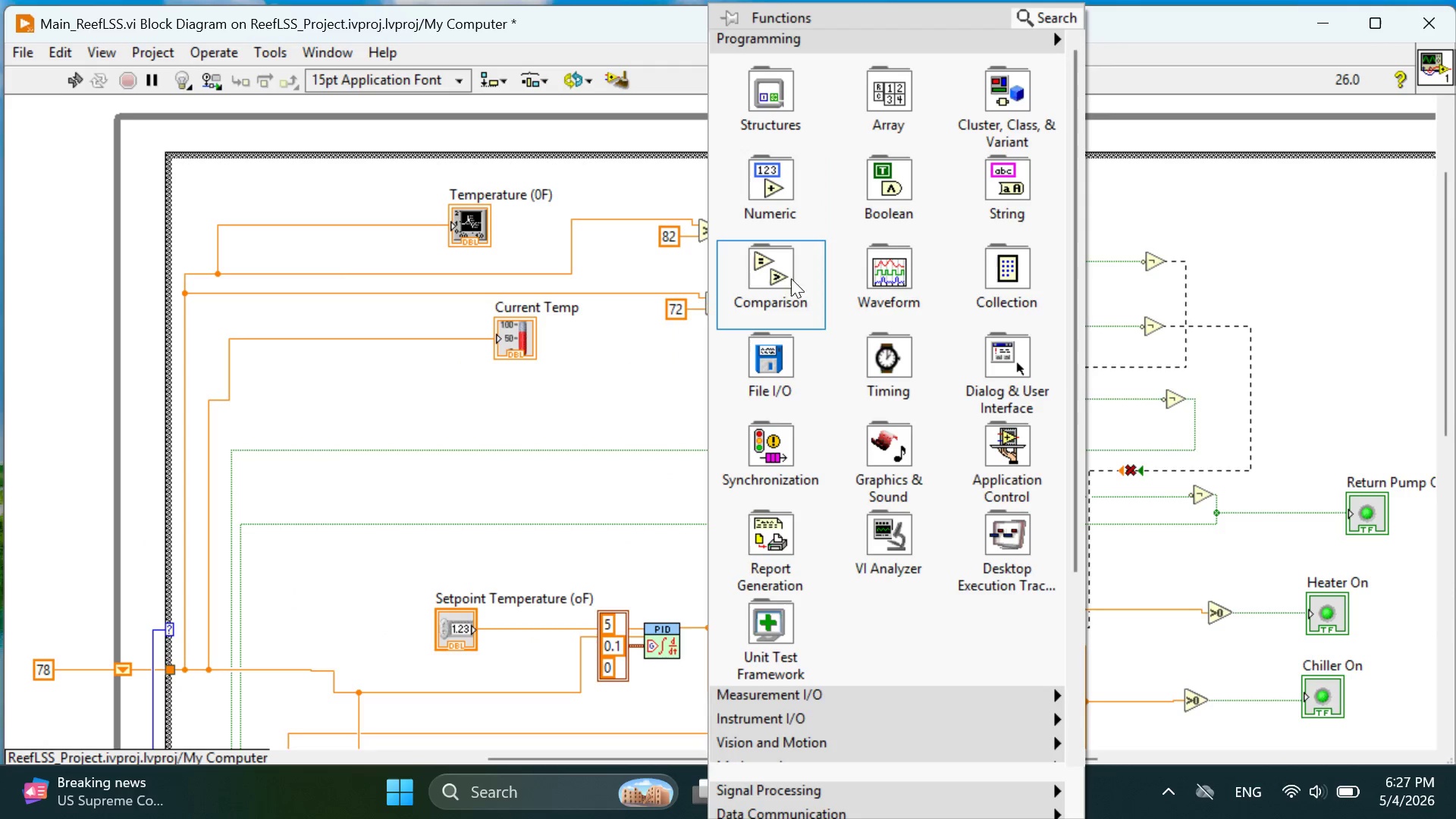 
mouse_move([801, 257])
 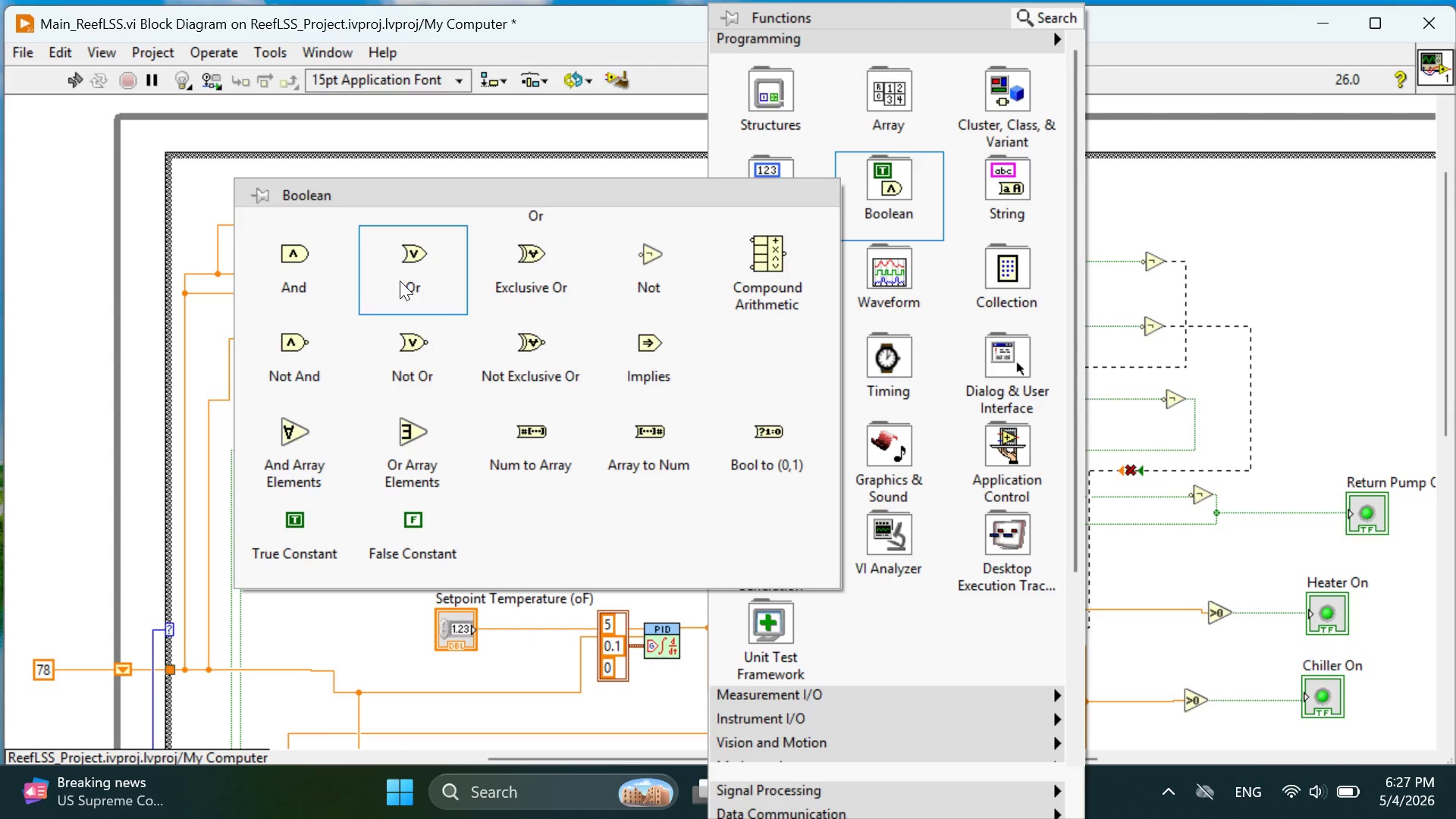 
left_click([418, 262])
 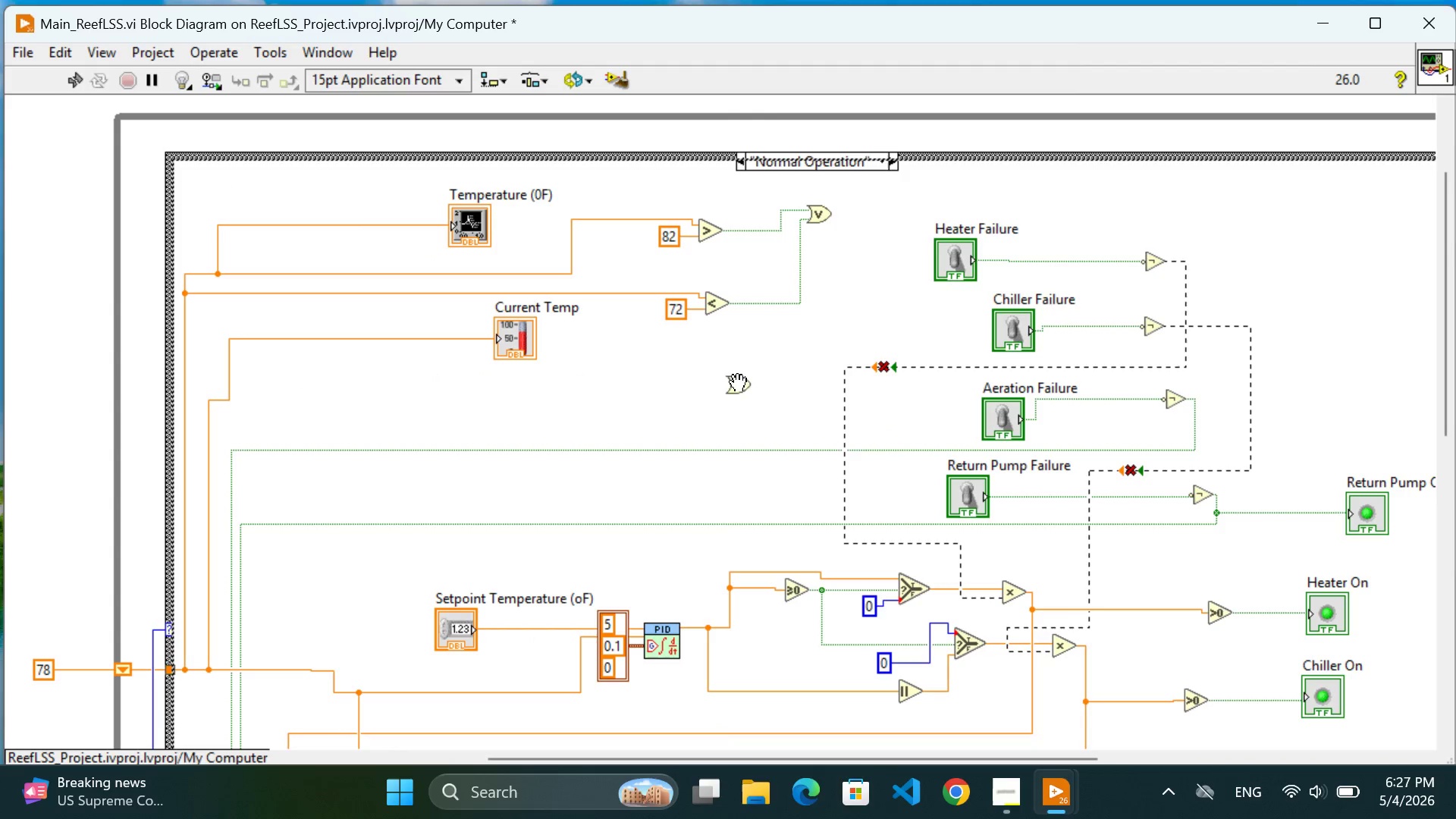 
left_click([730, 386])
 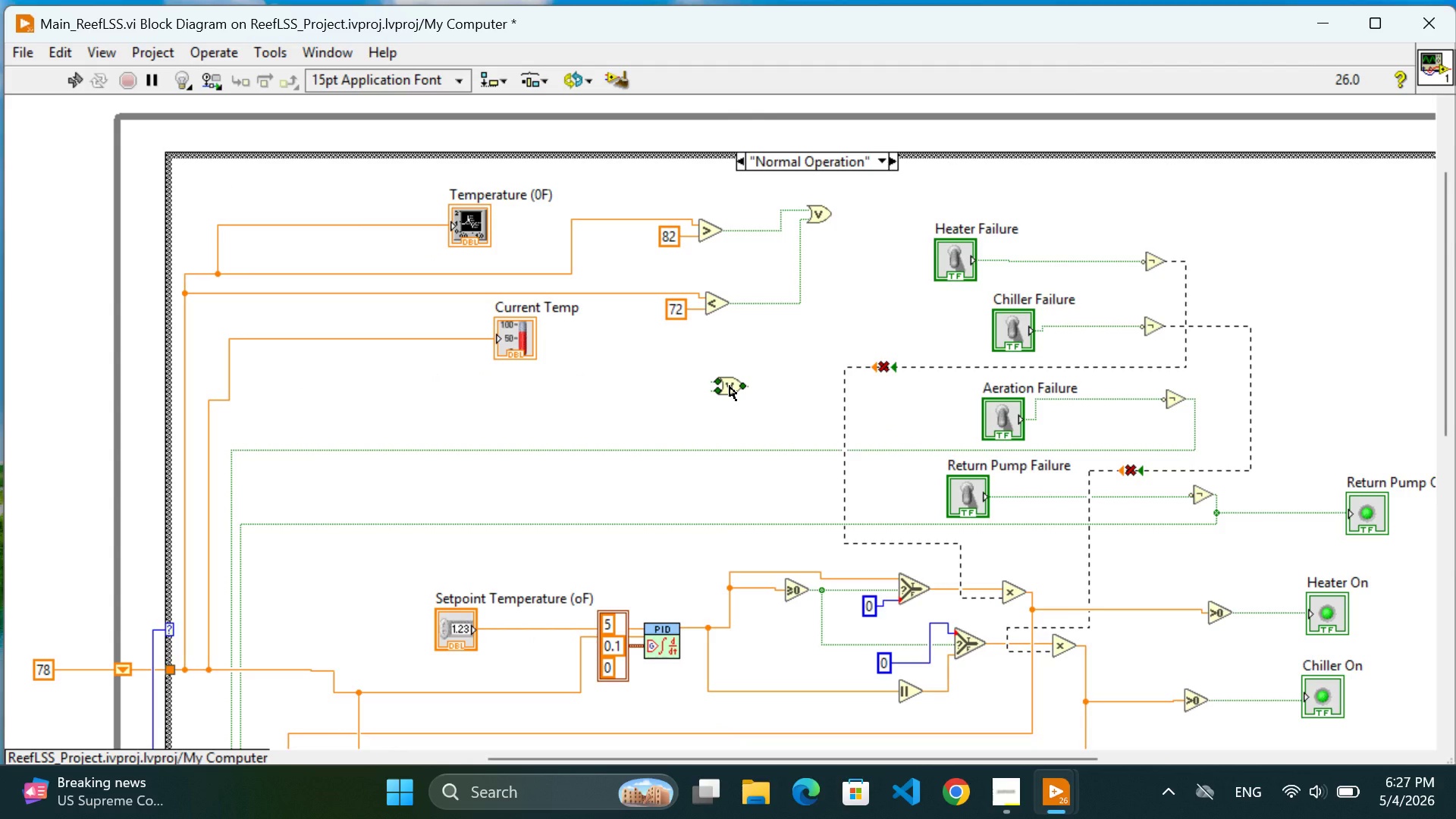 
wait(11.56)
 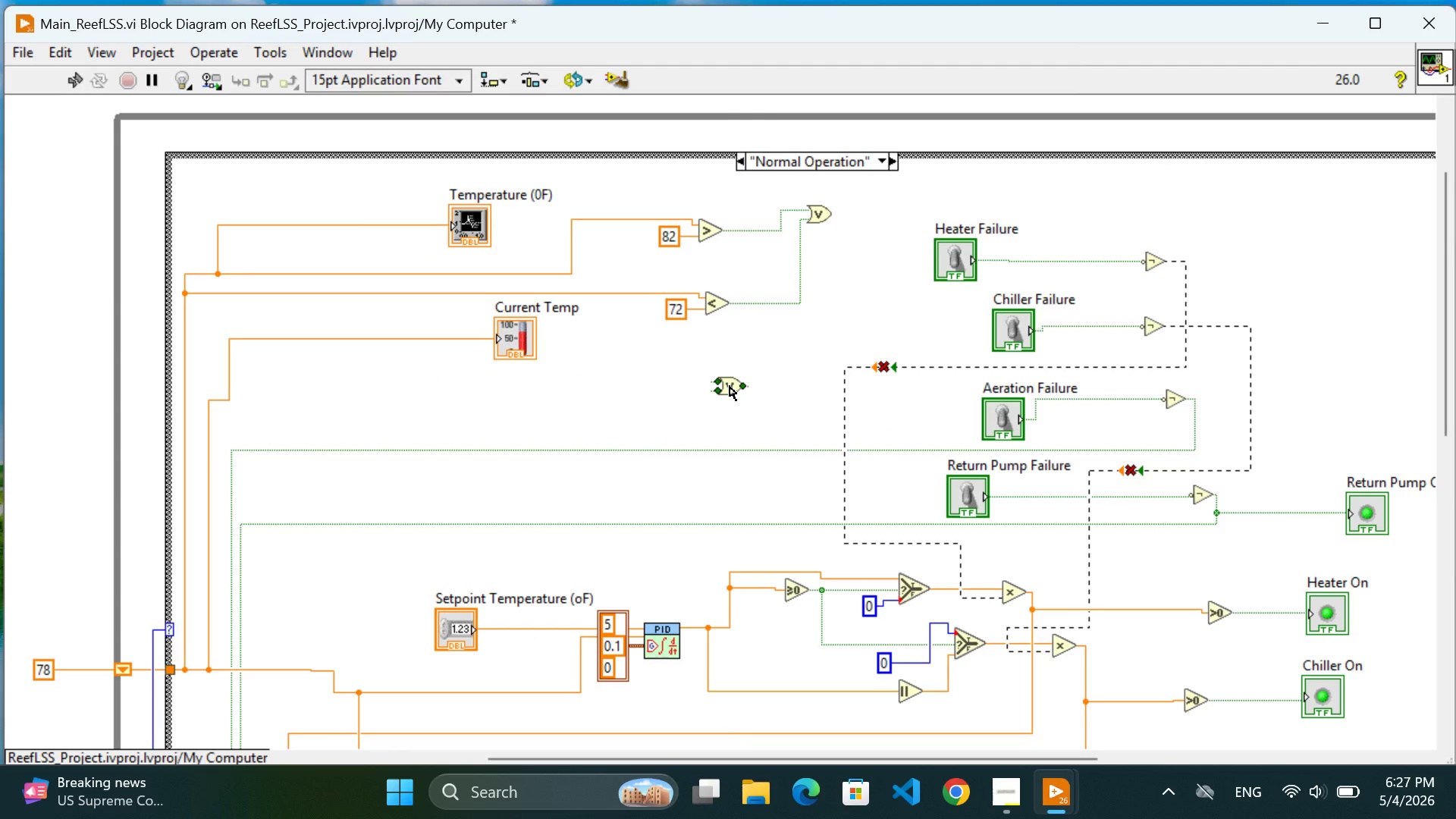 
scroll: coordinate [730, 386], scroll_direction: none, amount: 0.0
 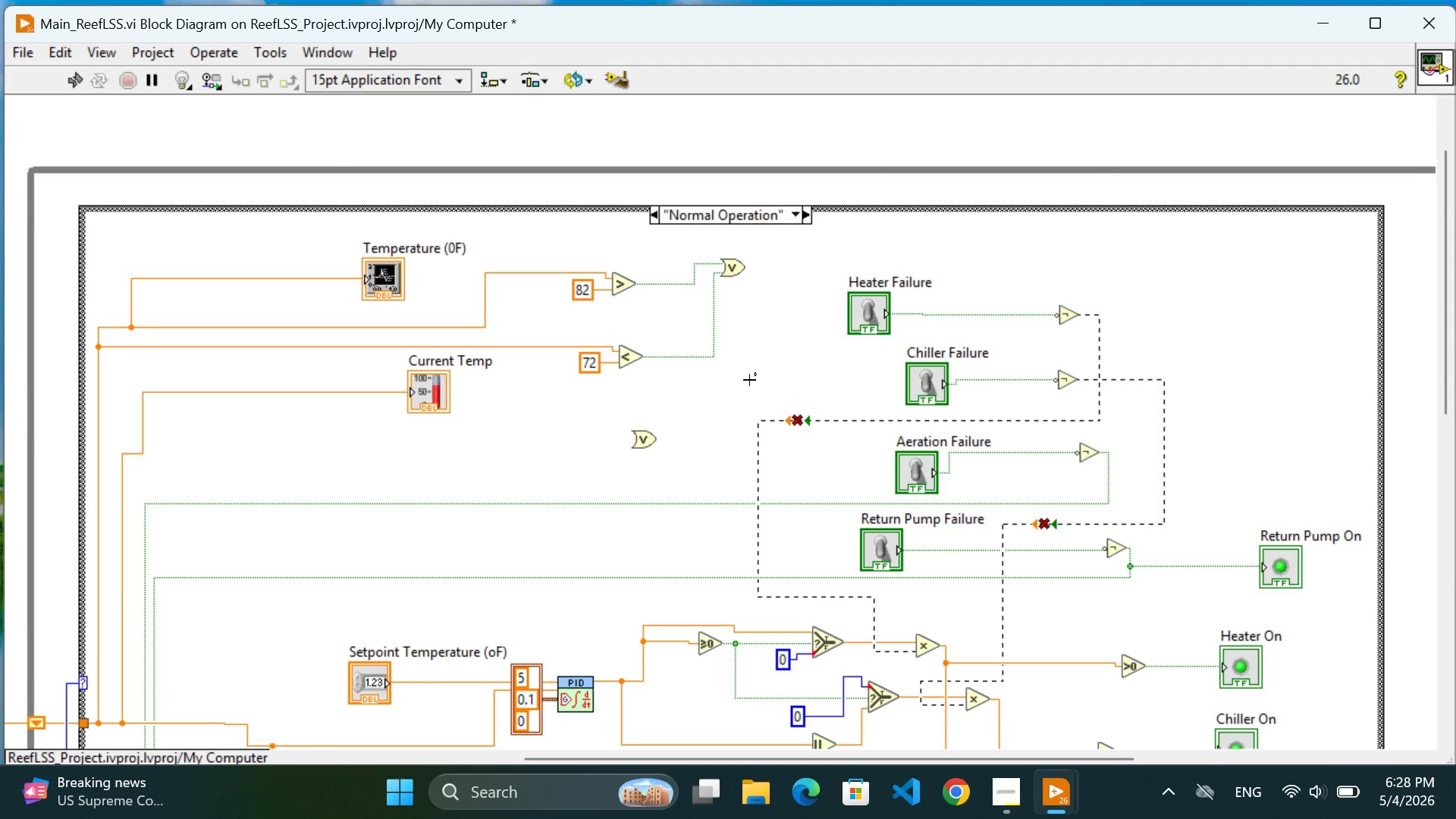 
left_click_drag(start_coordinate=[642, 441], to_coordinate=[798, 266])
 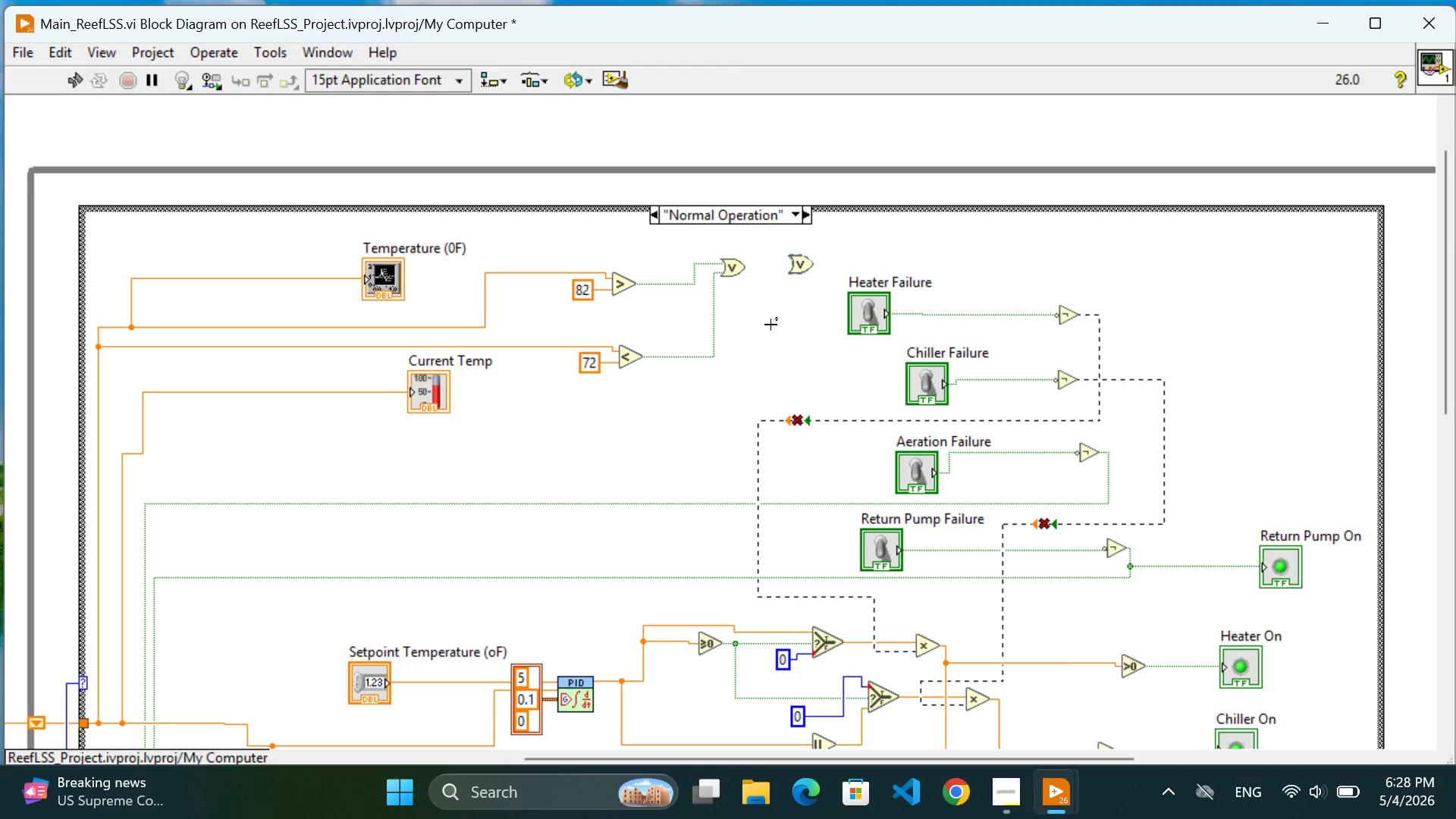 
left_click([770, 325])
 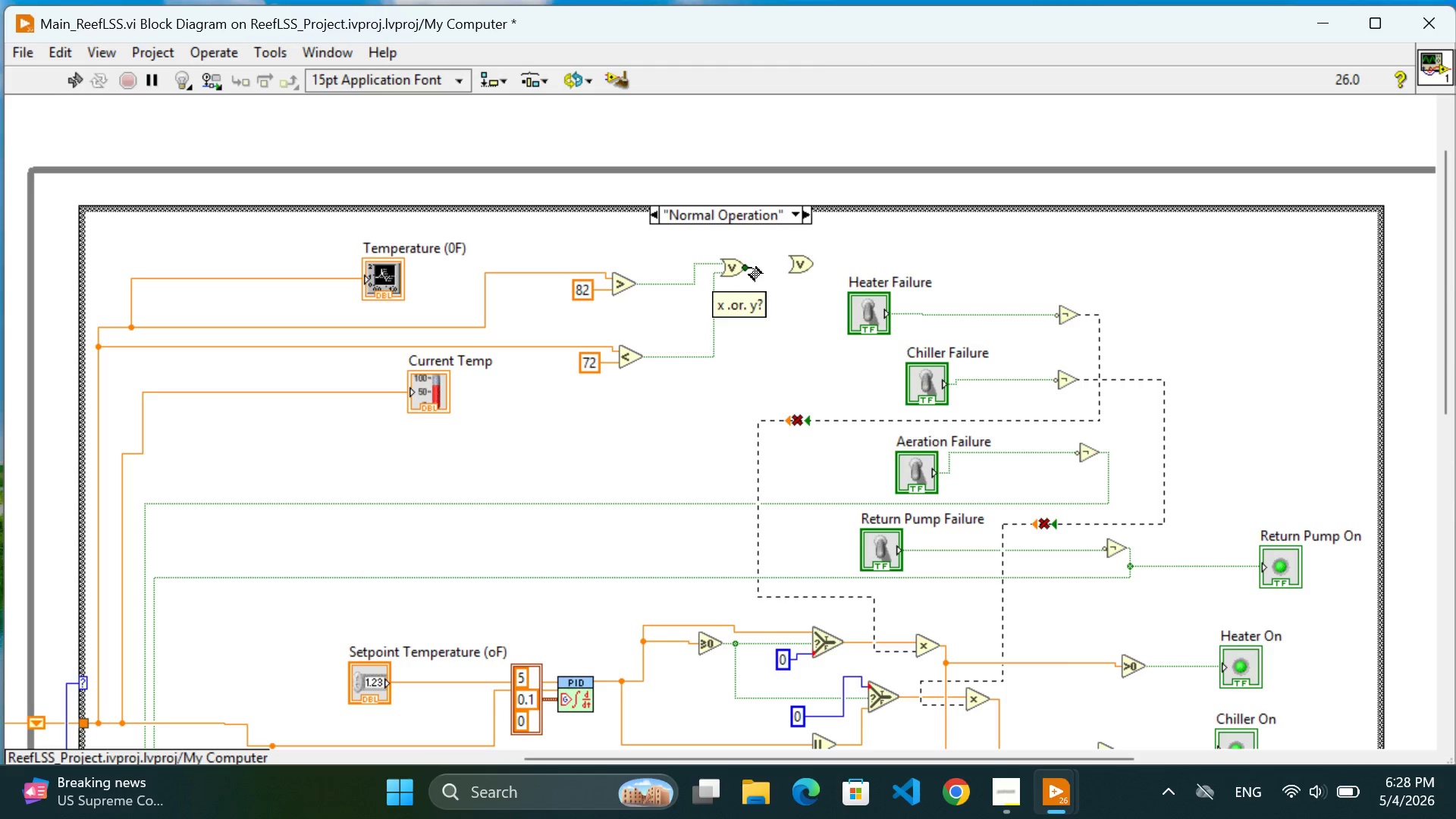 
left_click([749, 268])
 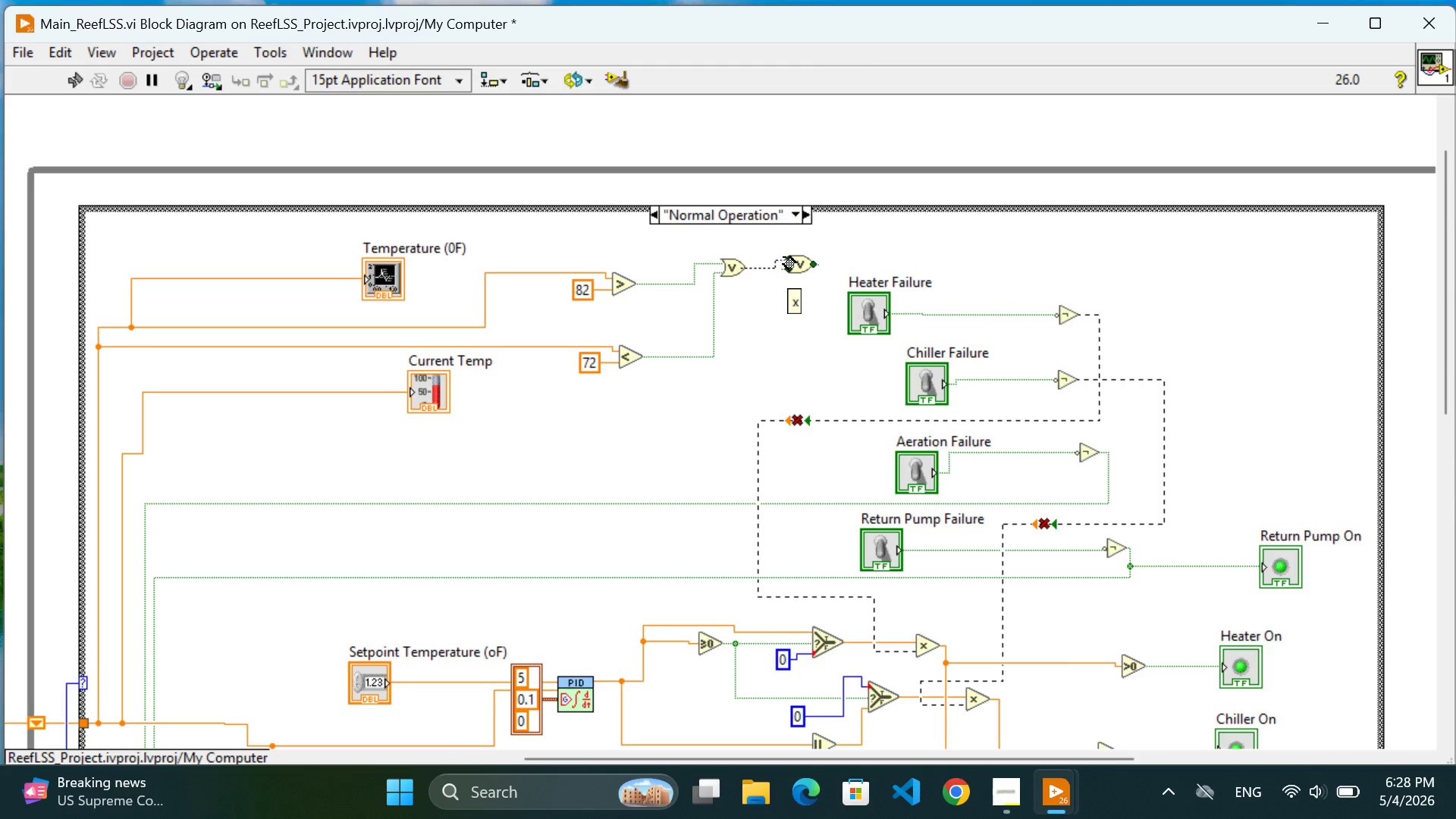 
left_click([783, 257])
 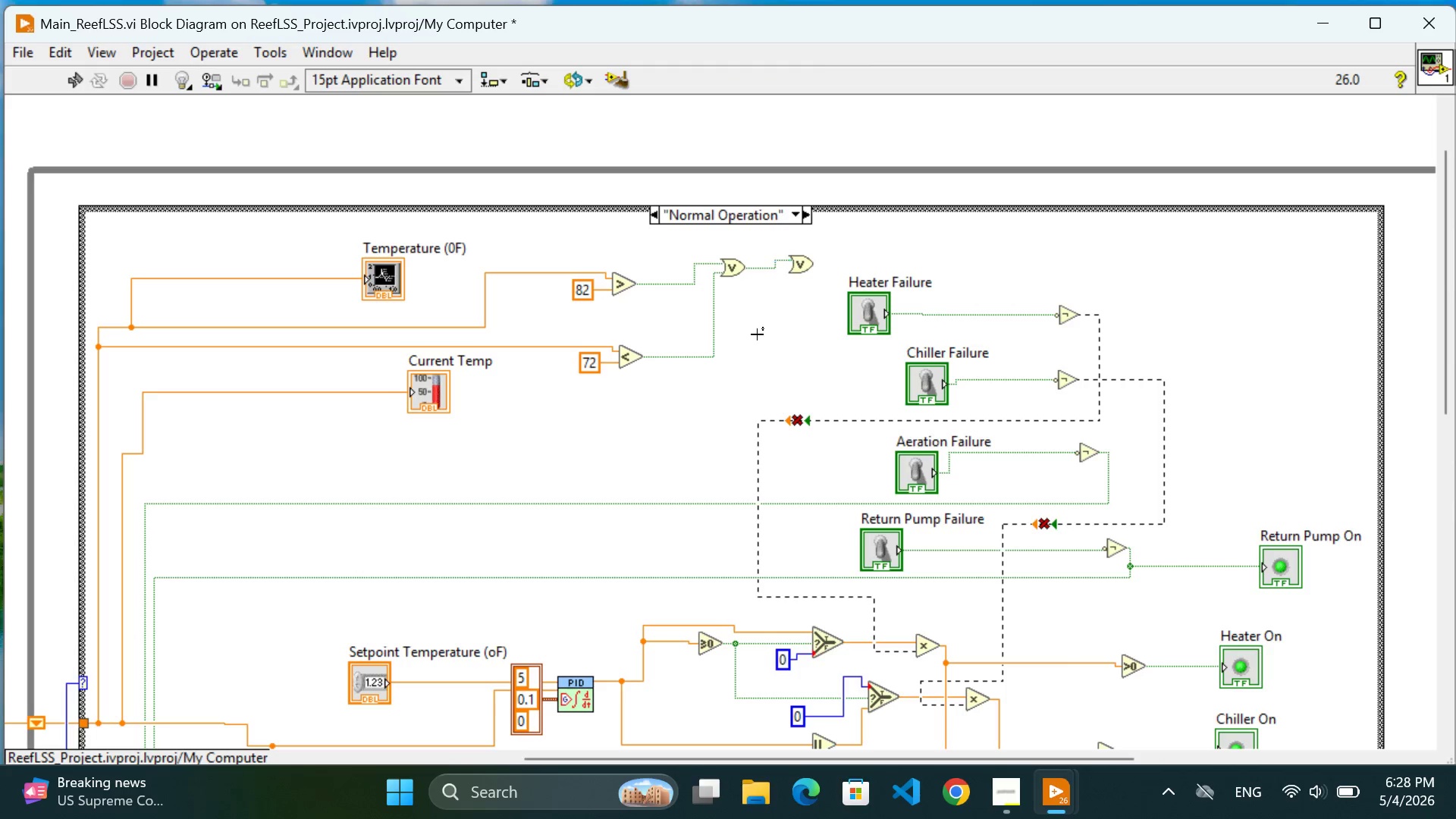 
left_click([756, 335])
 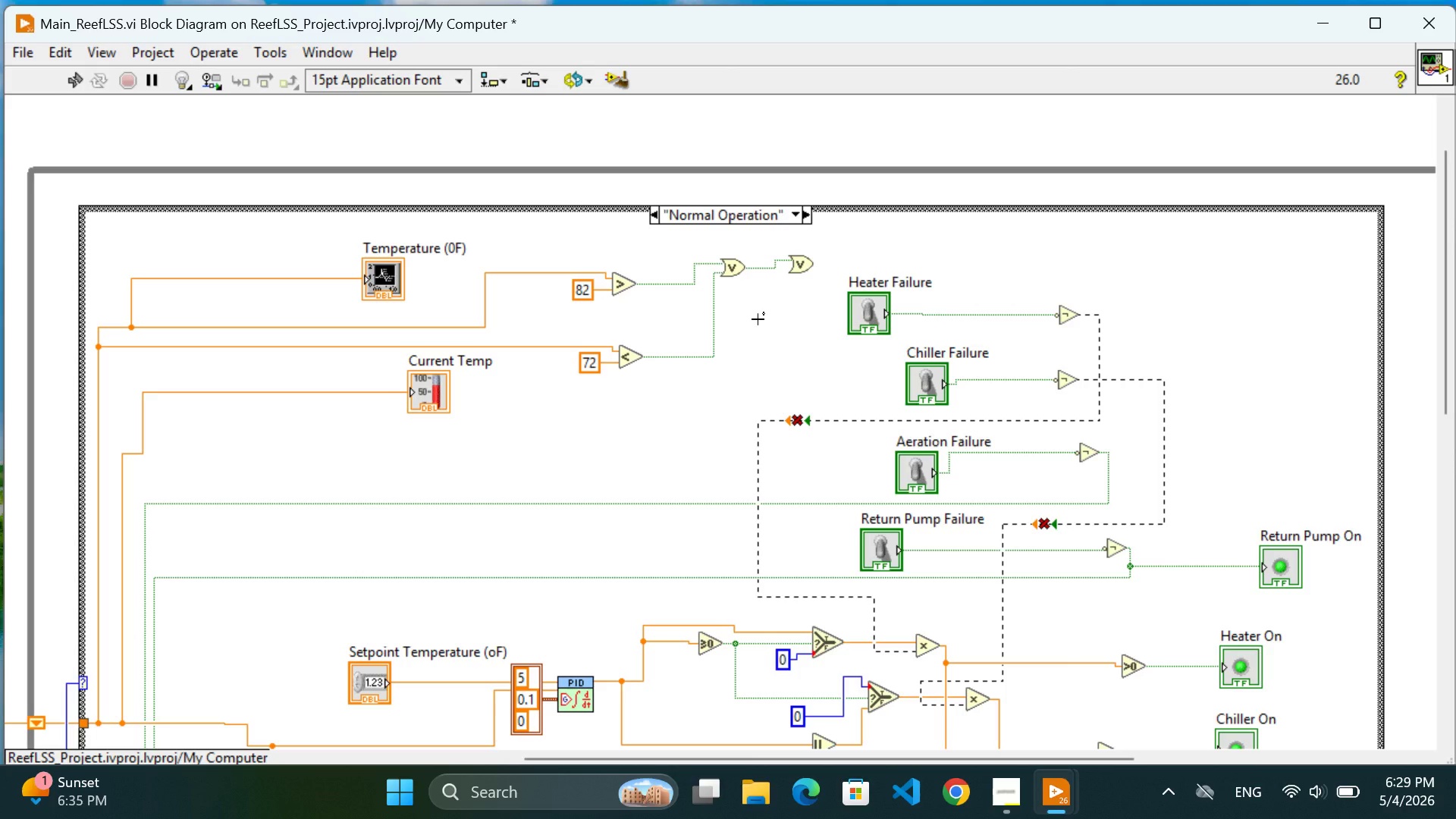 
wait(85.1)
 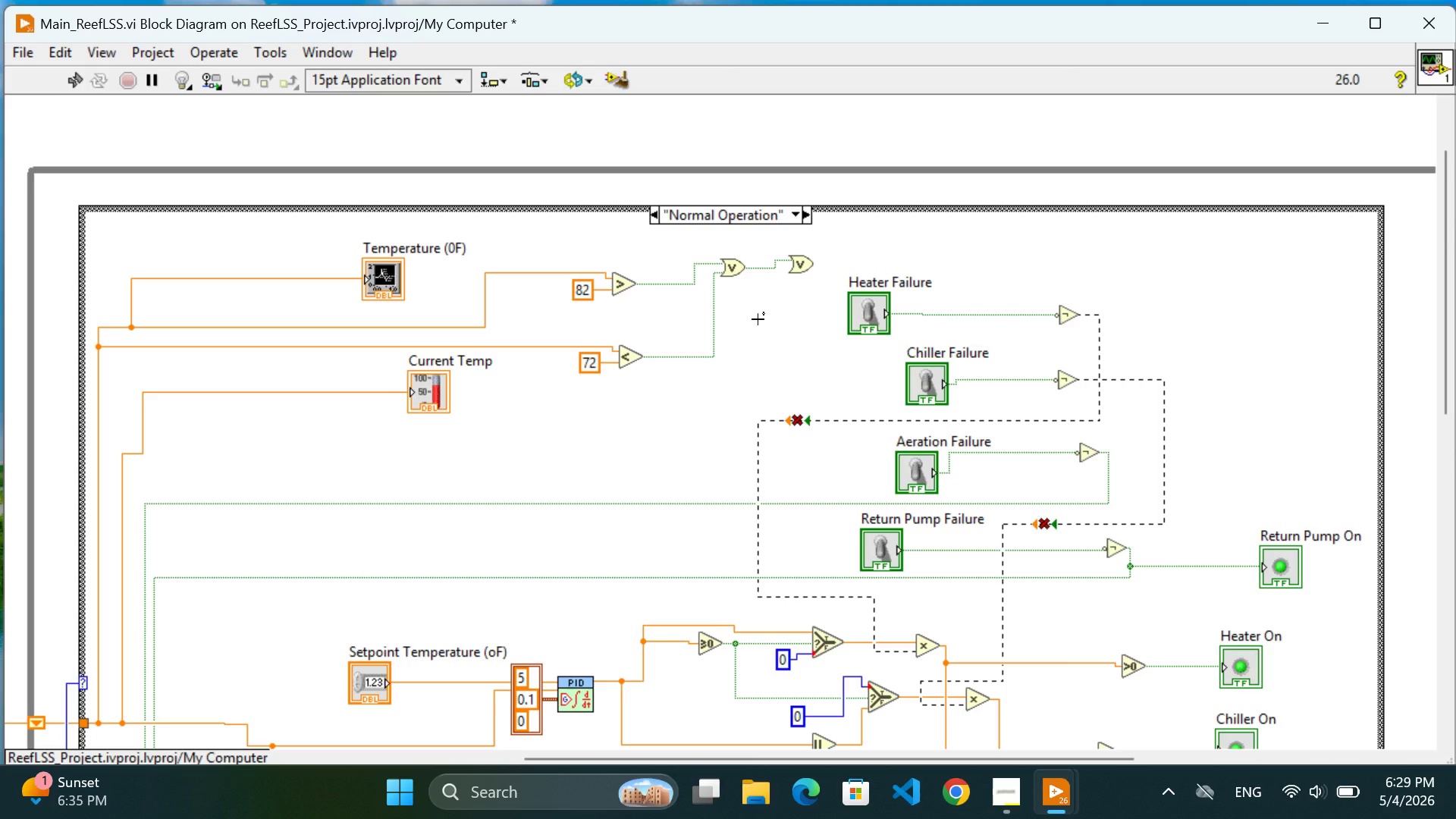 
mouse_move([777, 269])
 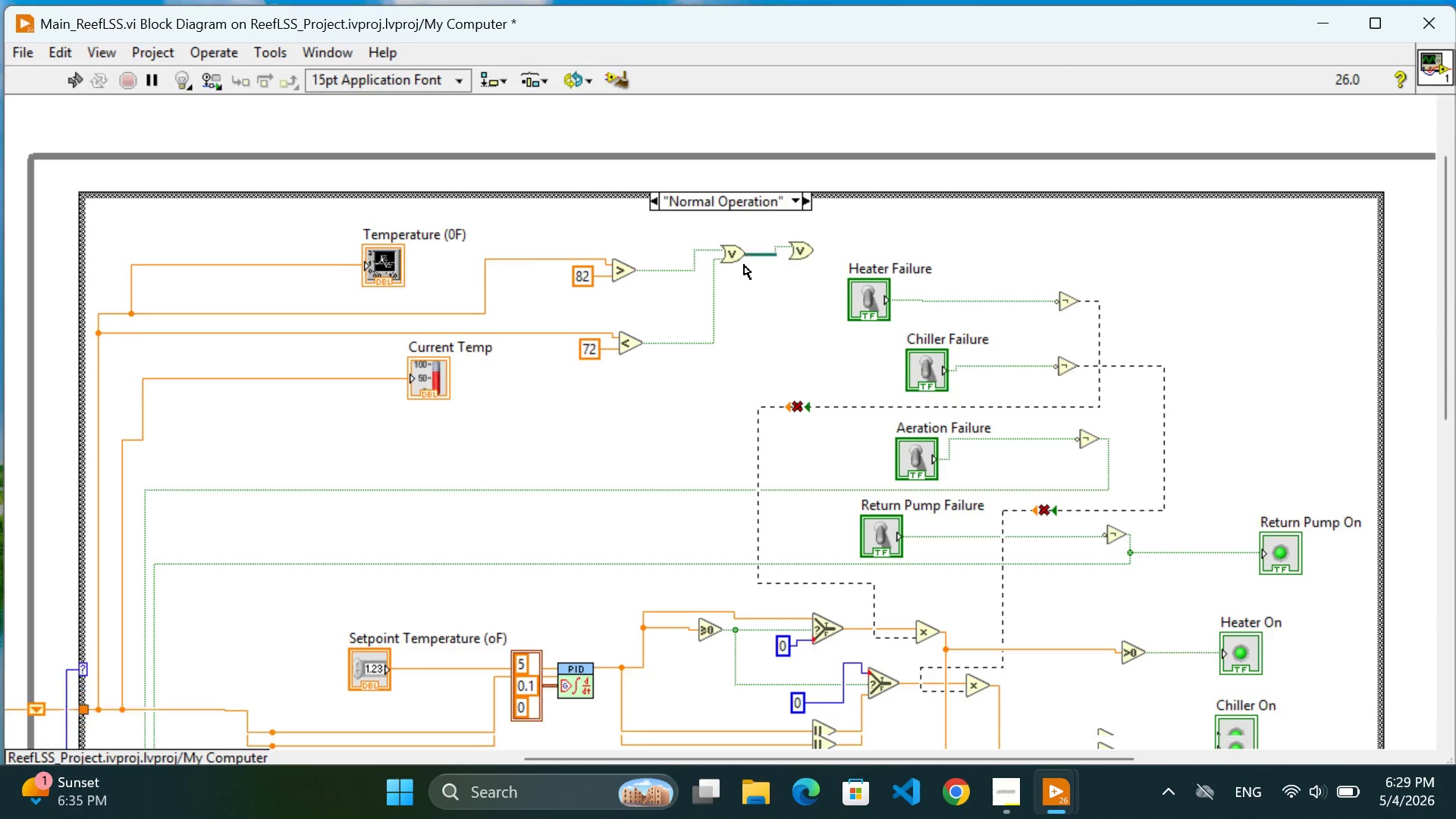 
scroll: coordinate [578, 403], scroll_direction: down, amount: 21.0
 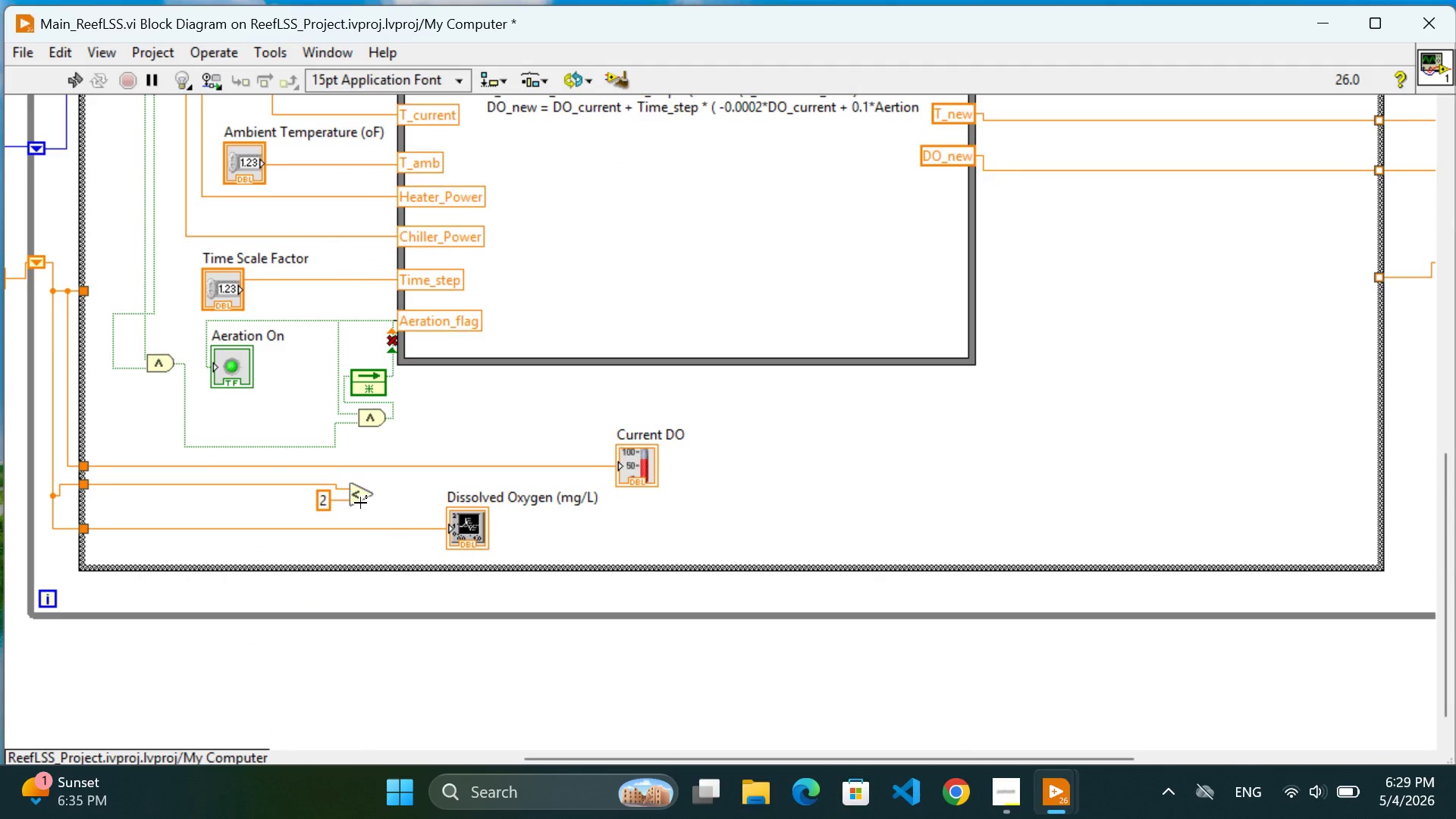 
scroll: coordinate [360, 503], scroll_direction: none, amount: 0.0
 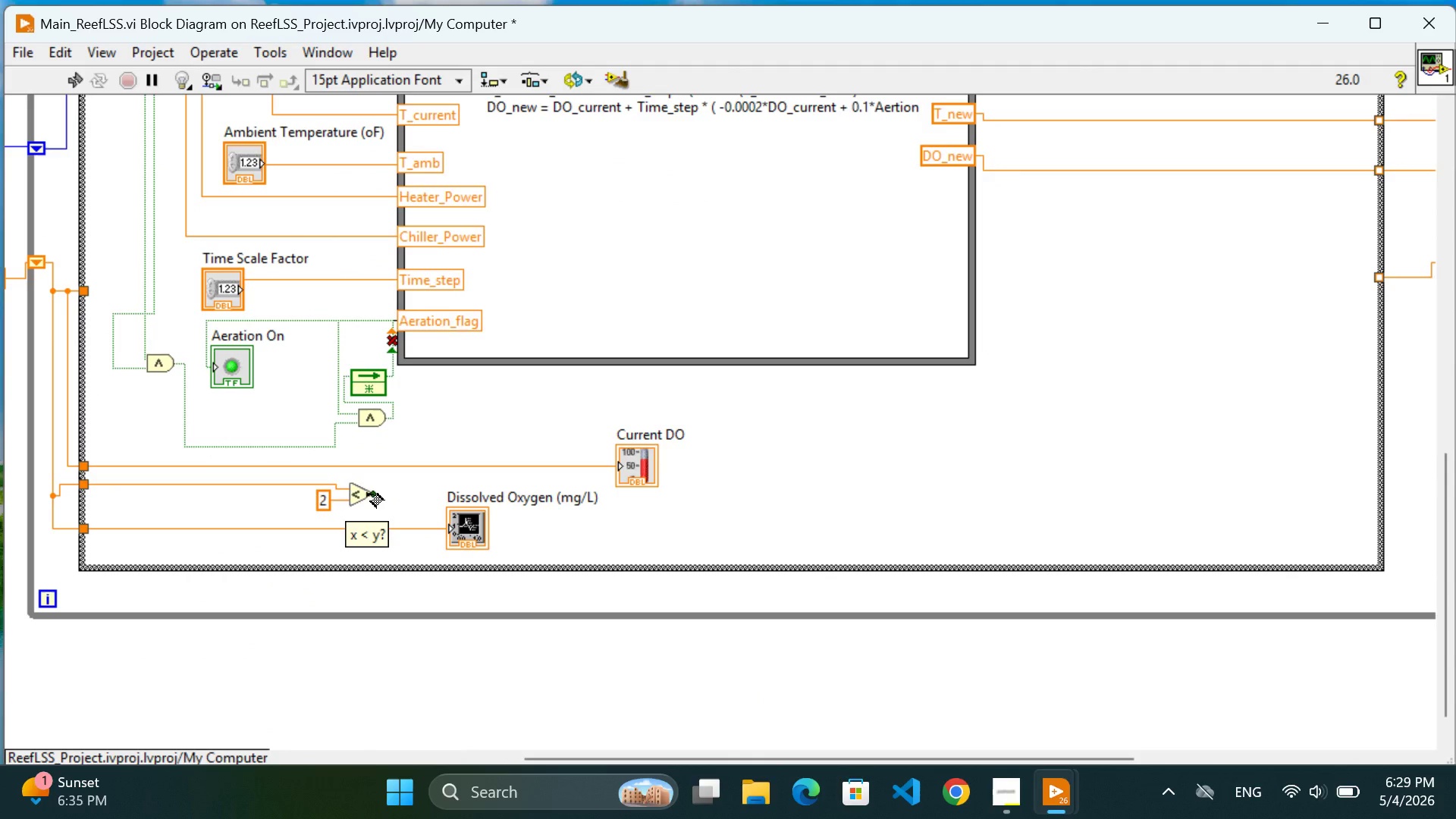 
left_click([371, 494])
 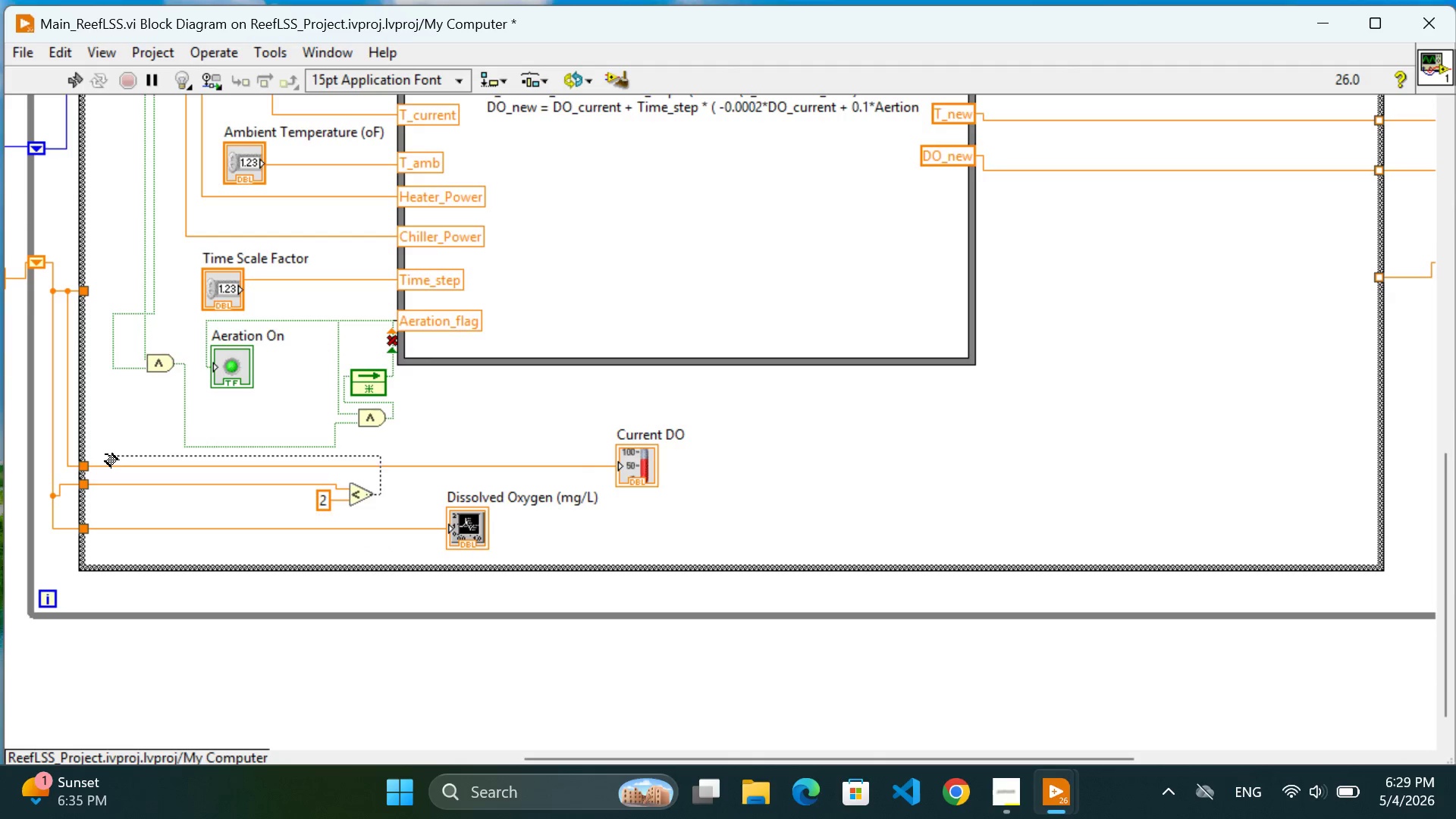 
left_click([105, 454])
 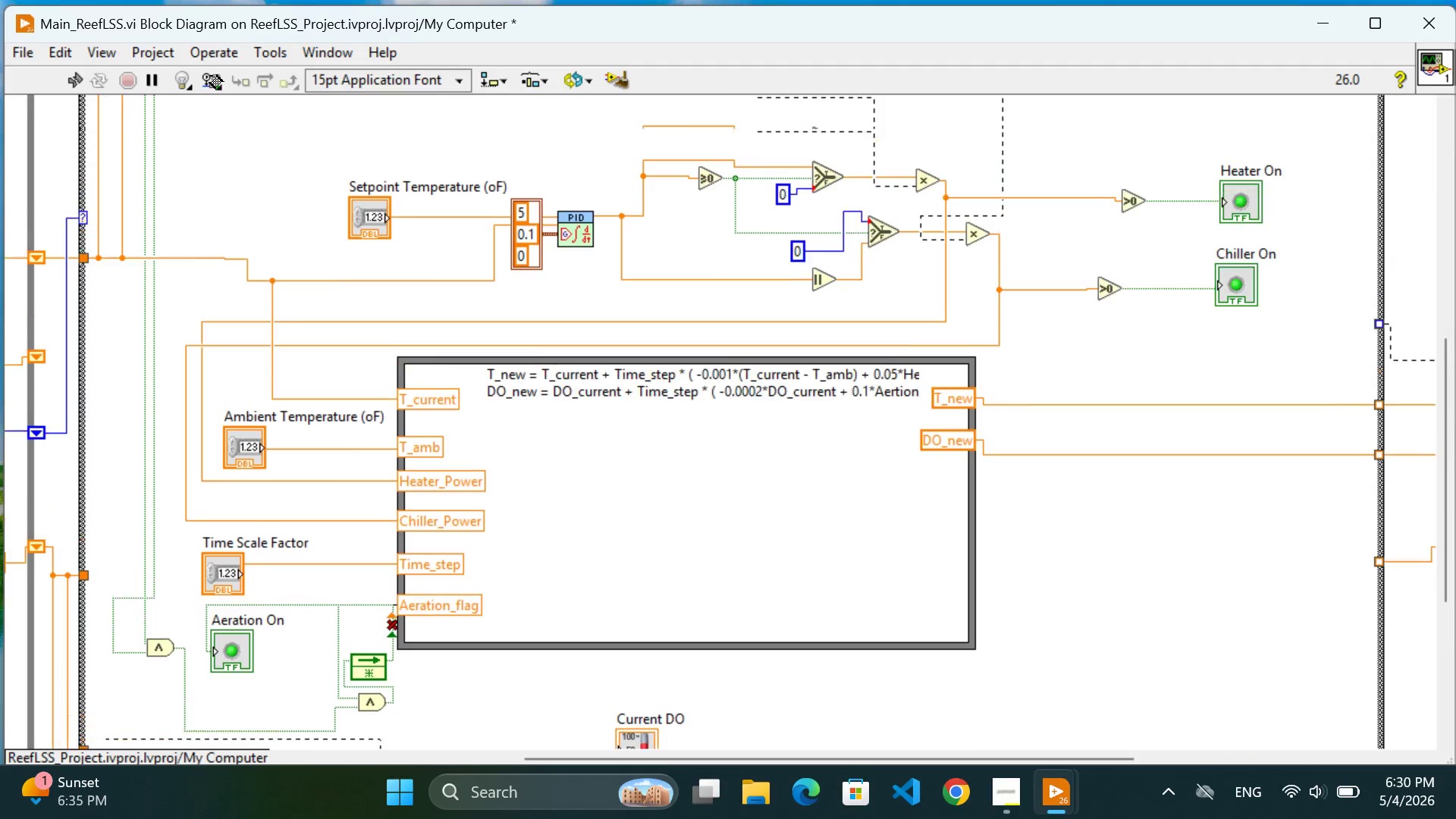 
wait(12.95)
 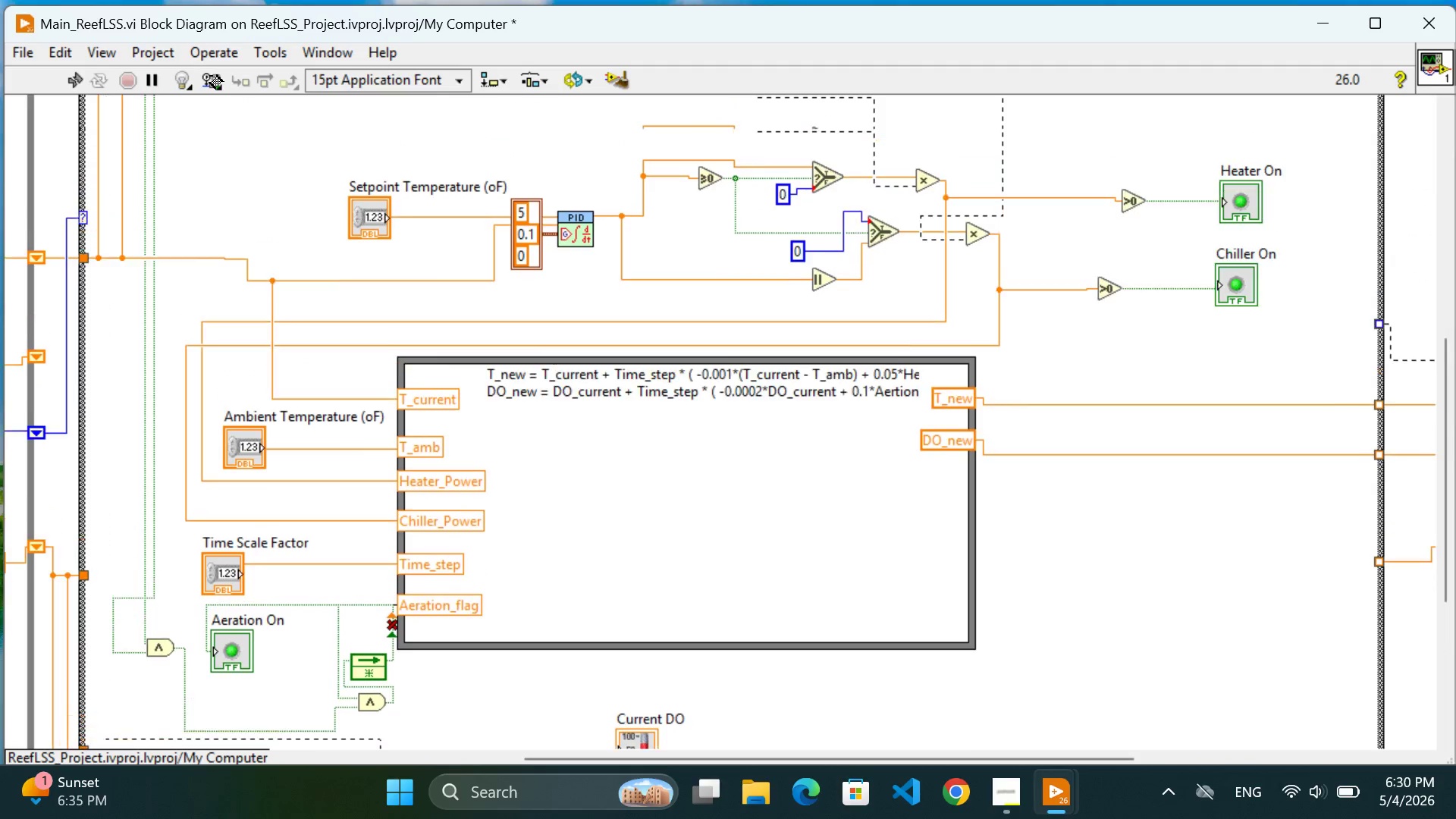 
scroll: coordinate [255, 192], scroll_direction: up, amount: 6.0
 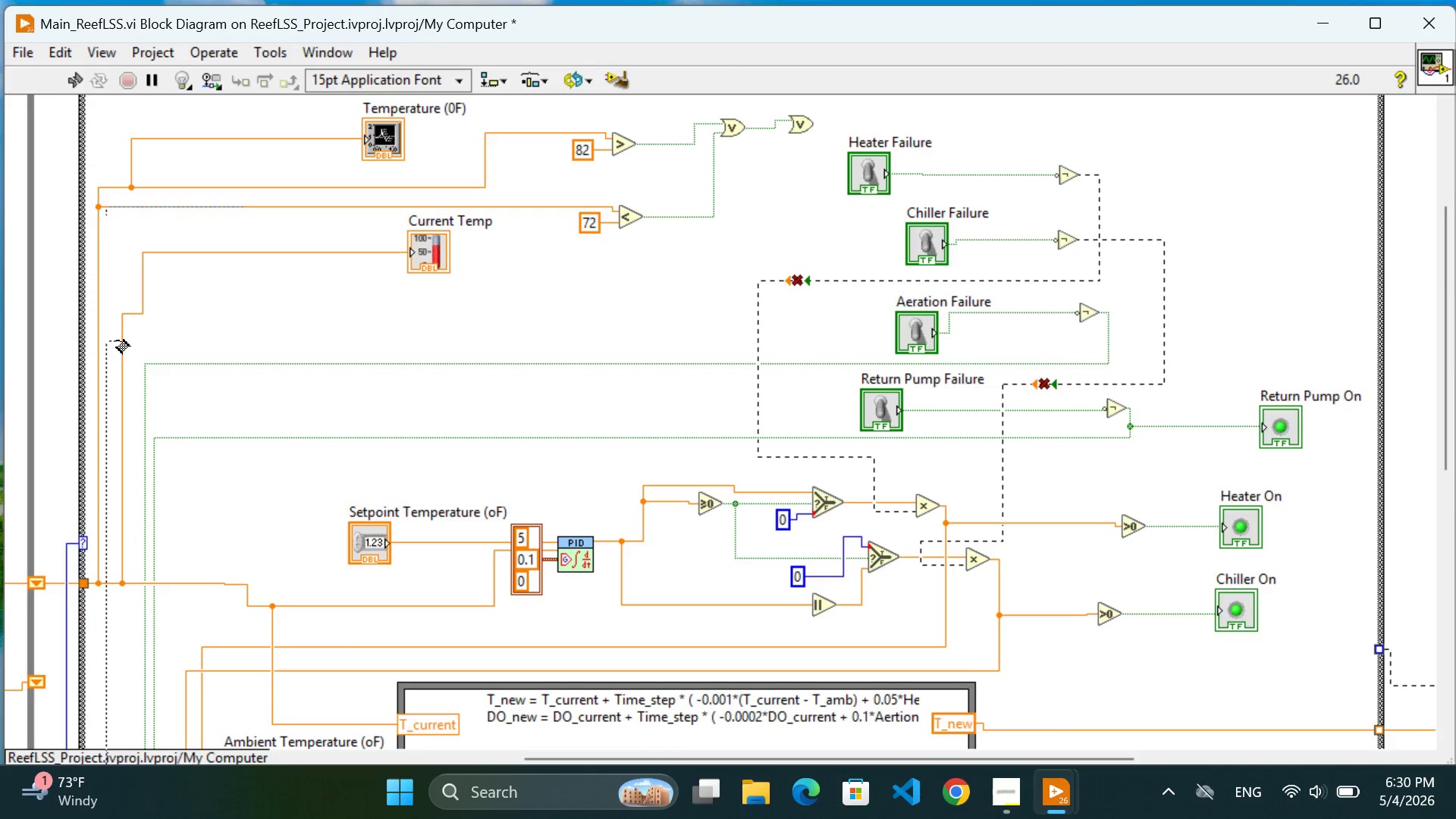 
left_click([117, 332])
 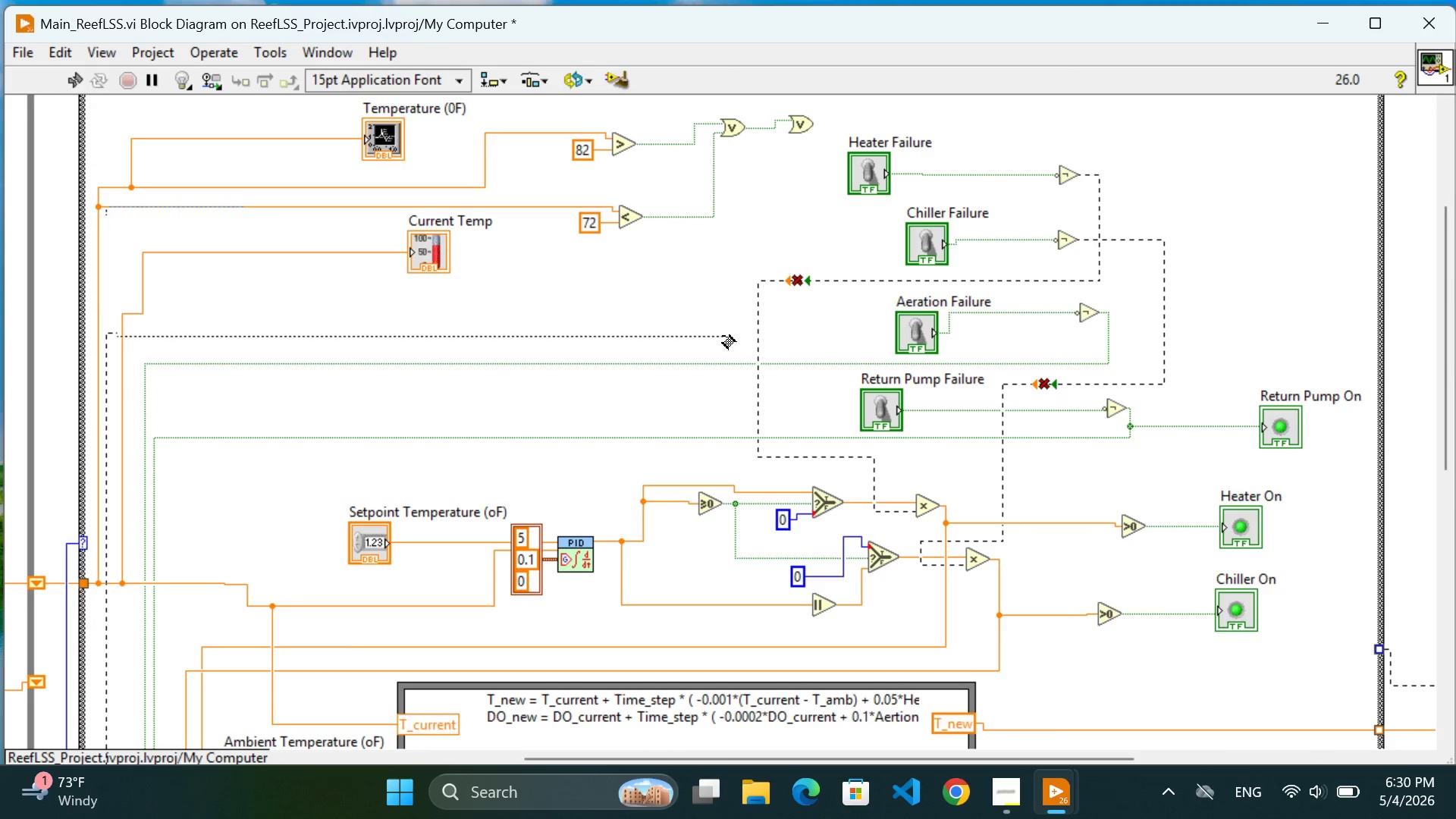 
wait(9.06)
 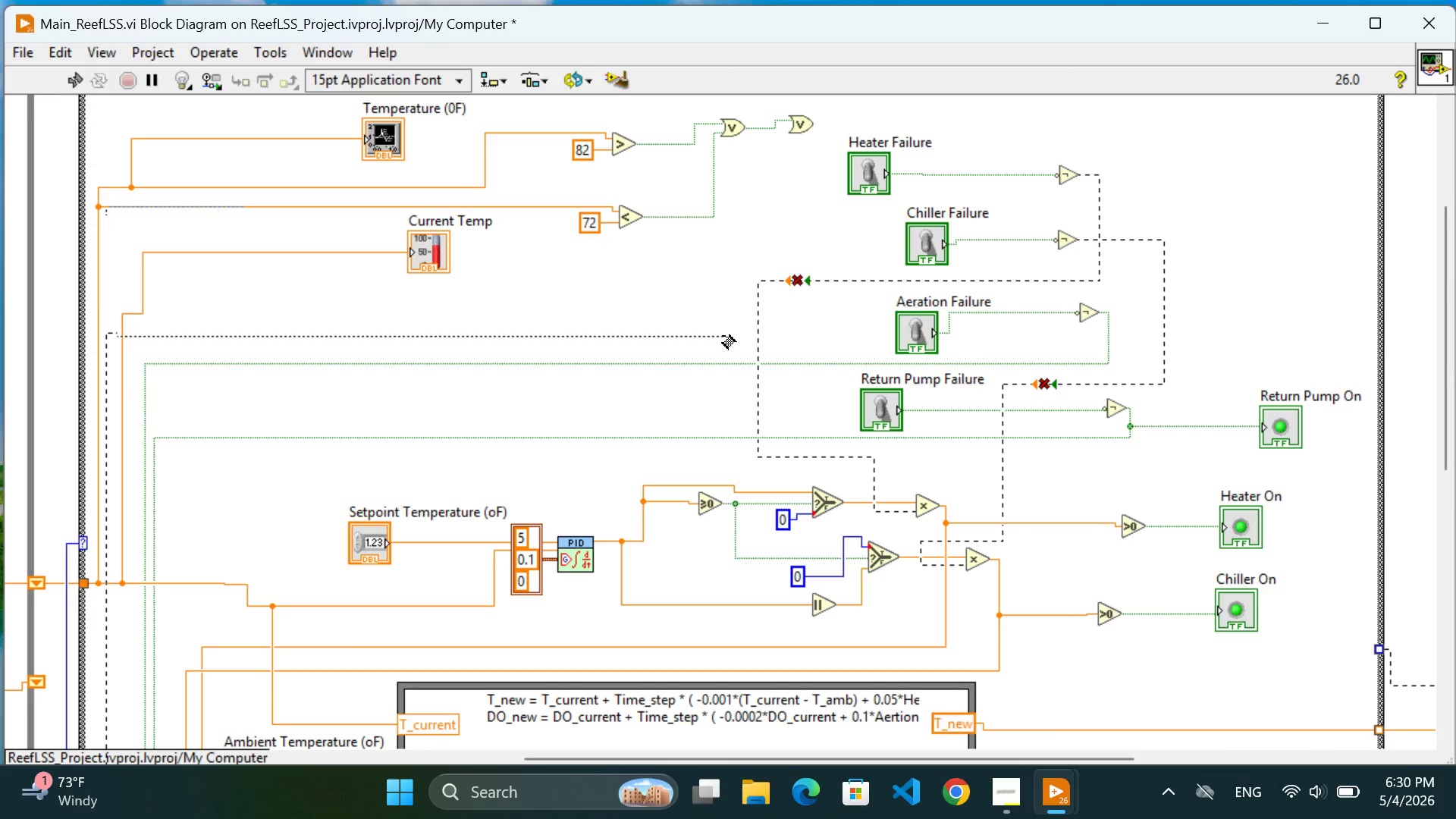 
left_click([685, 328])
 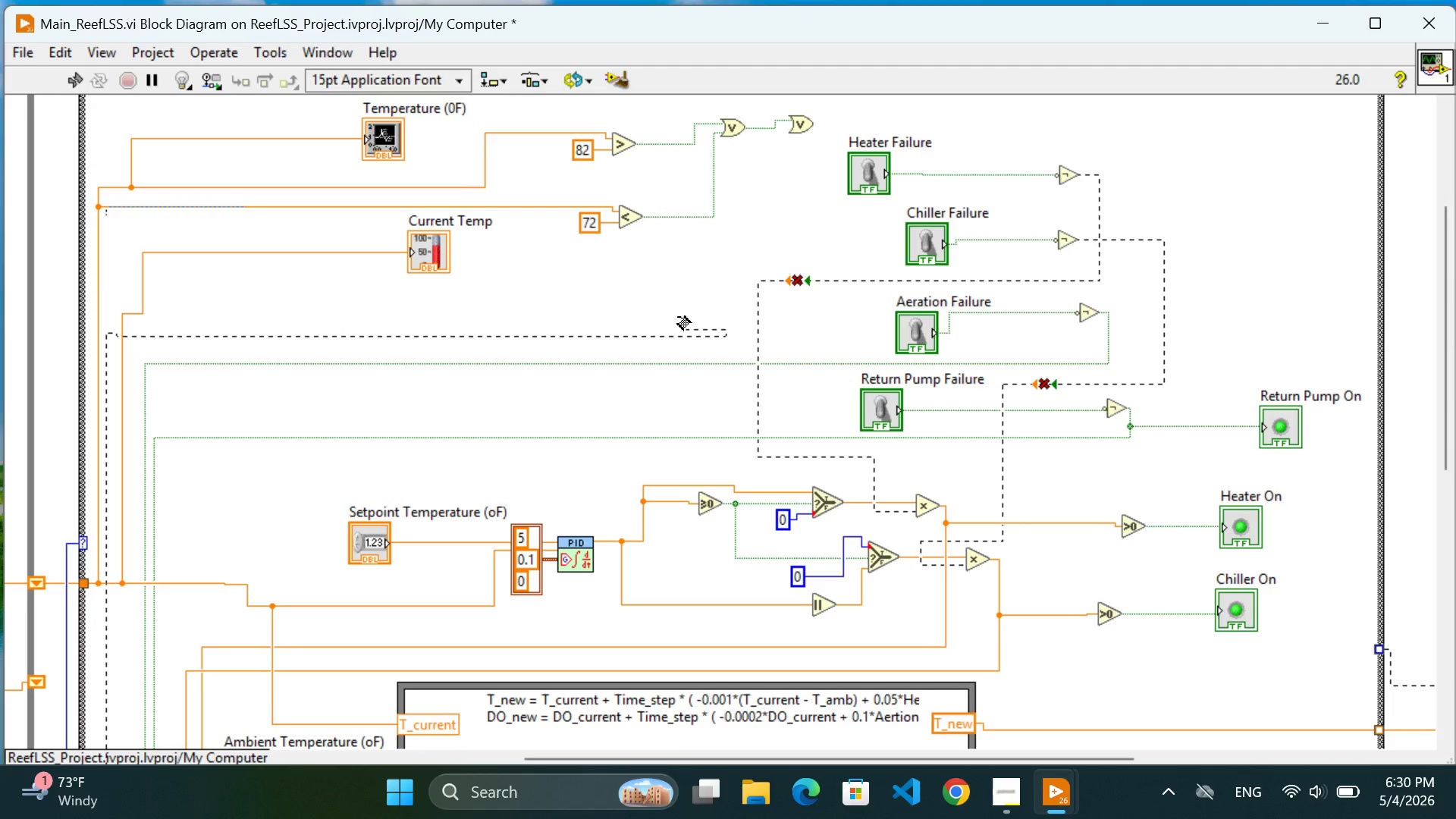 
double_click([677, 331])
 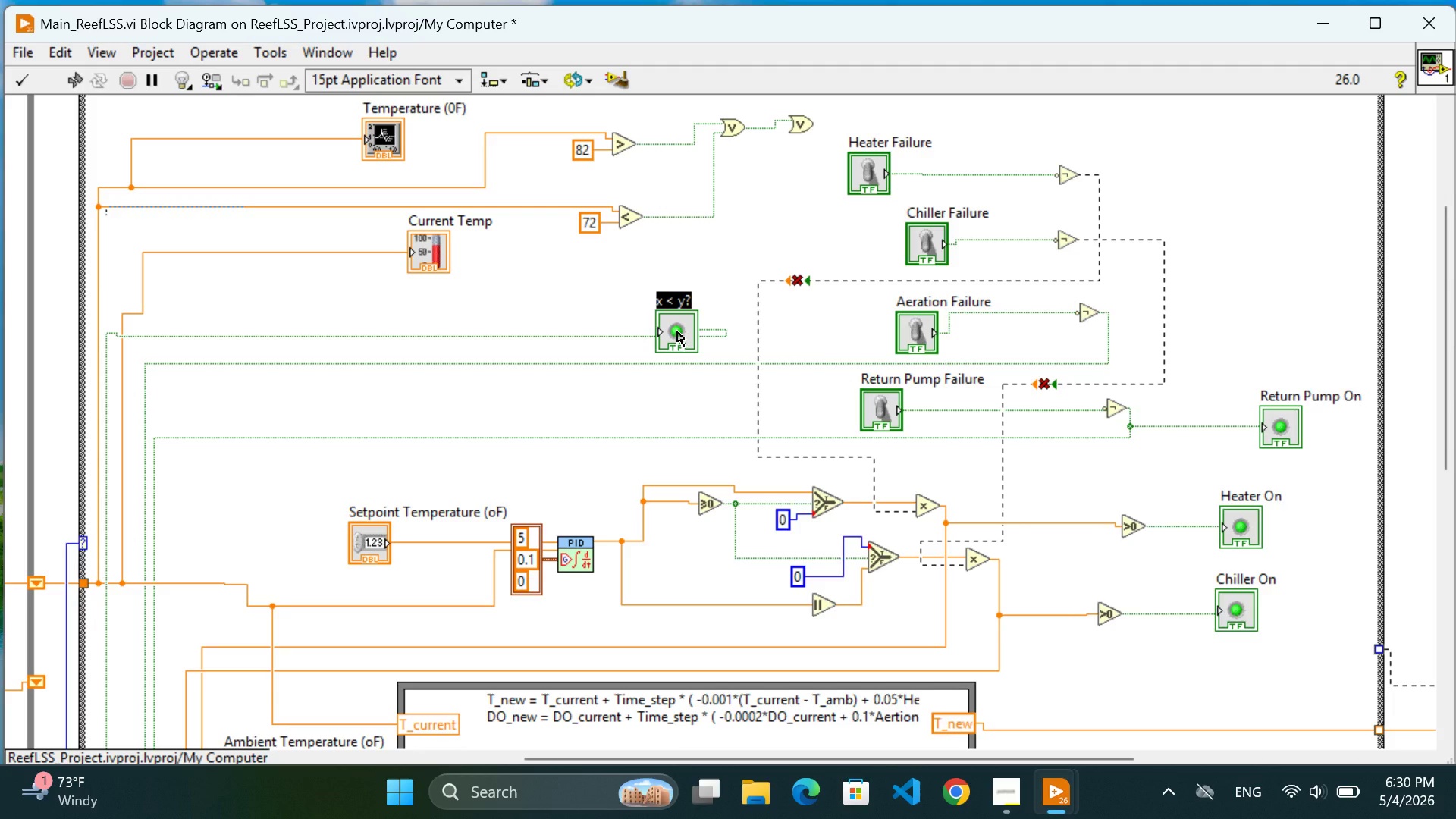 
key(Control+Z)
 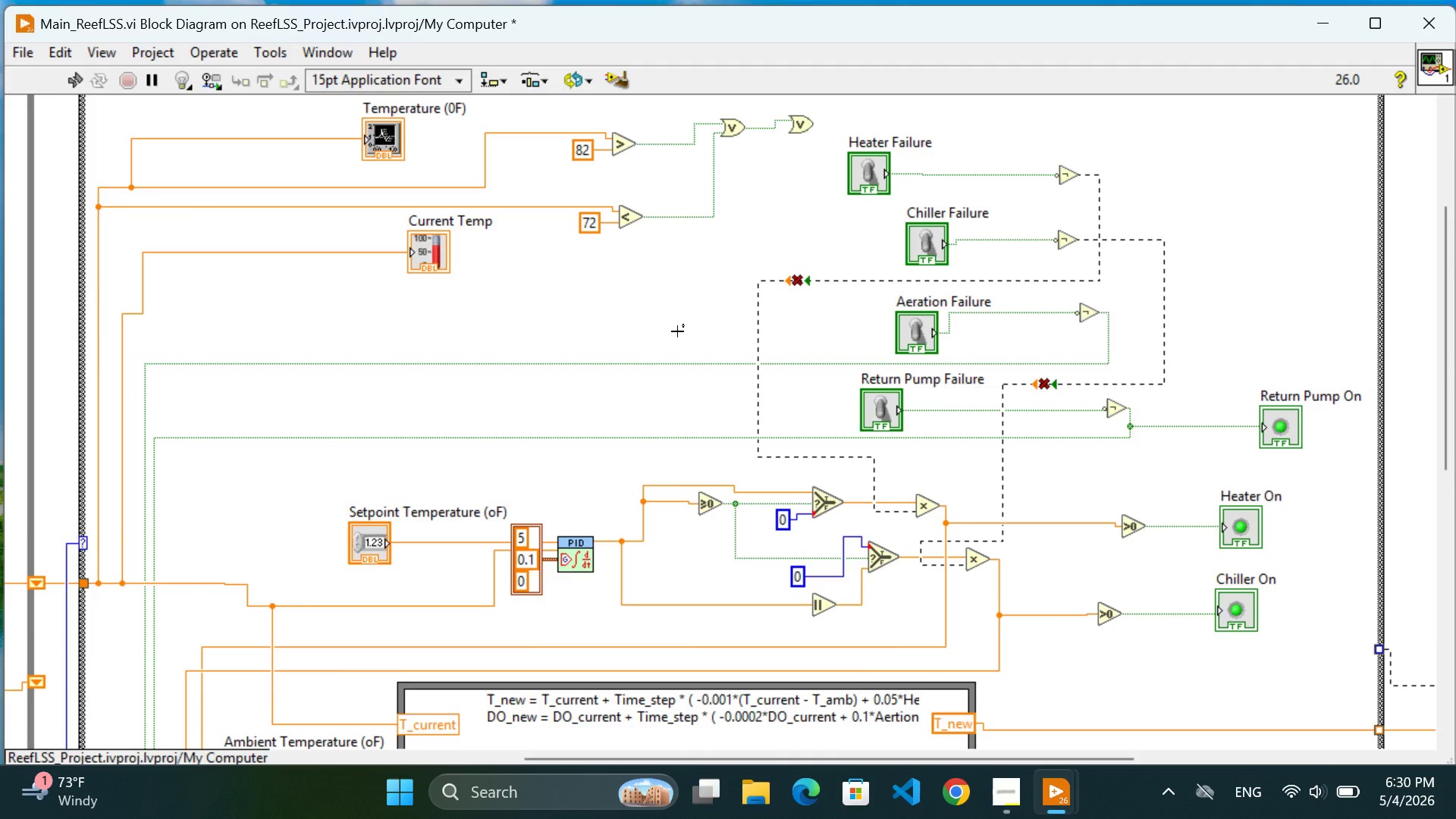 
scroll: coordinate [518, 535], scroll_direction: down, amount: 17.0
 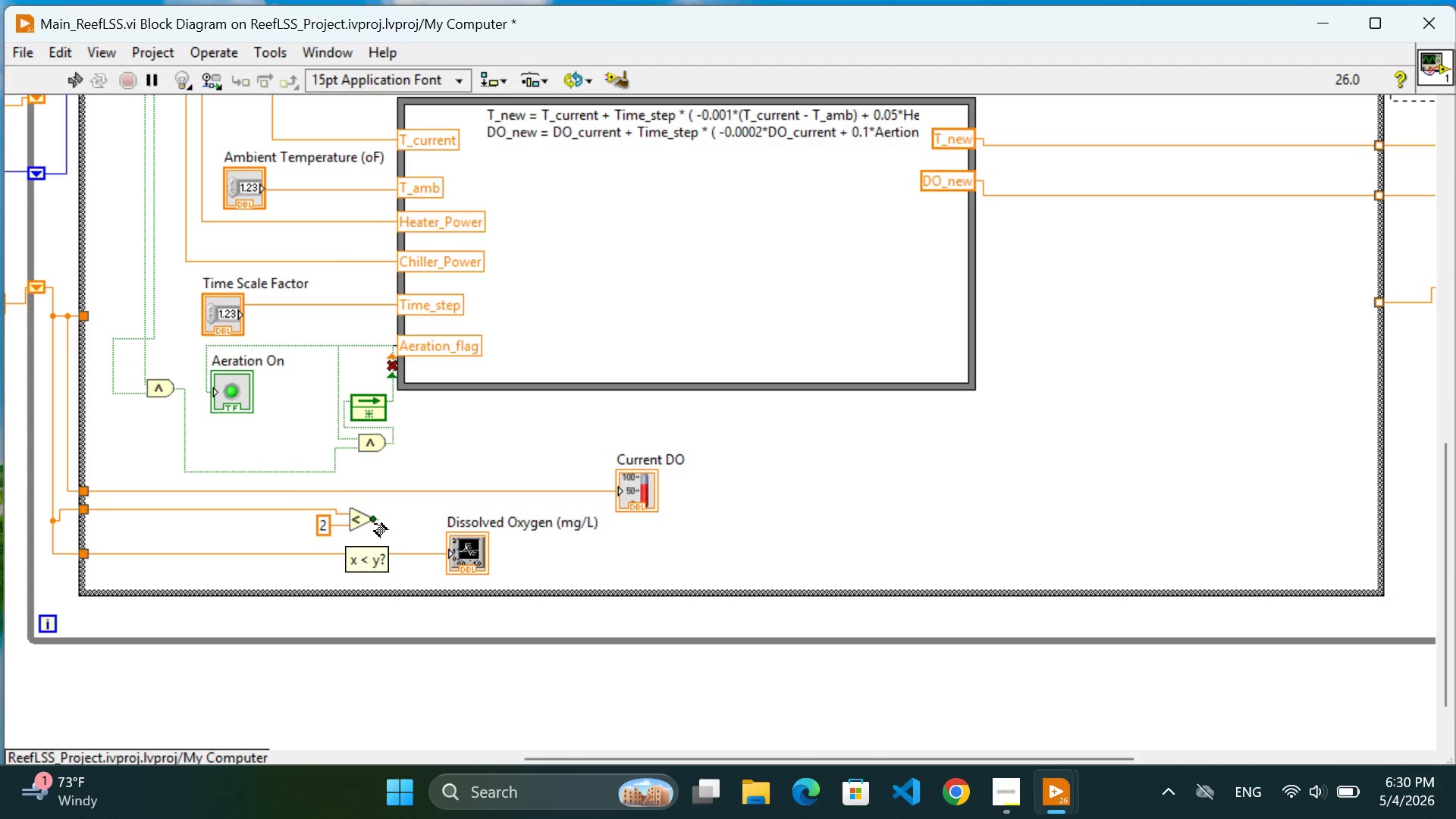 
left_click([374, 520])
 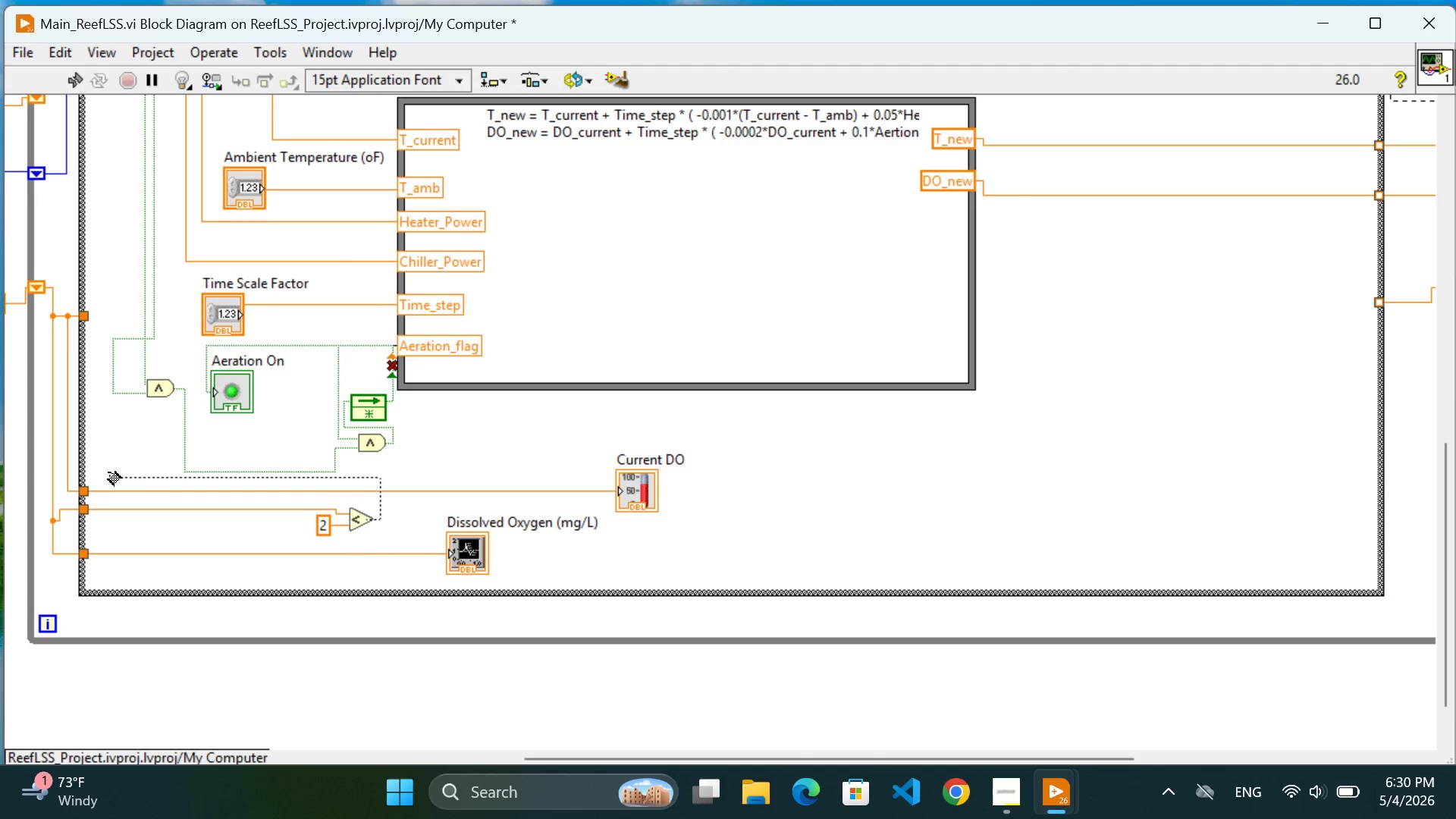 
left_click([103, 470])
 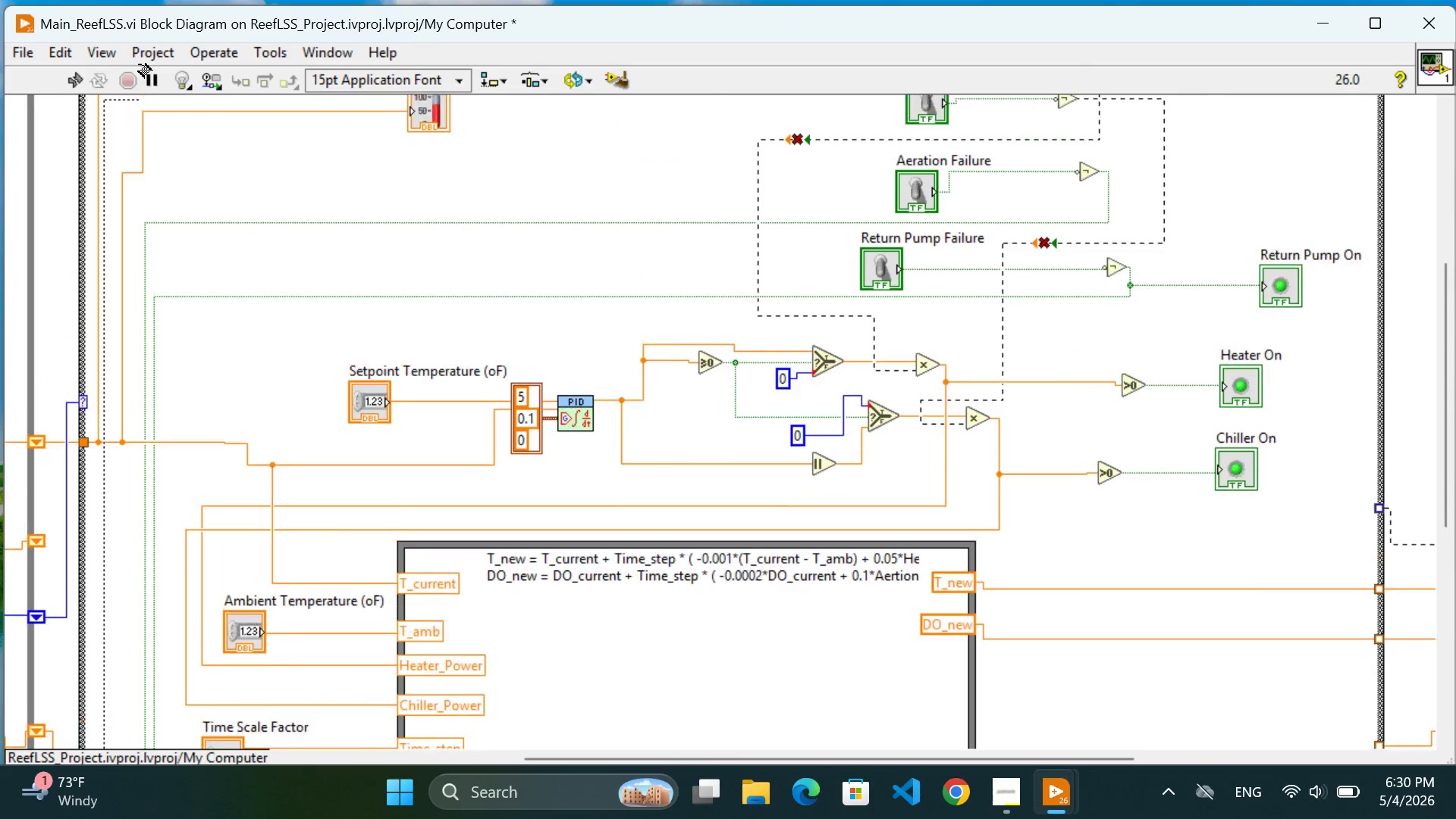 
wait(8.97)
 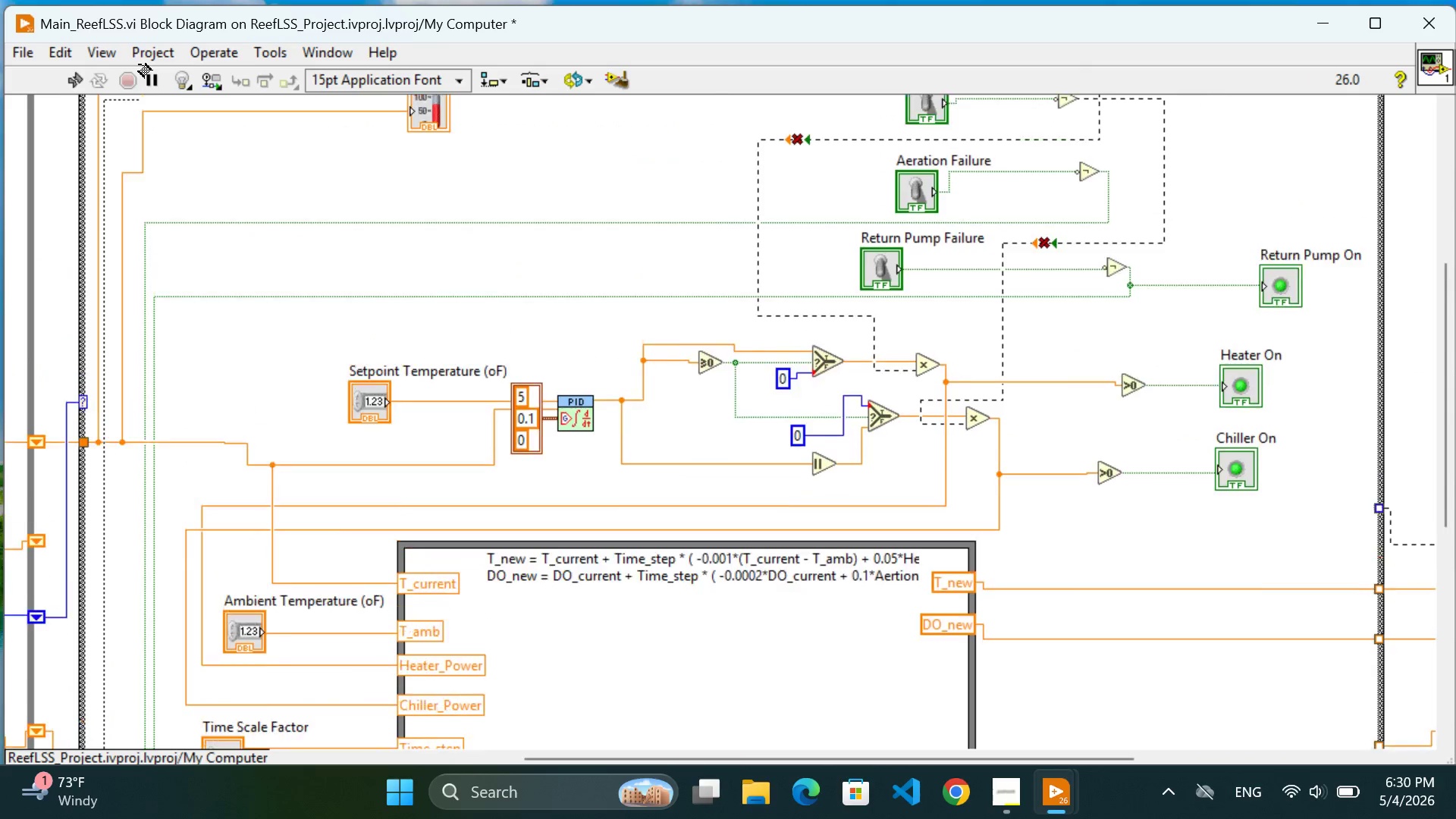 
left_click([171, 472])
 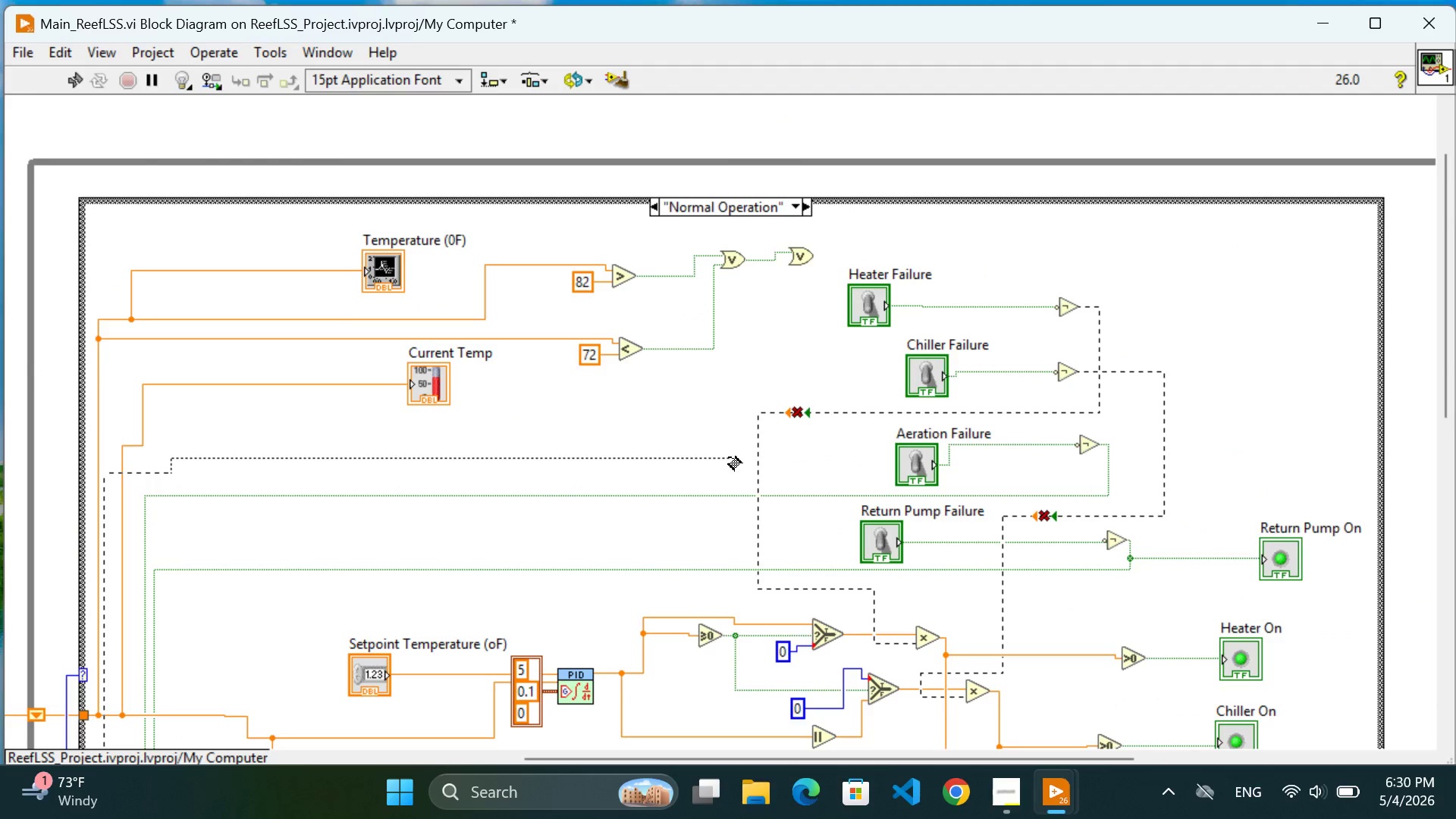 
left_click([729, 457])
 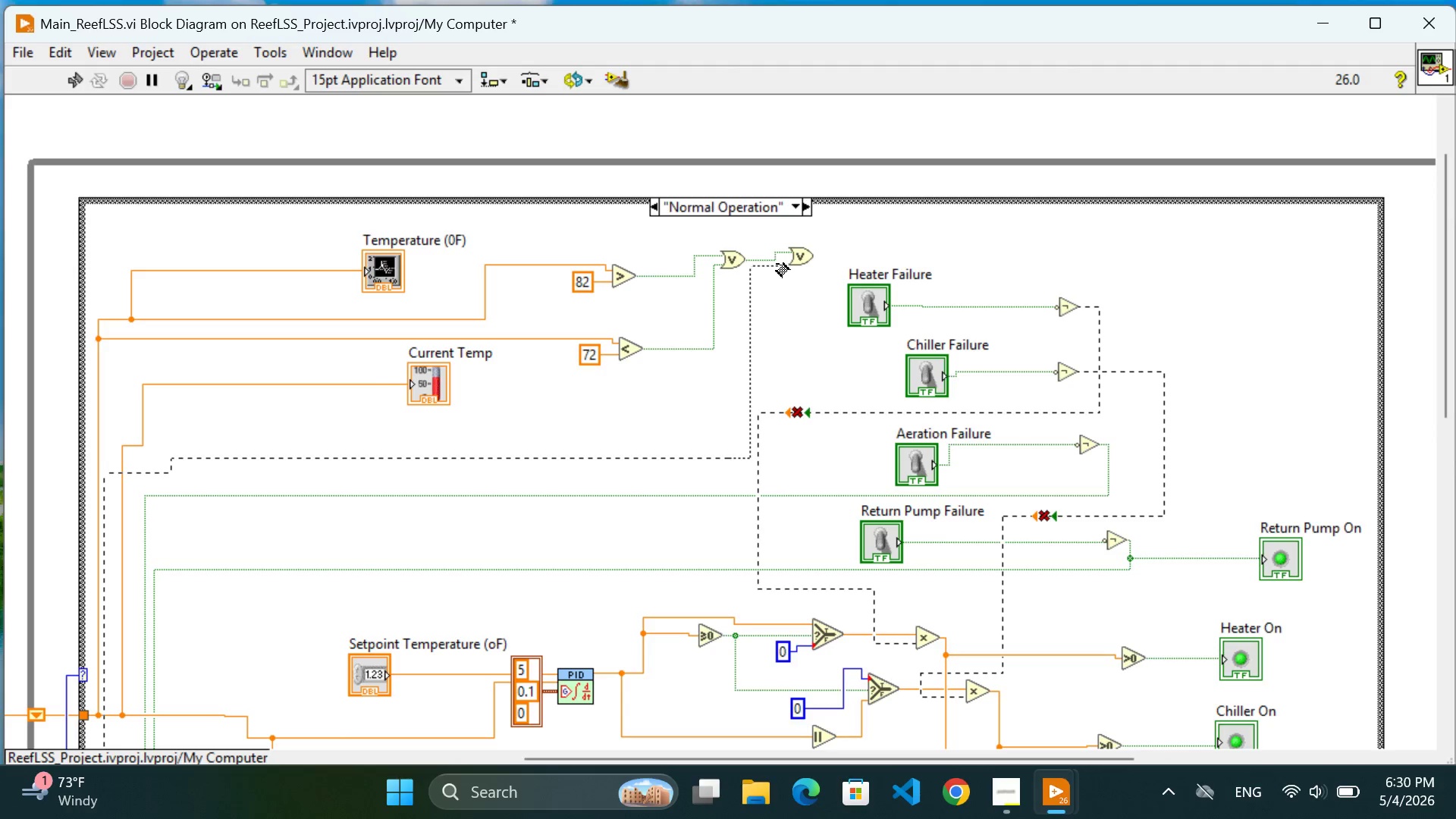 
wait(6.33)
 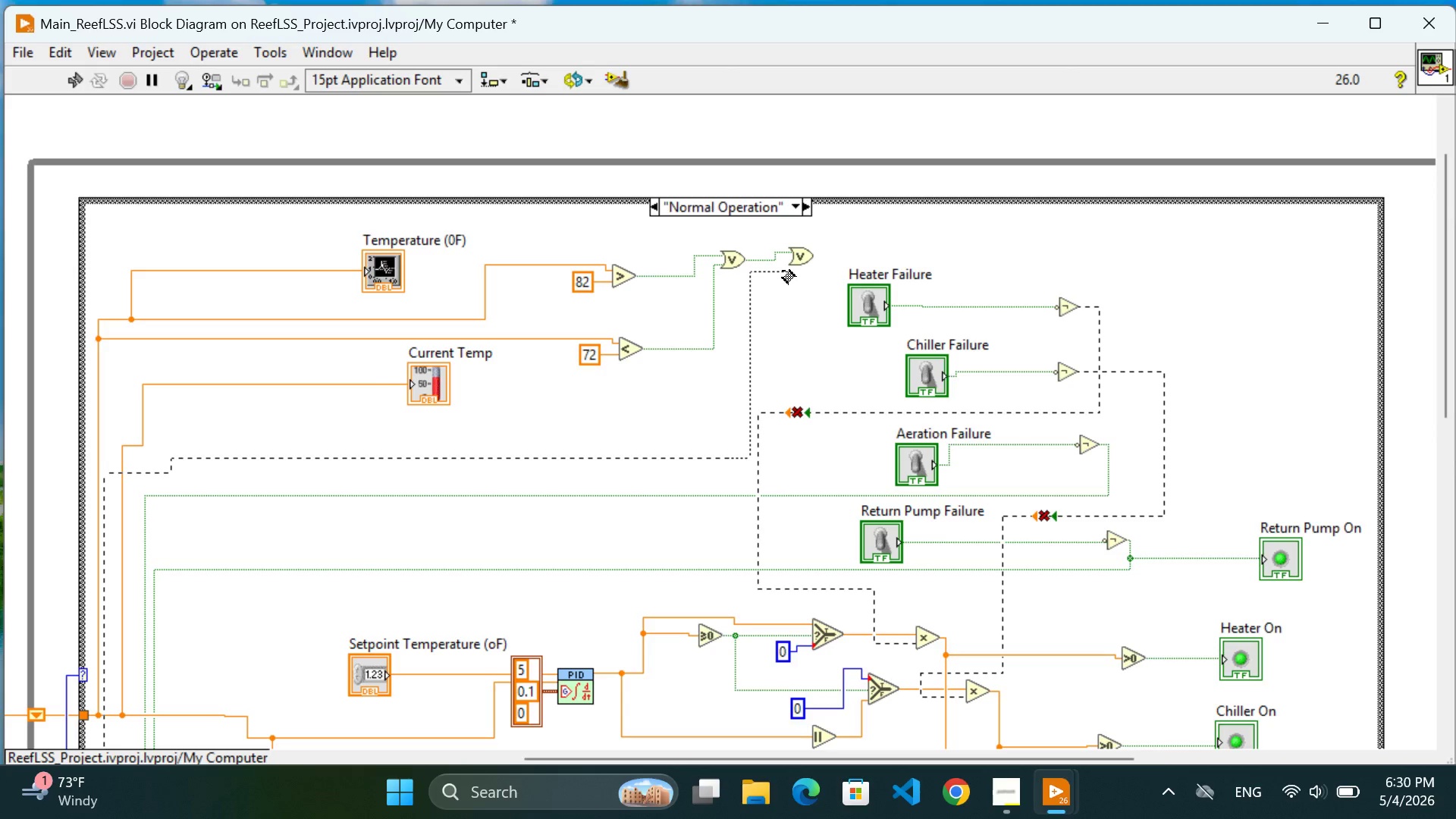 
left_click([782, 259])
 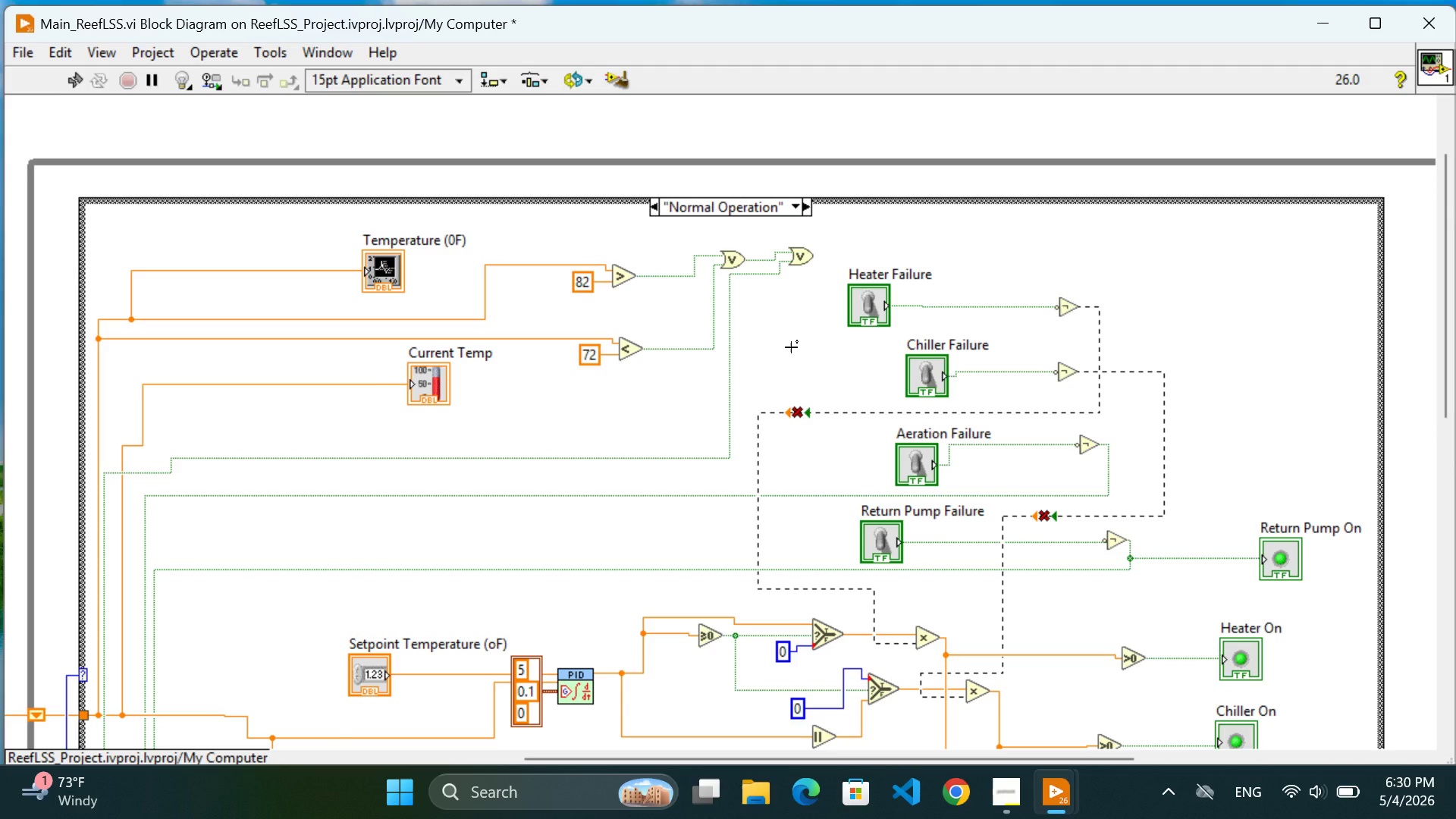 
scroll: coordinate [791, 347], scroll_direction: none, amount: 0.0
 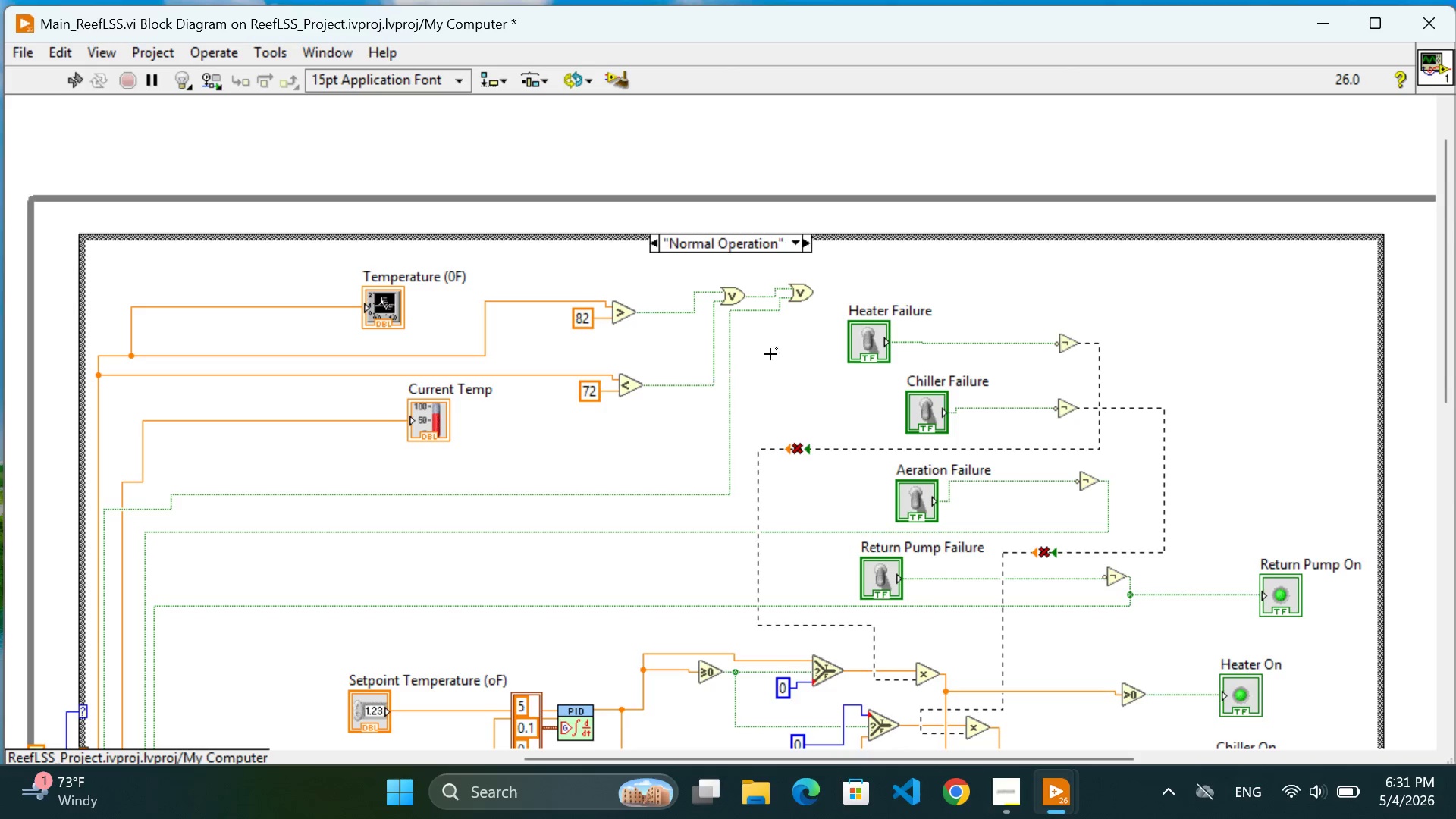 
wait(6.65)
 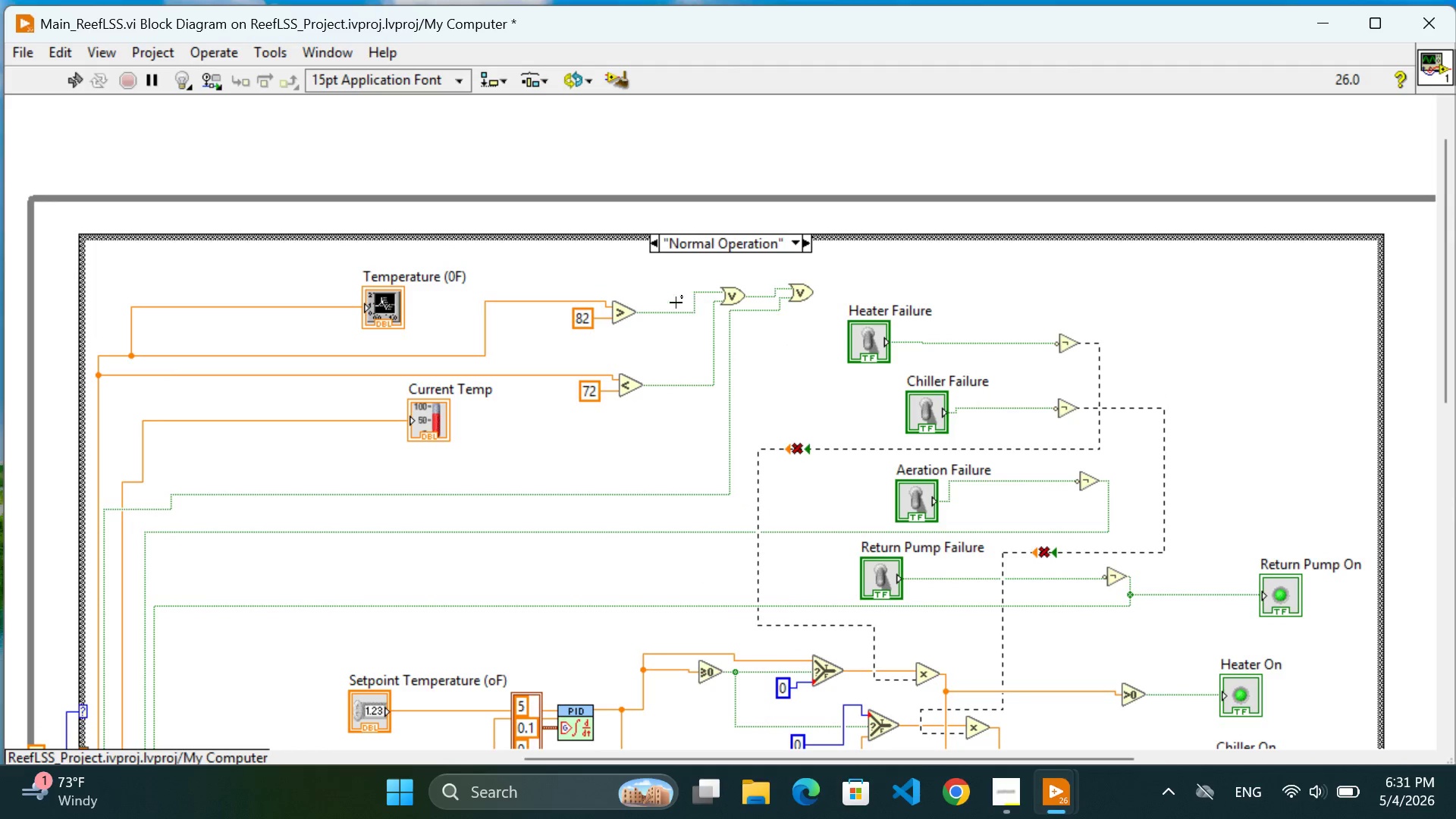 
left_click_drag(start_coordinate=[730, 293], to_coordinate=[729, 278])
 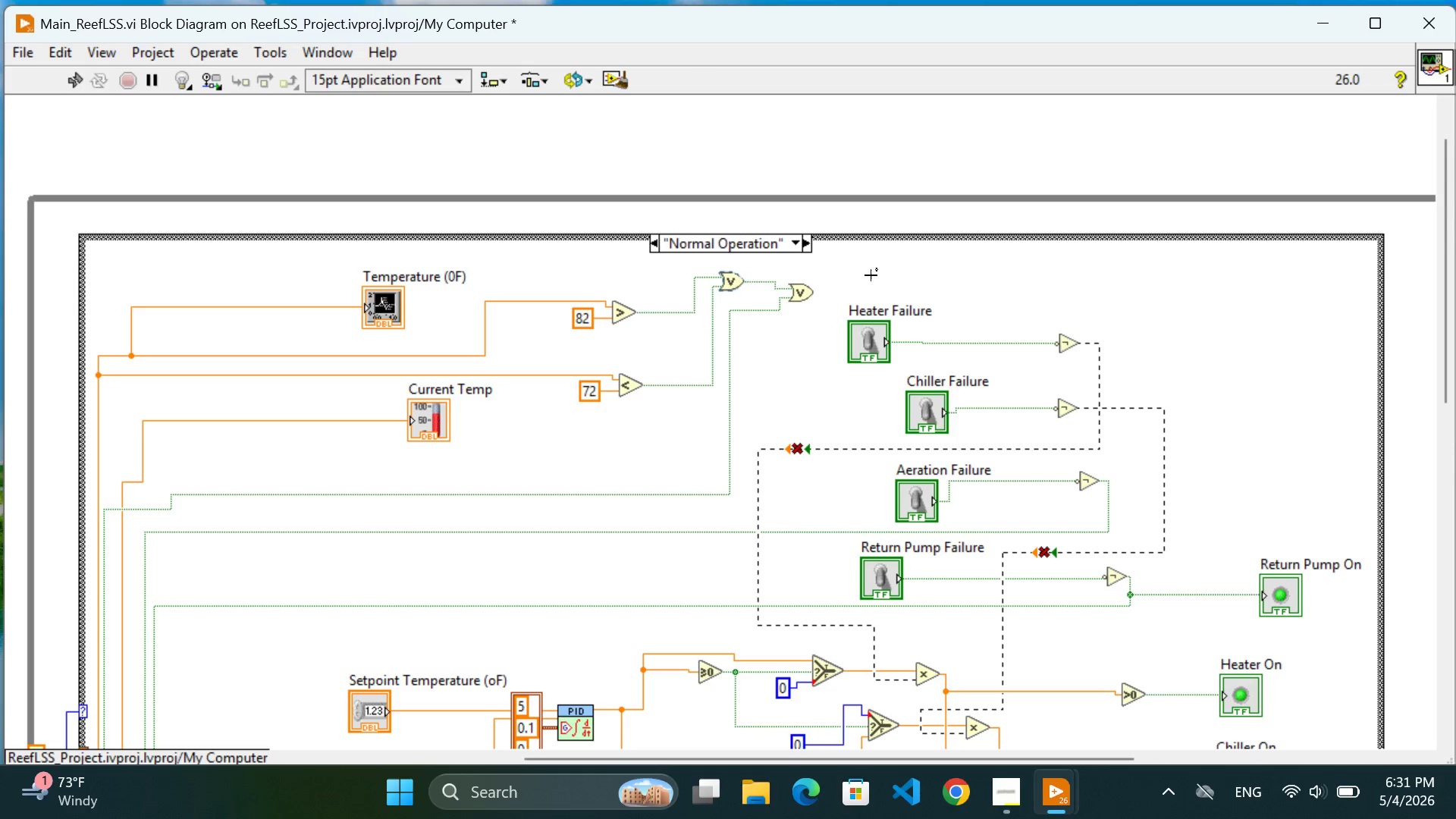 
left_click([916, 259])
 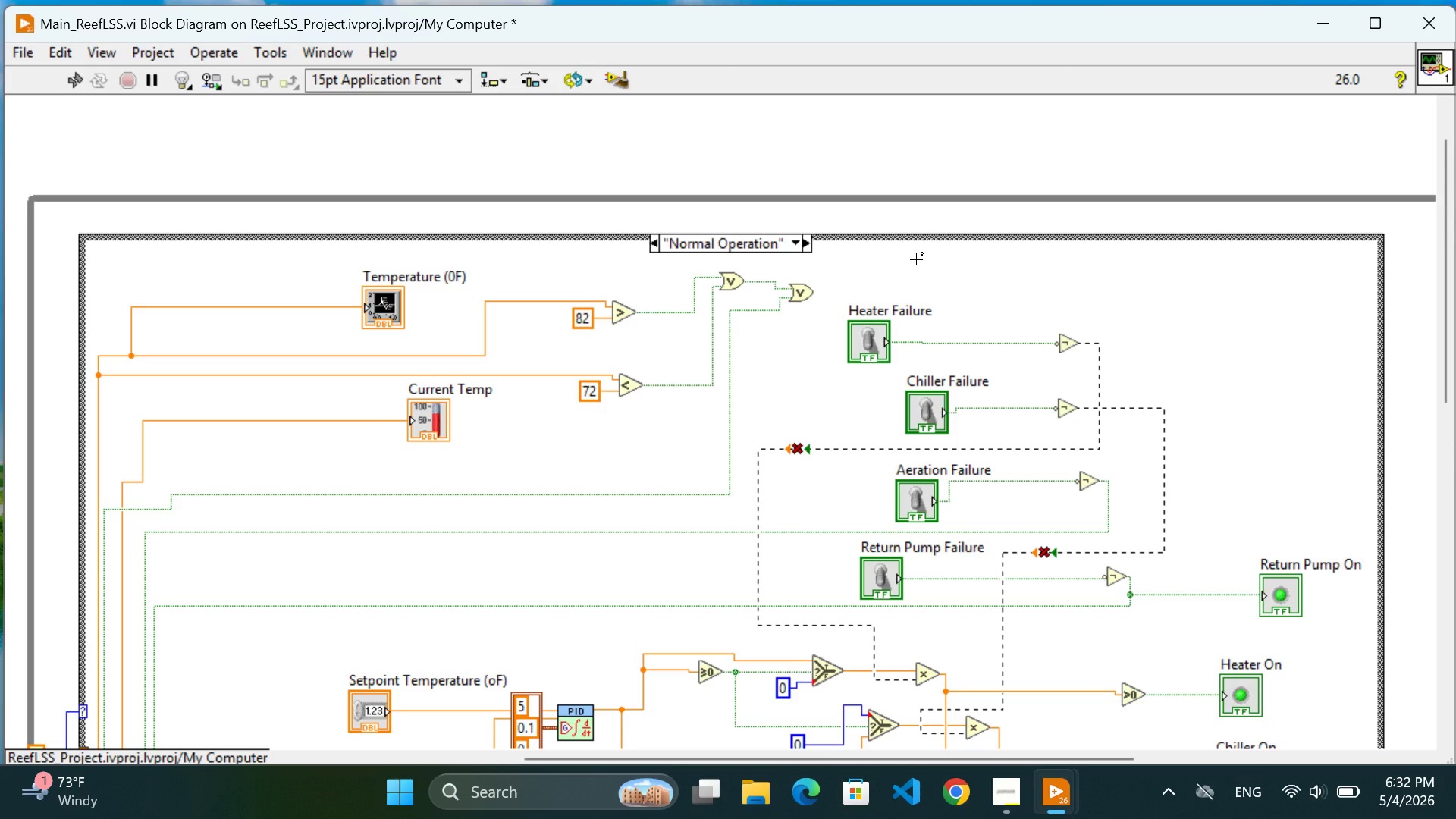 
wait(84.81)
 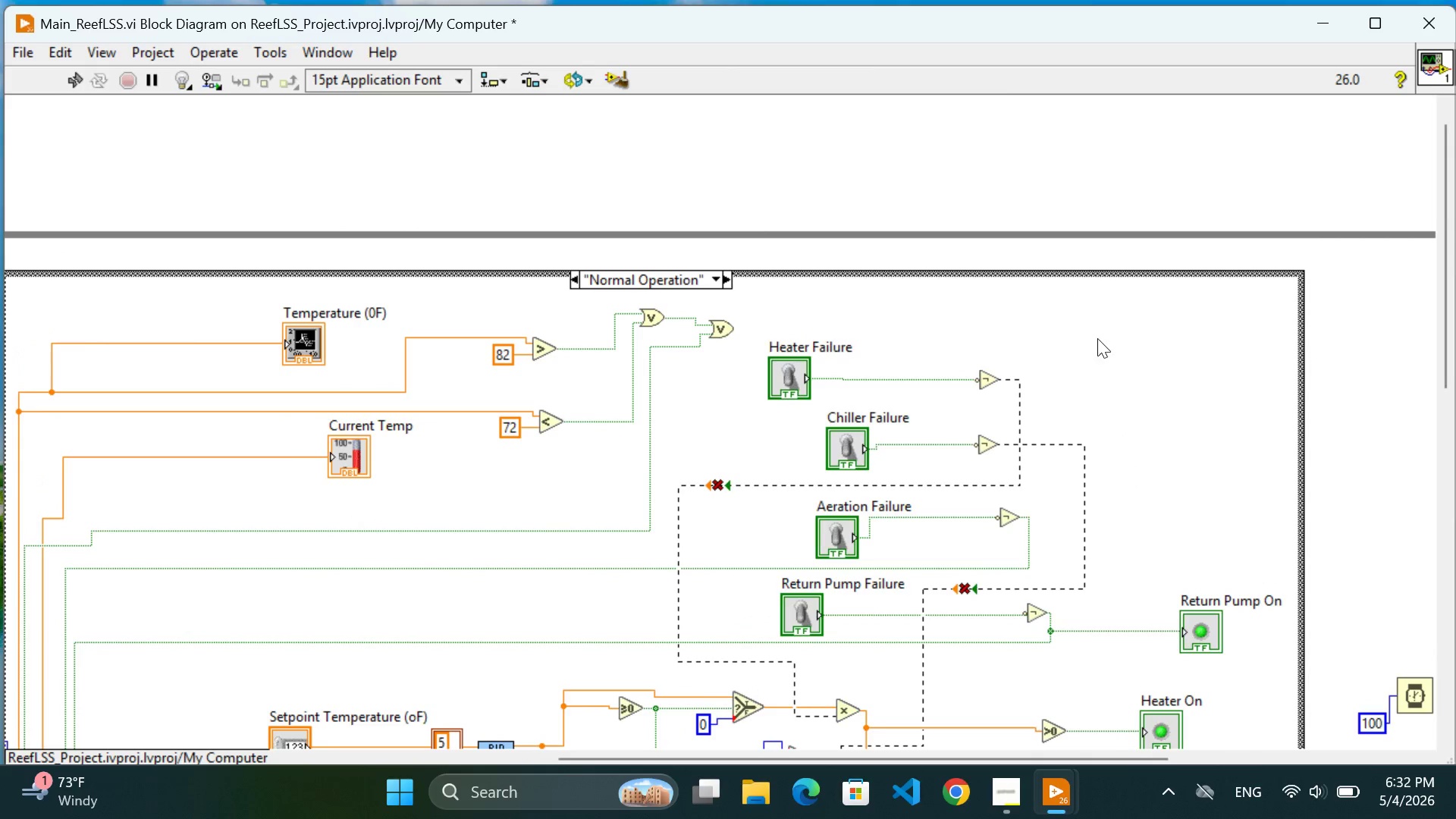 
right_click([1097, 338])
 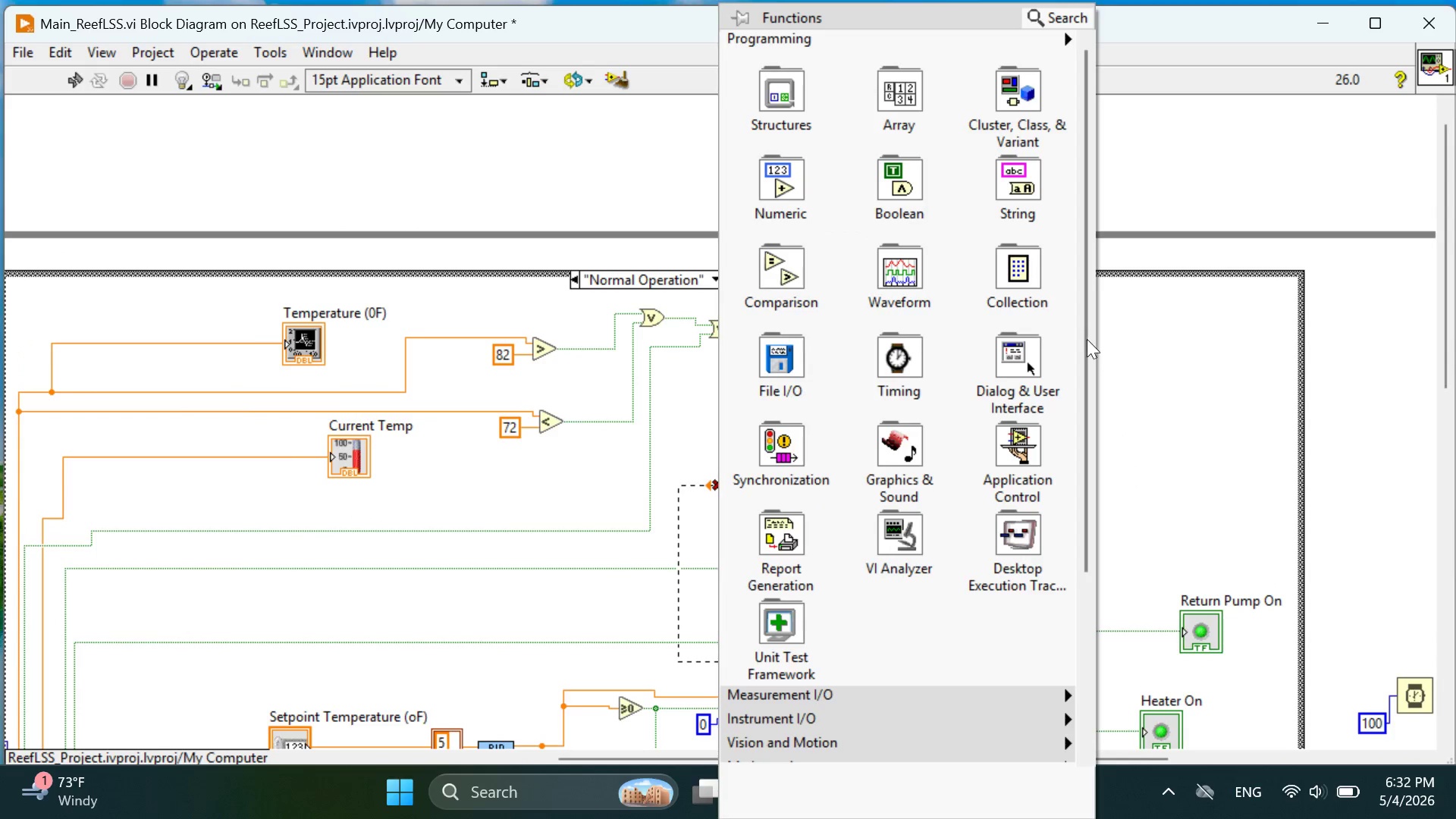 
scroll: coordinate [1156, 309], scroll_direction: down, amount: 2.0
 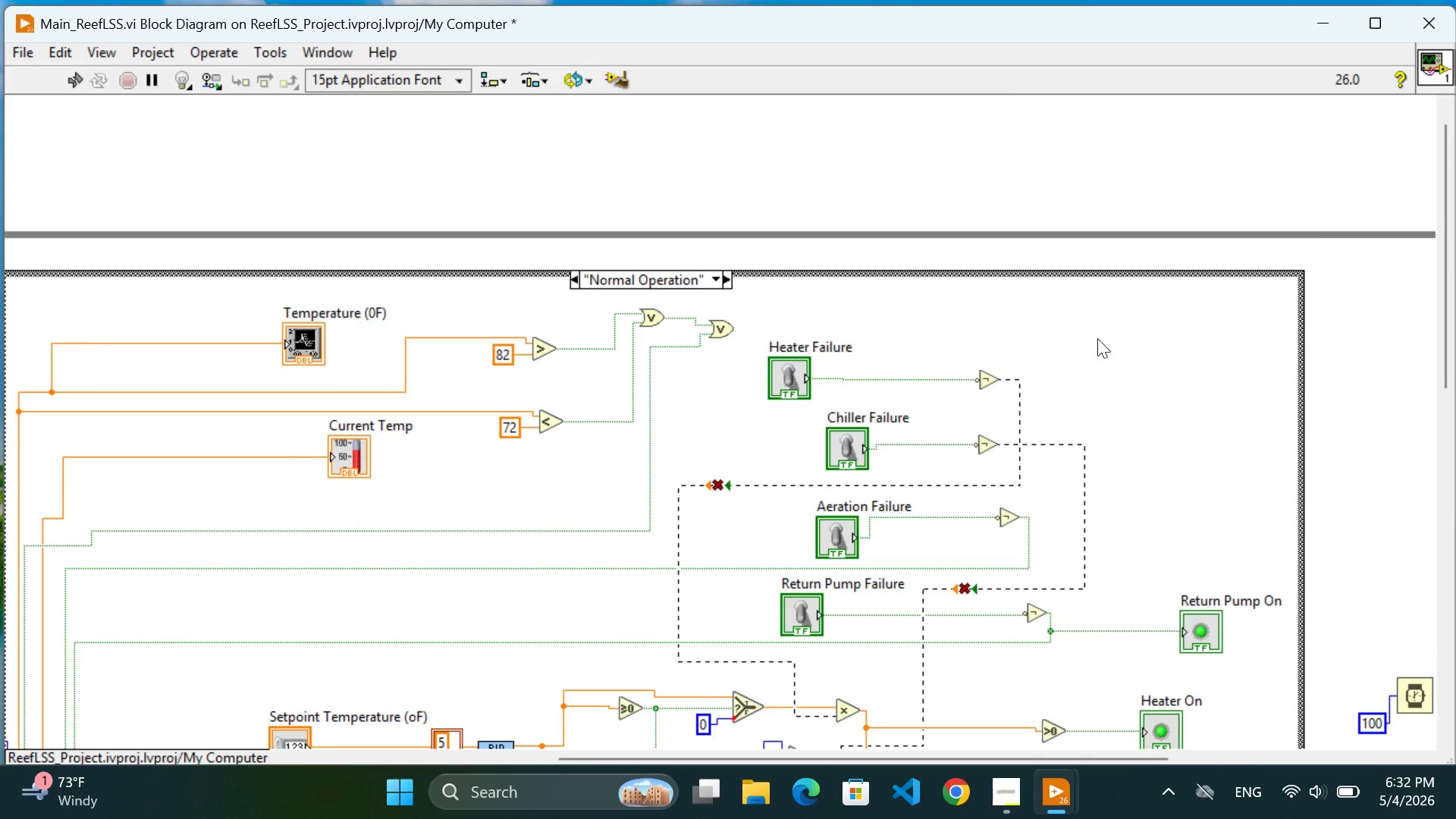 
mouse_move([1020, 322])
 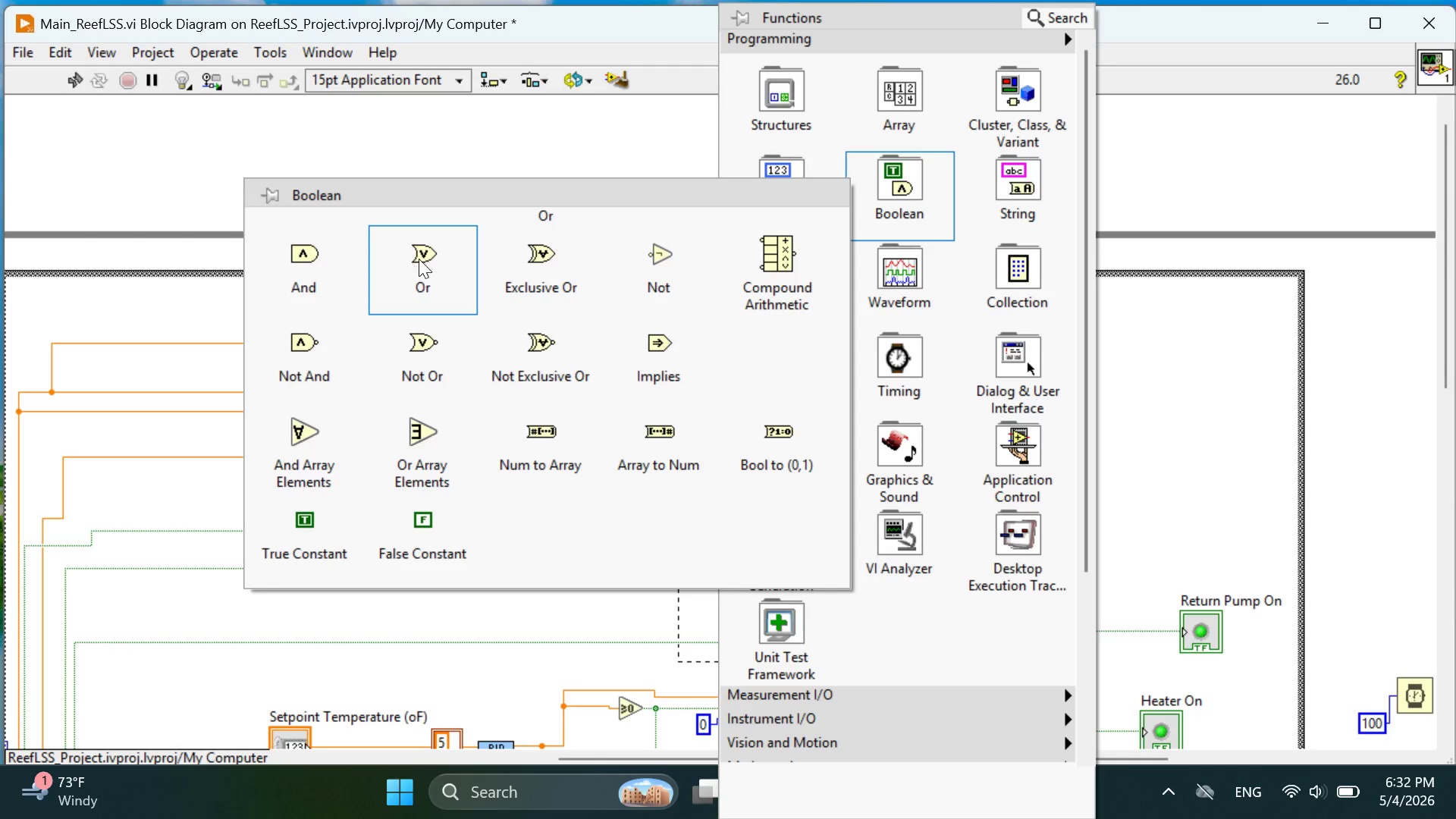 
left_click([427, 262])
 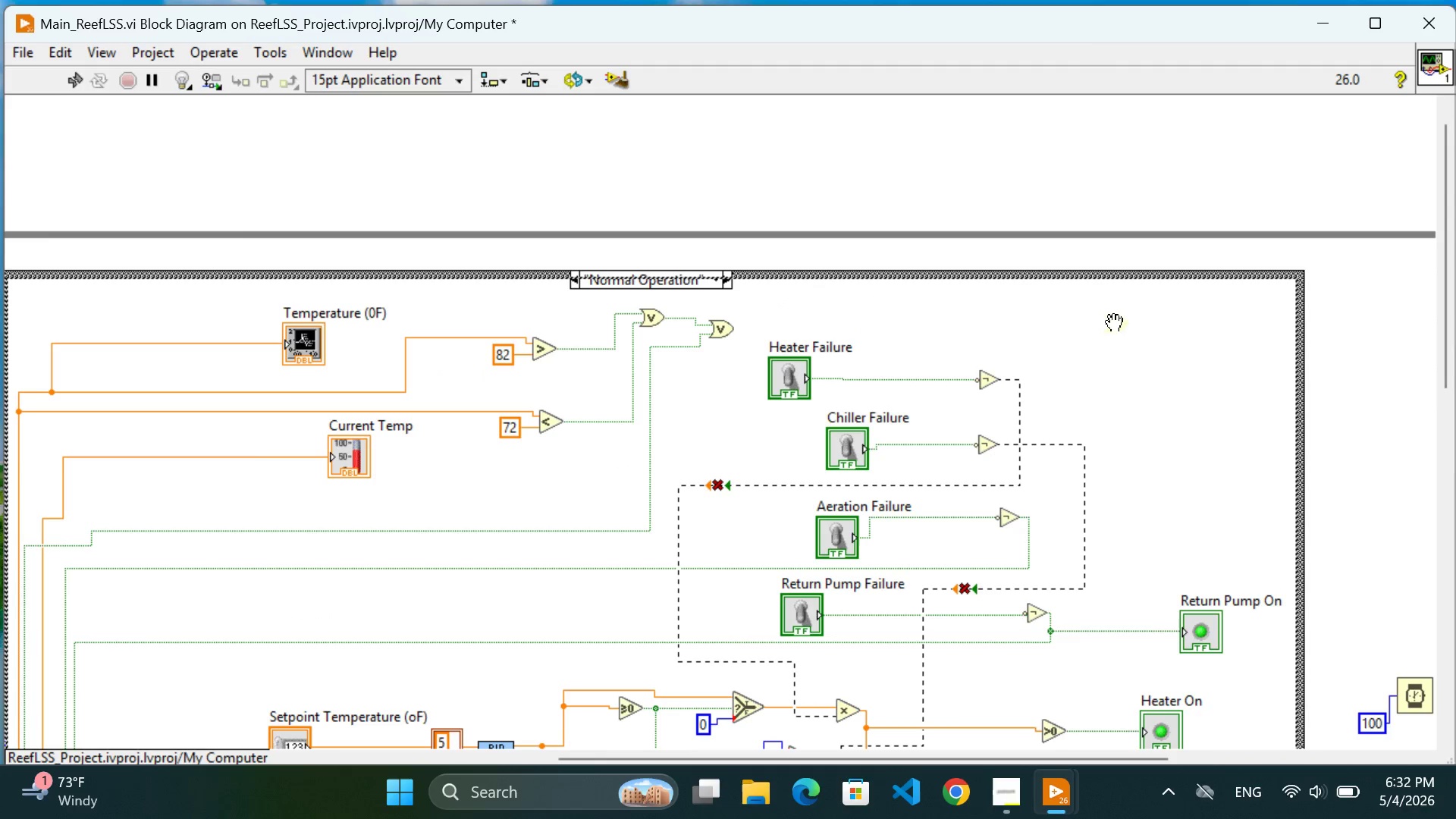 
left_click([1113, 322])
 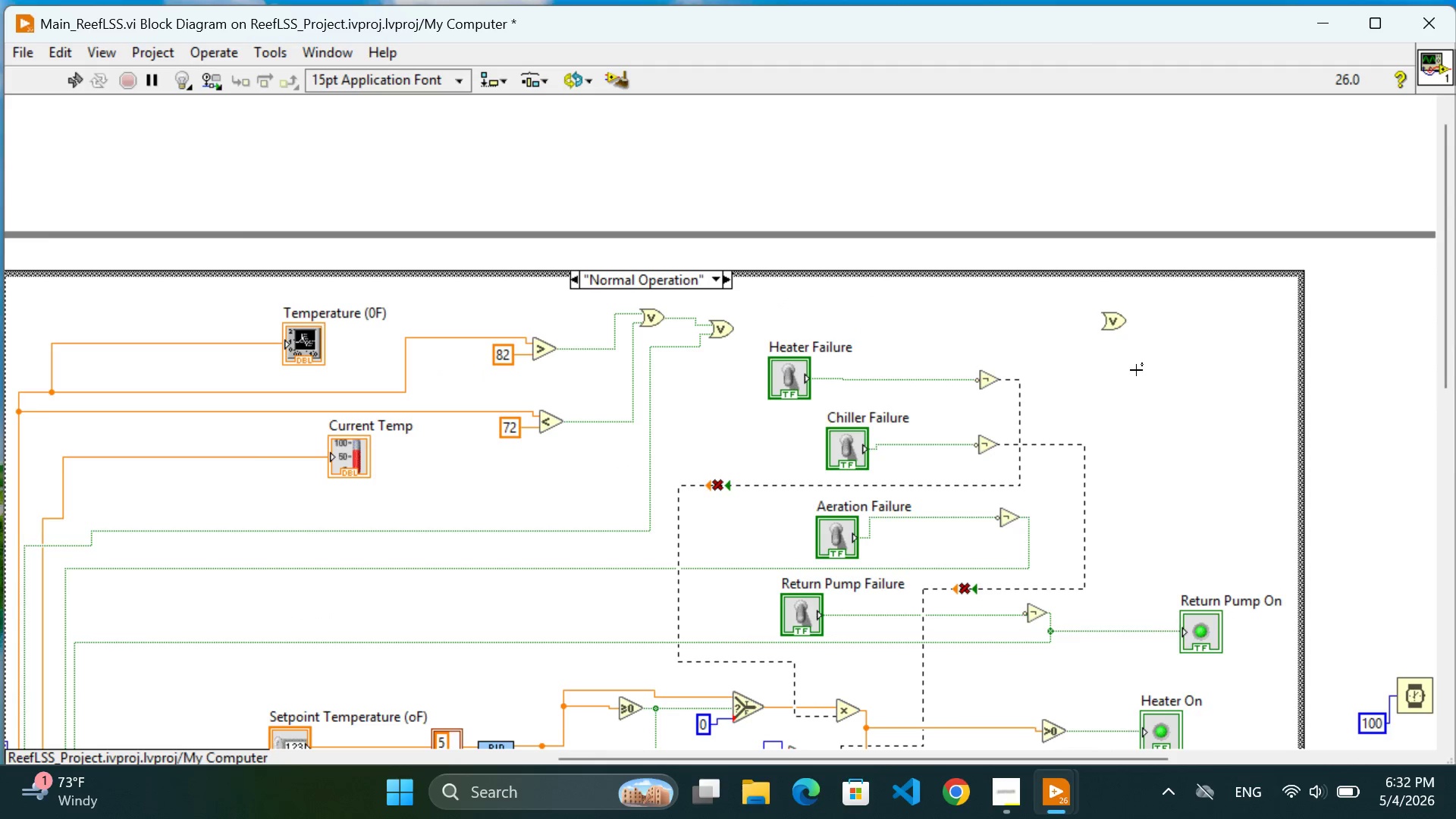 
right_click([1136, 370])
 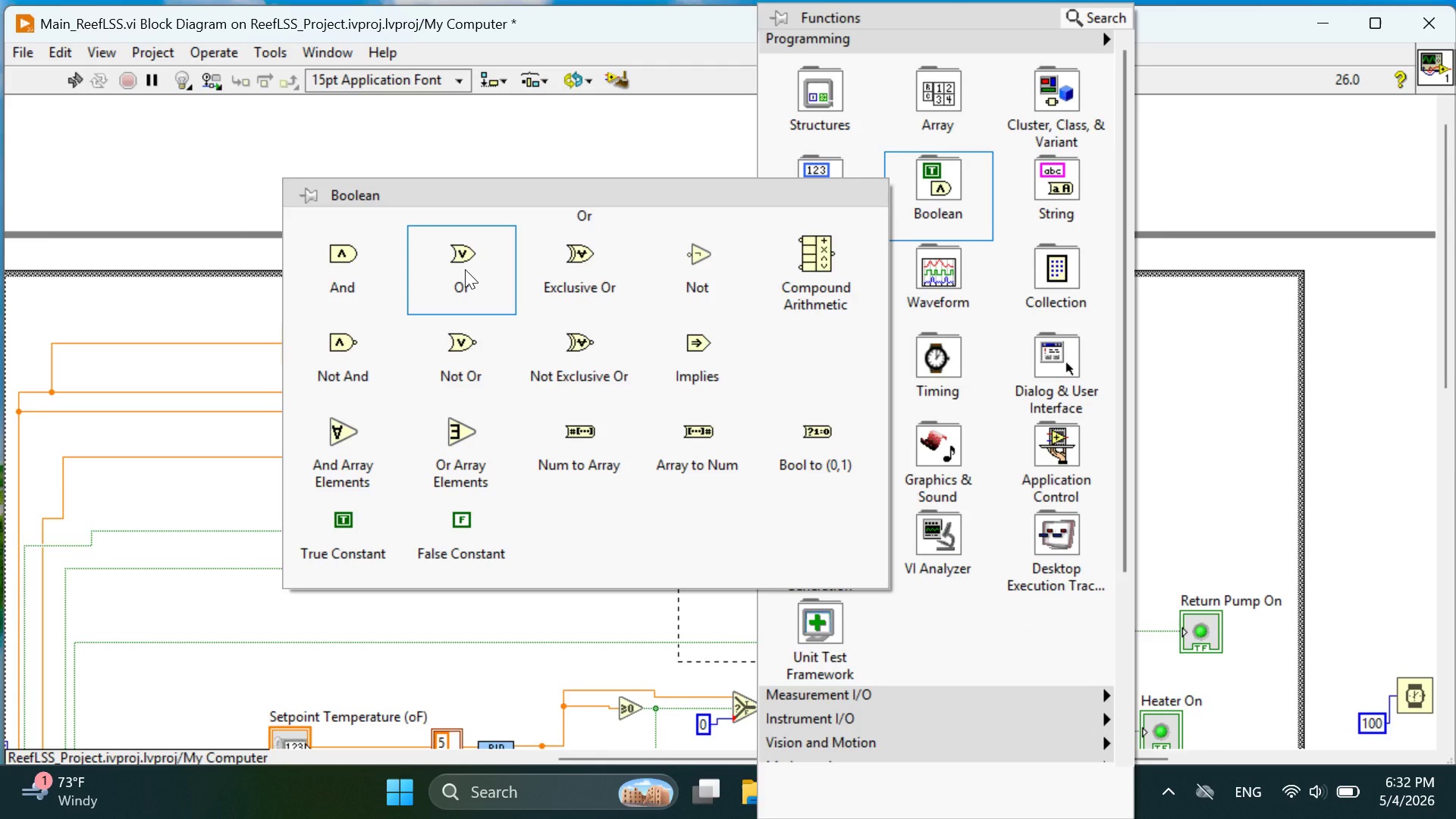 
left_click([465, 269])
 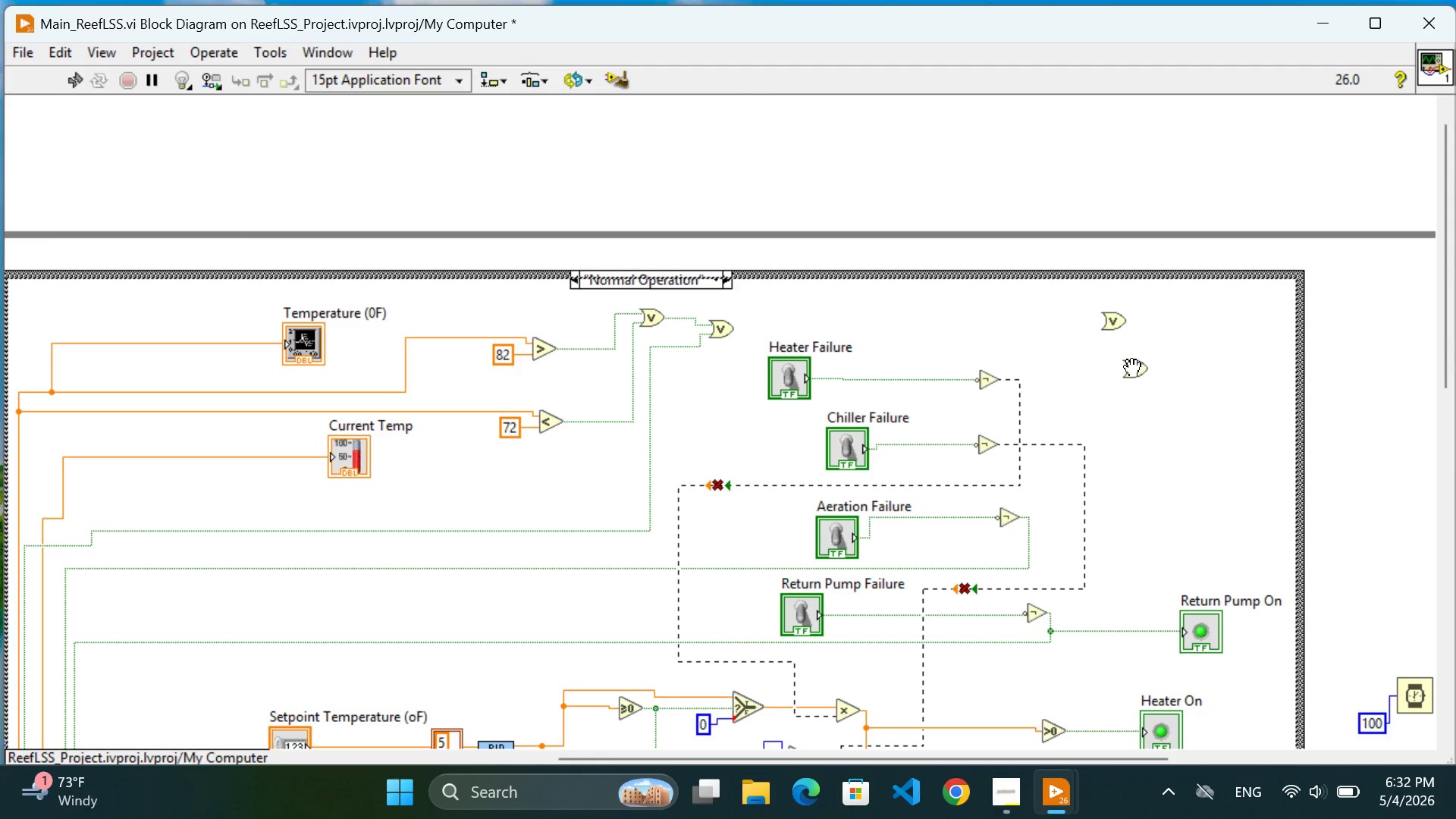 
left_click([1119, 369])
 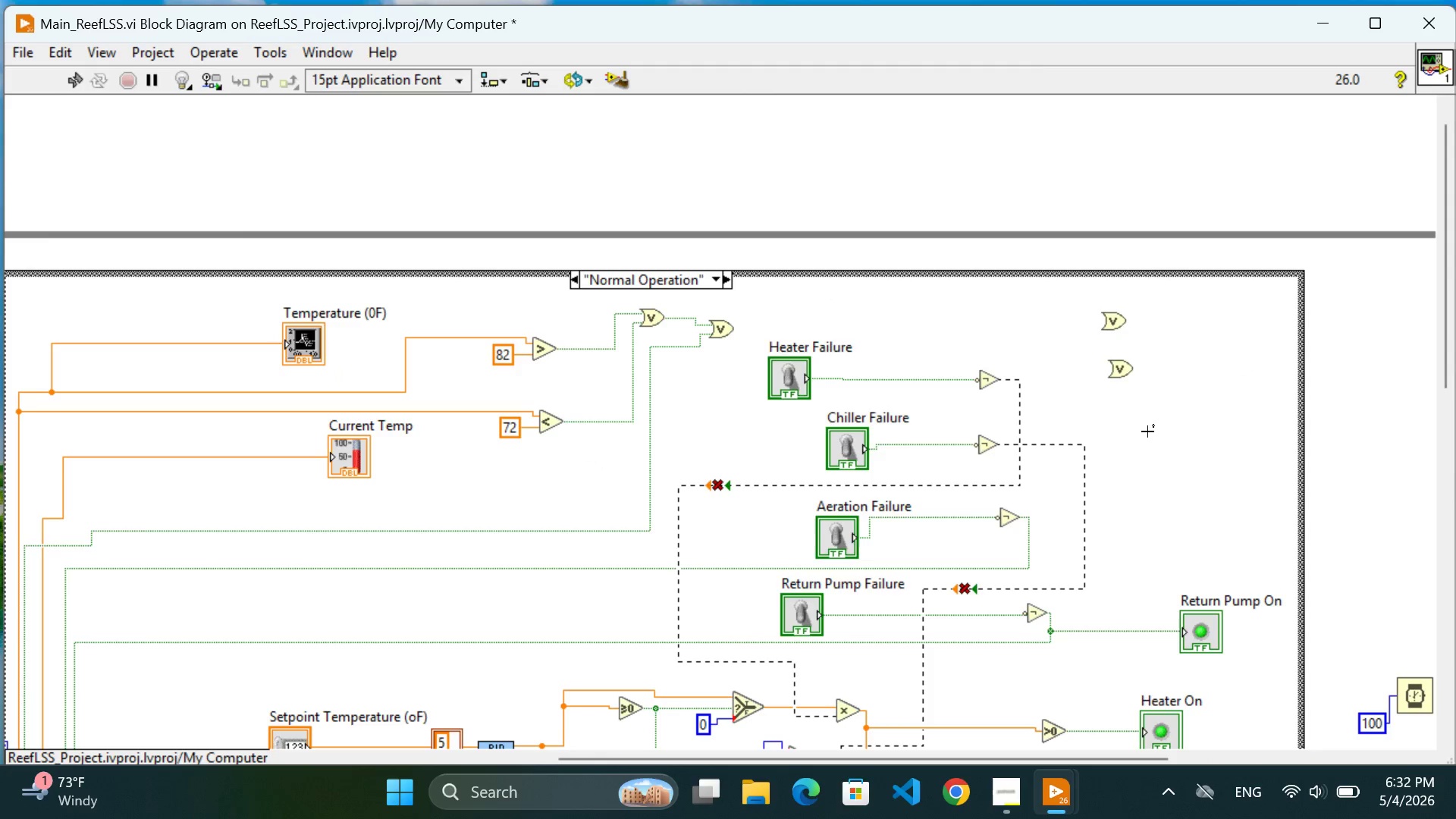 
right_click([1147, 431])
 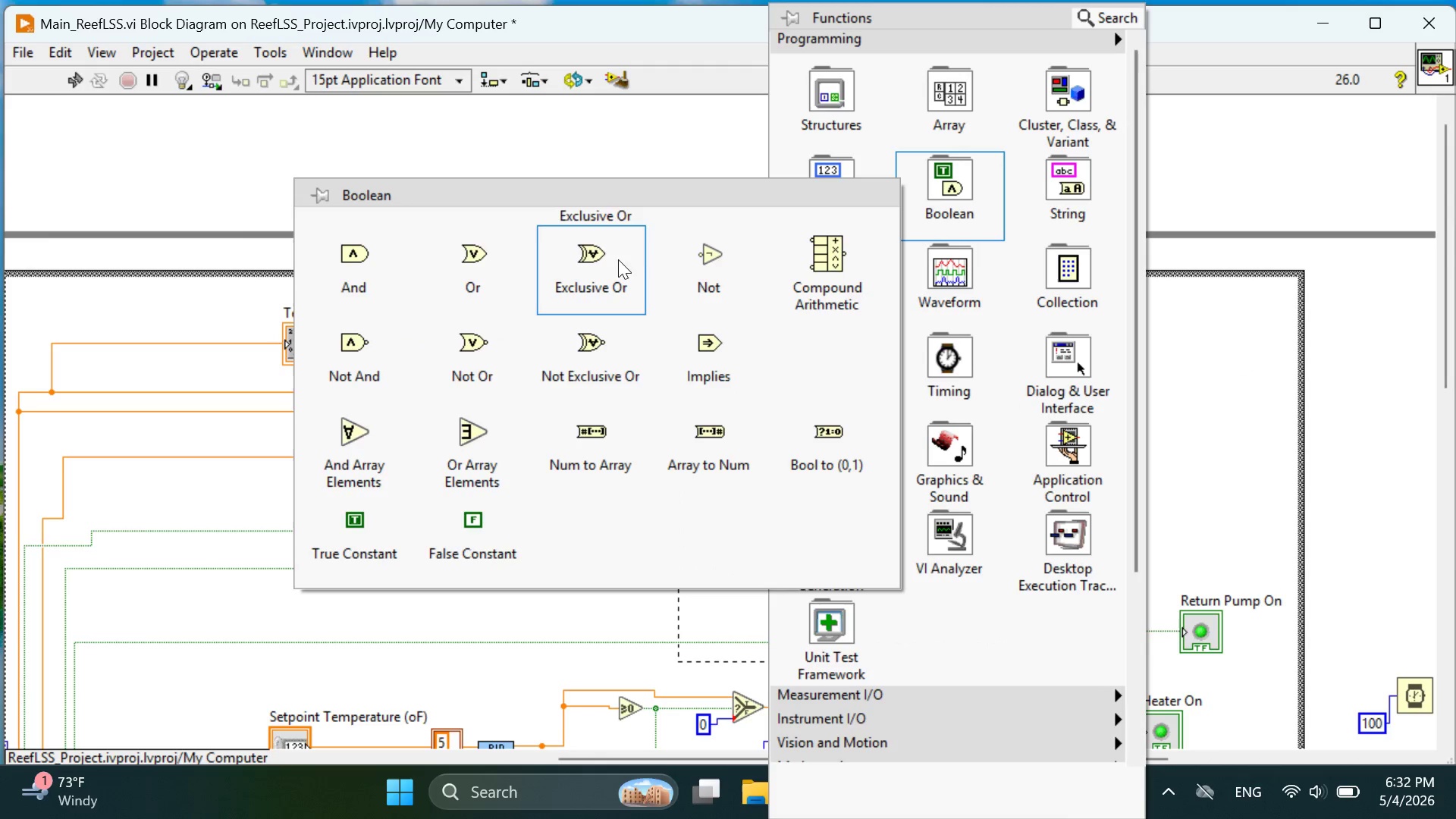 
left_click([477, 262])
 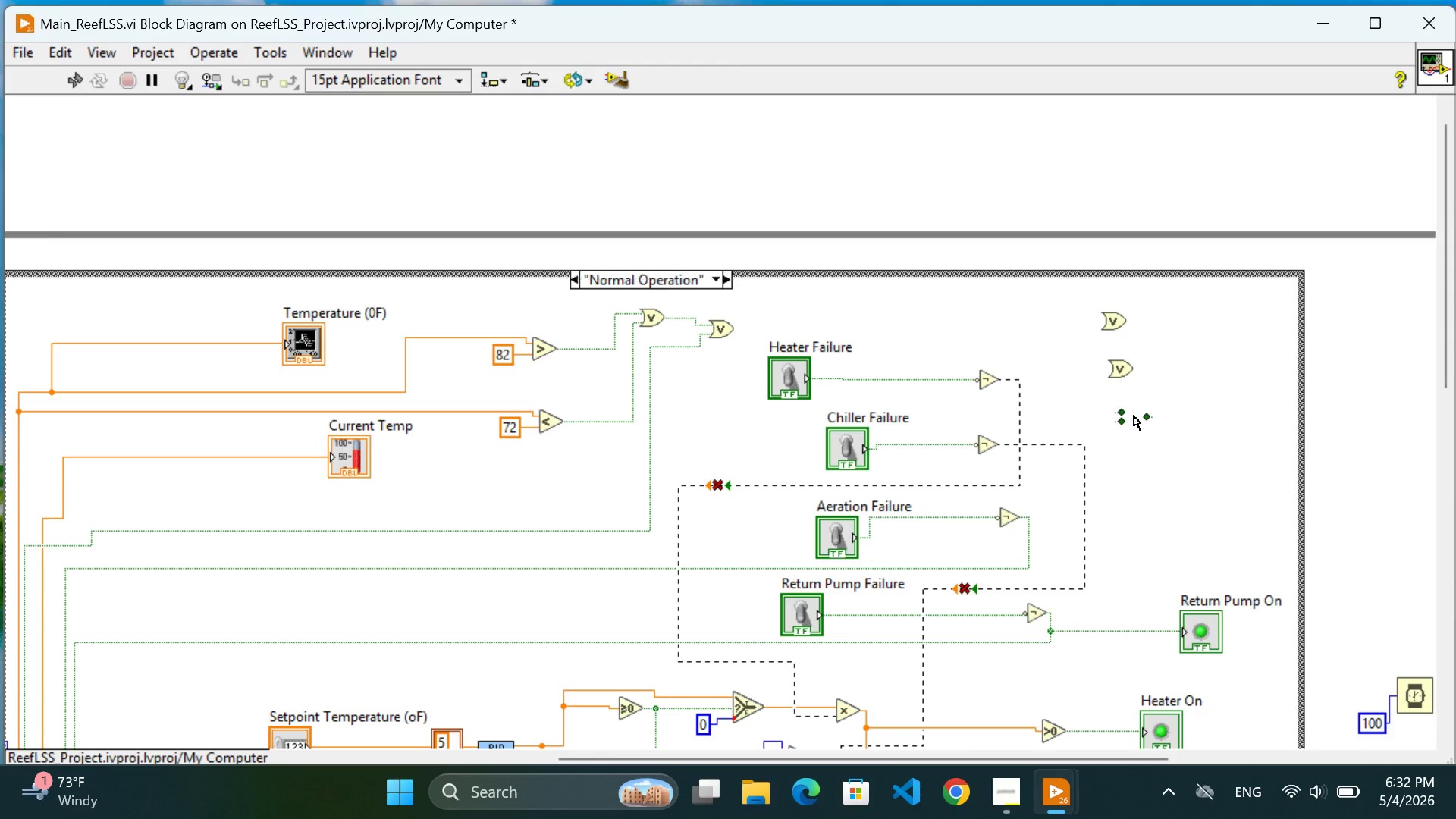 
double_click([1212, 403])
 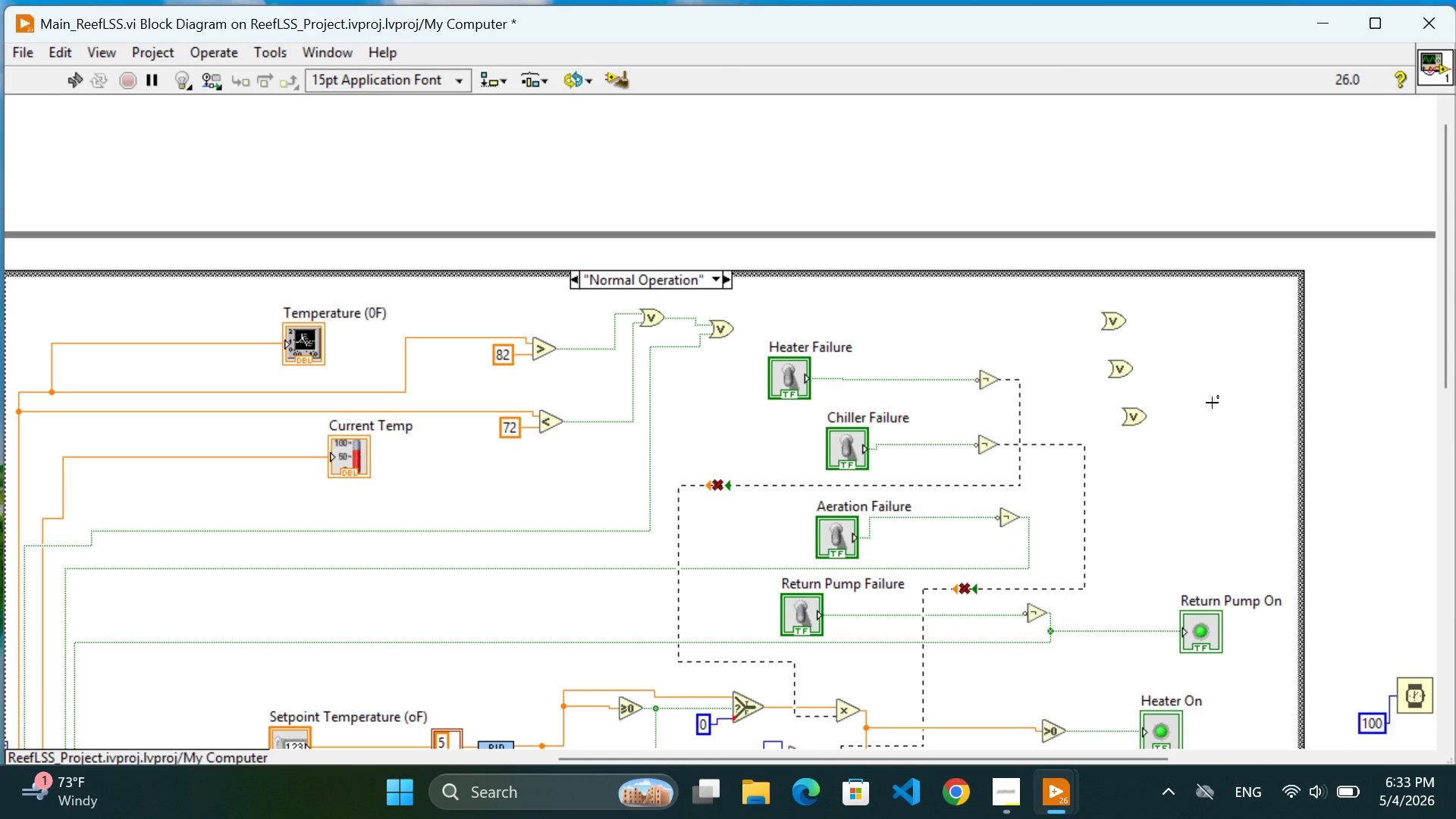 
wait(29.73)
 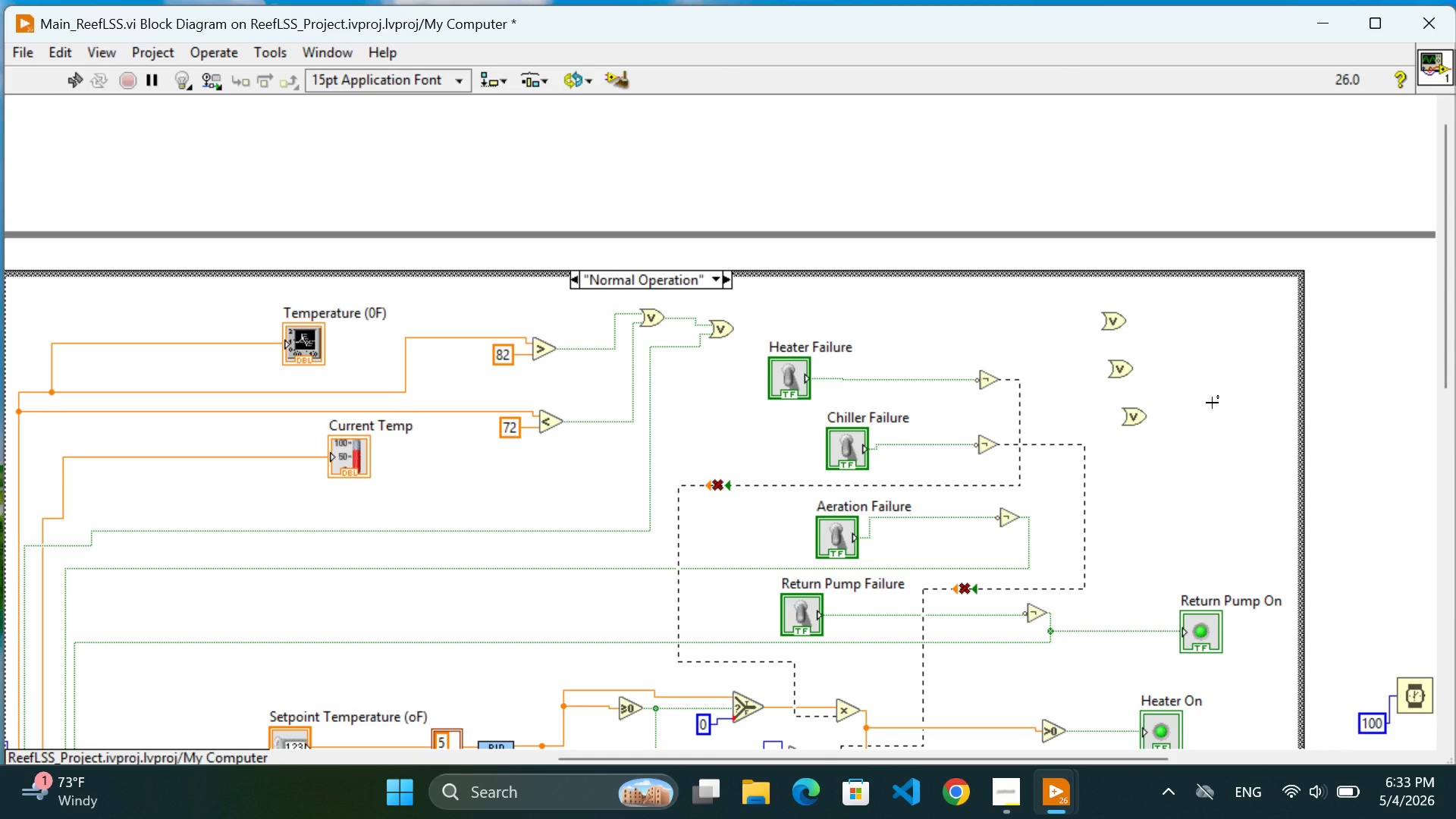 
scroll: coordinate [845, 567], scroll_direction: down, amount: 1.0
 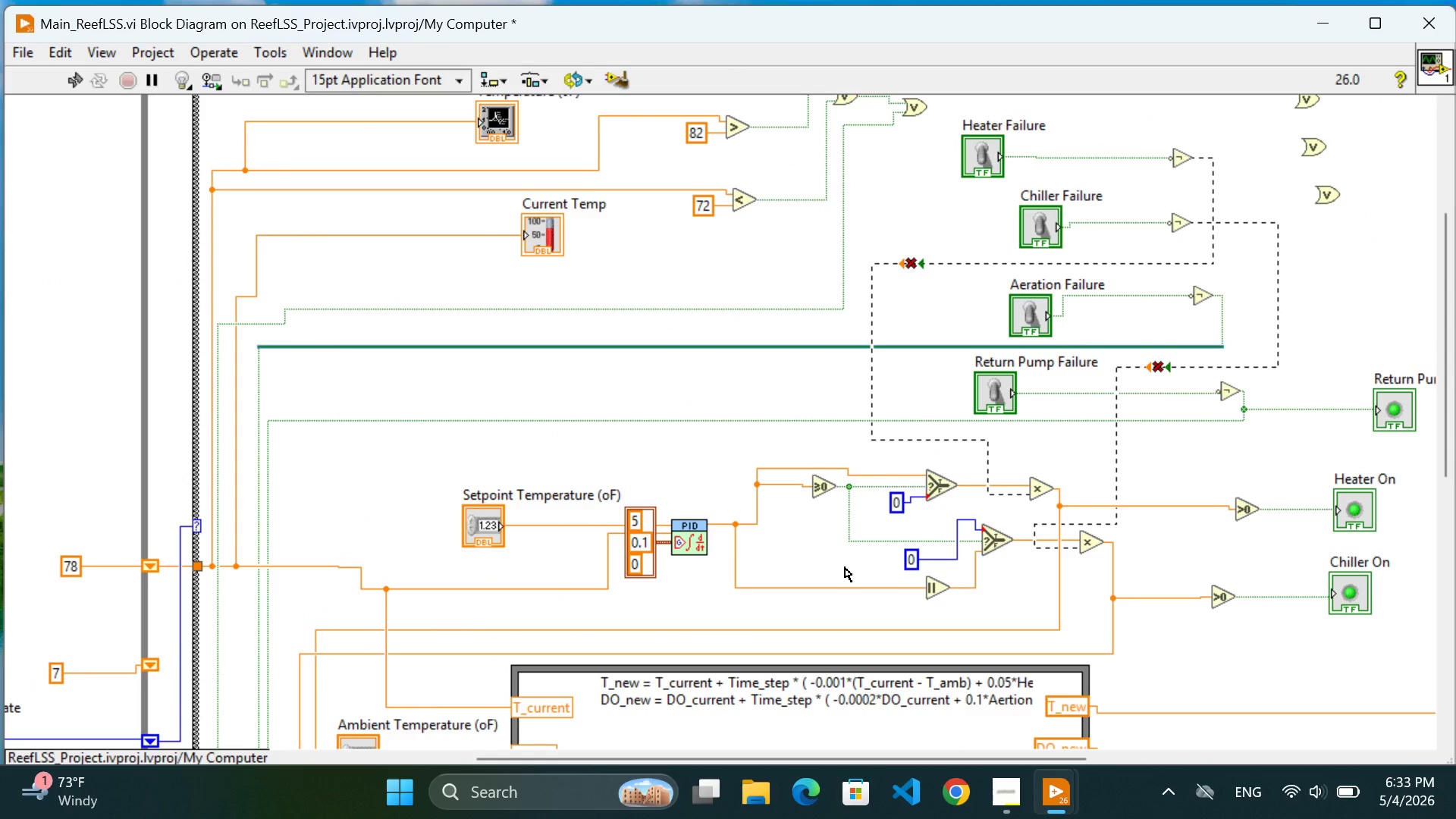 
scroll: coordinate [845, 567], scroll_direction: up, amount: 3.0
 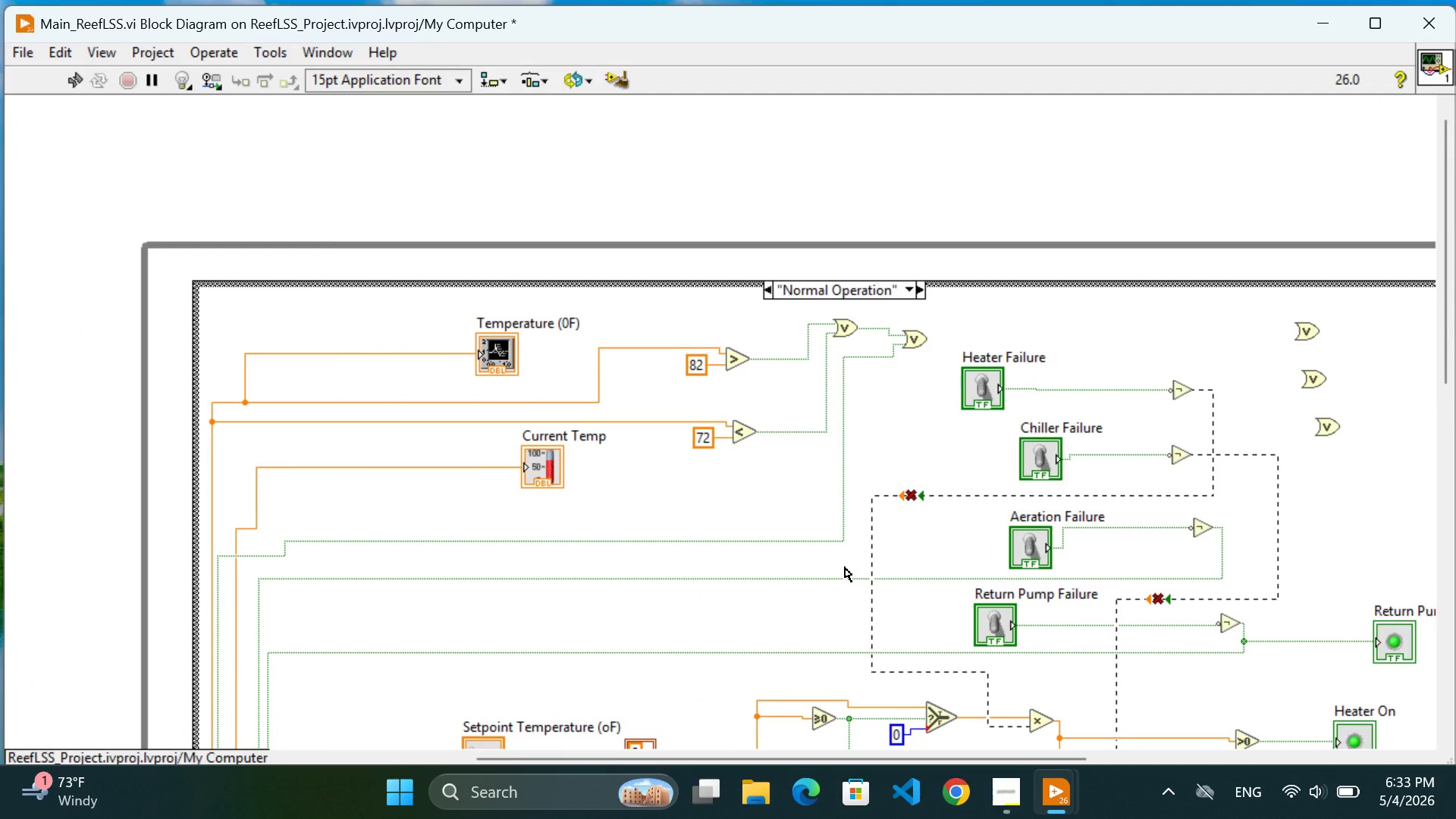 
scroll: coordinate [838, 632], scroll_direction: down, amount: 31.0
 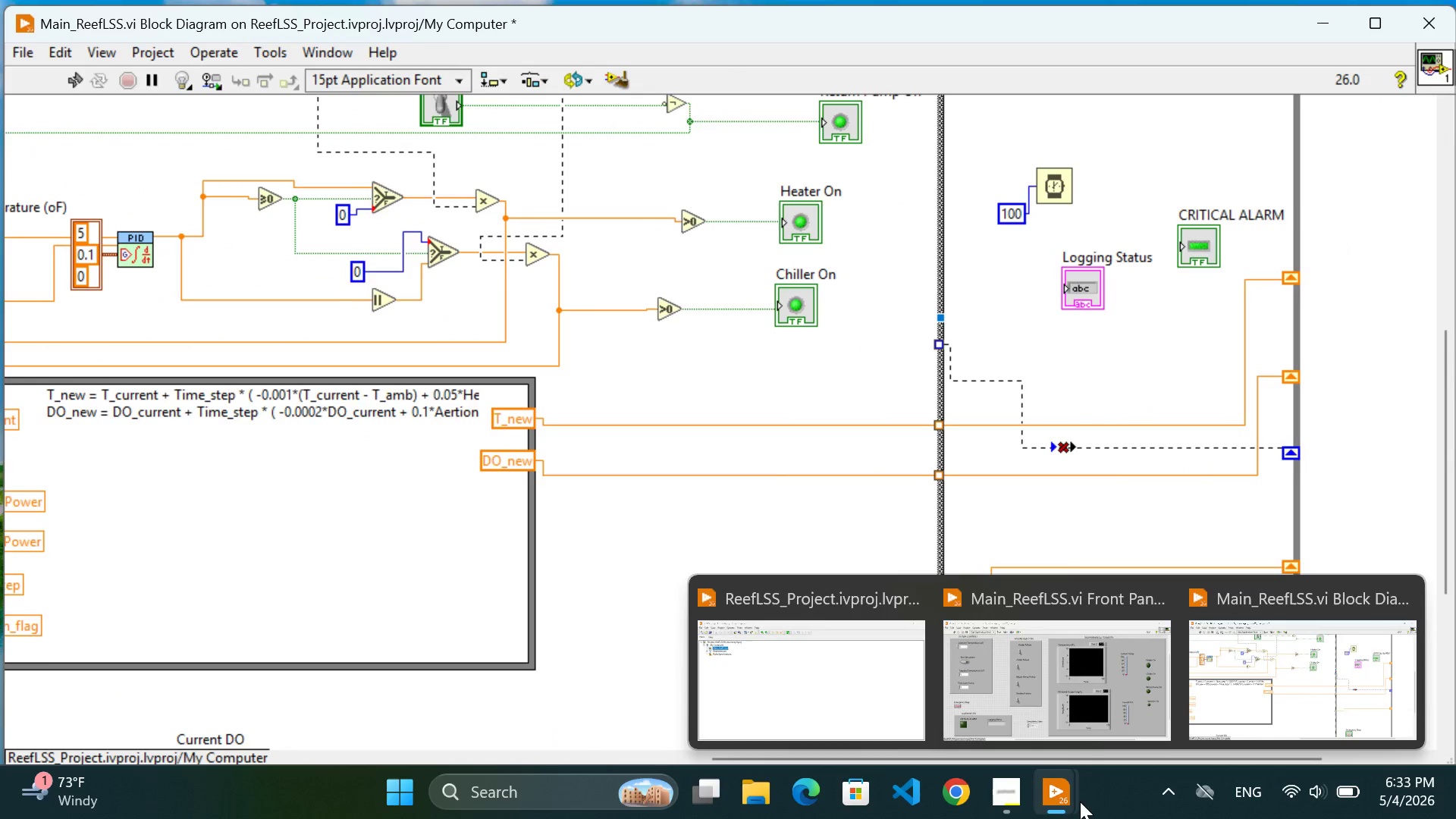 
left_click([1081, 681])
 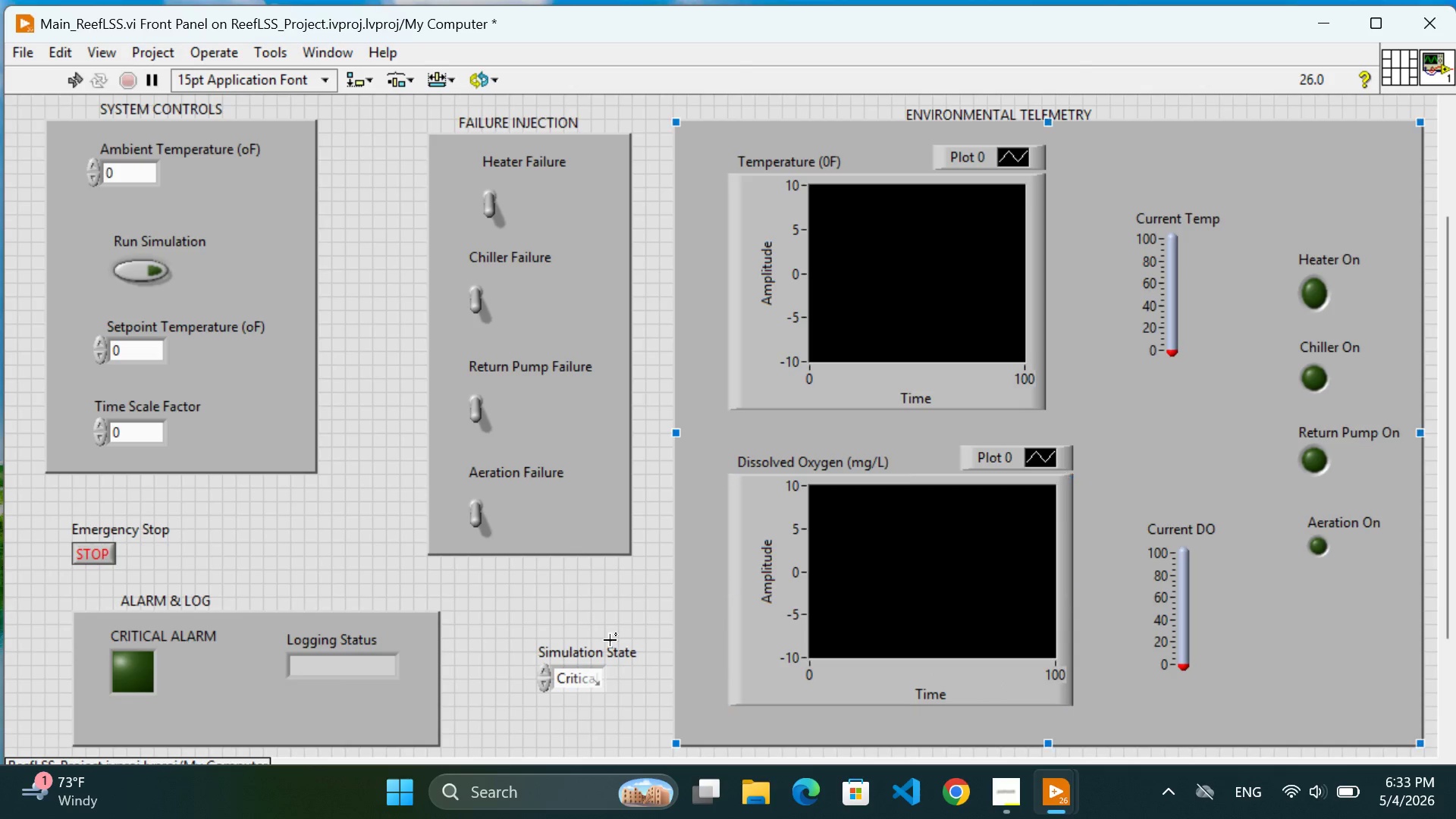 
left_click([545, 617])
 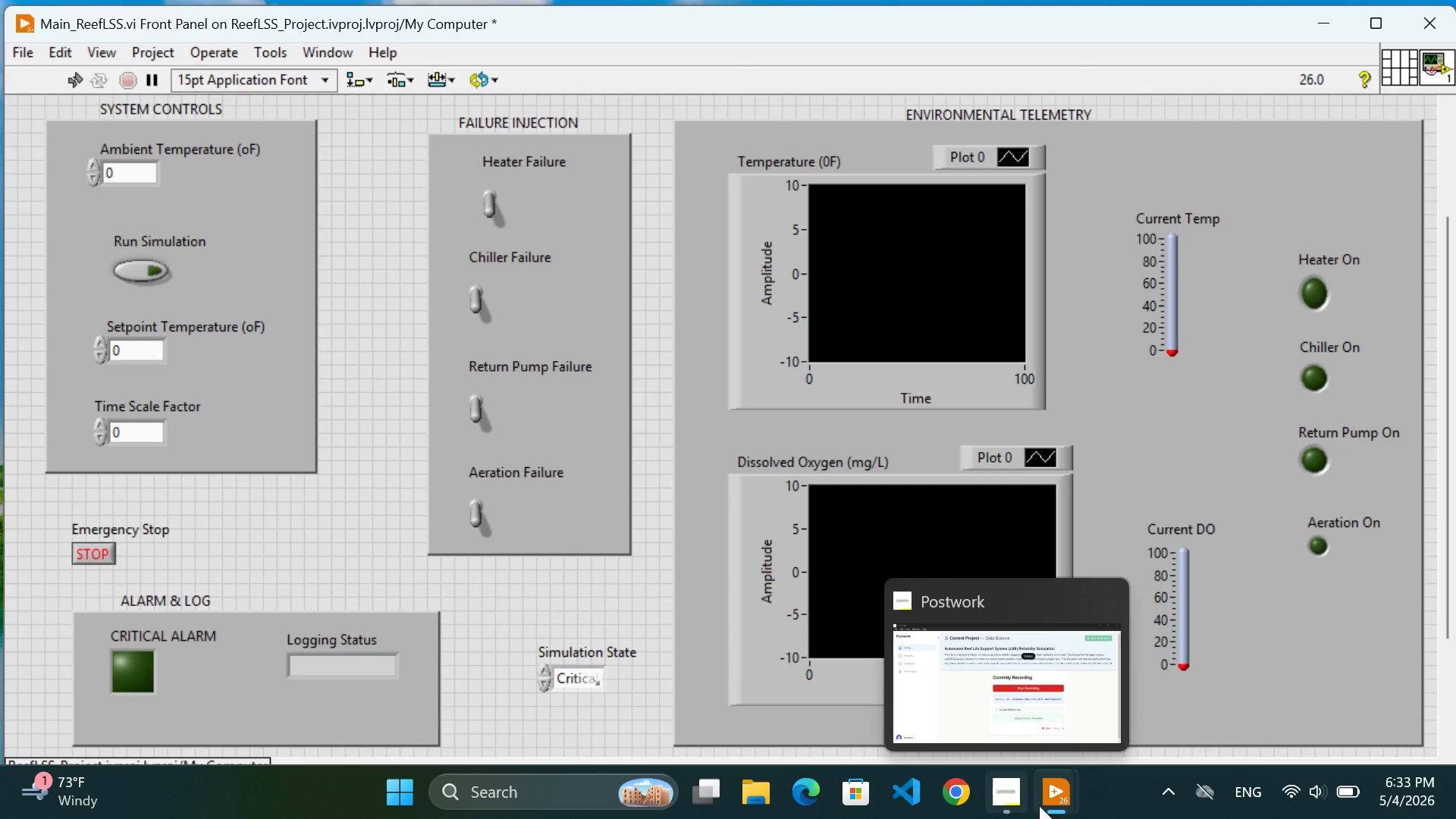 
wait(5.22)
 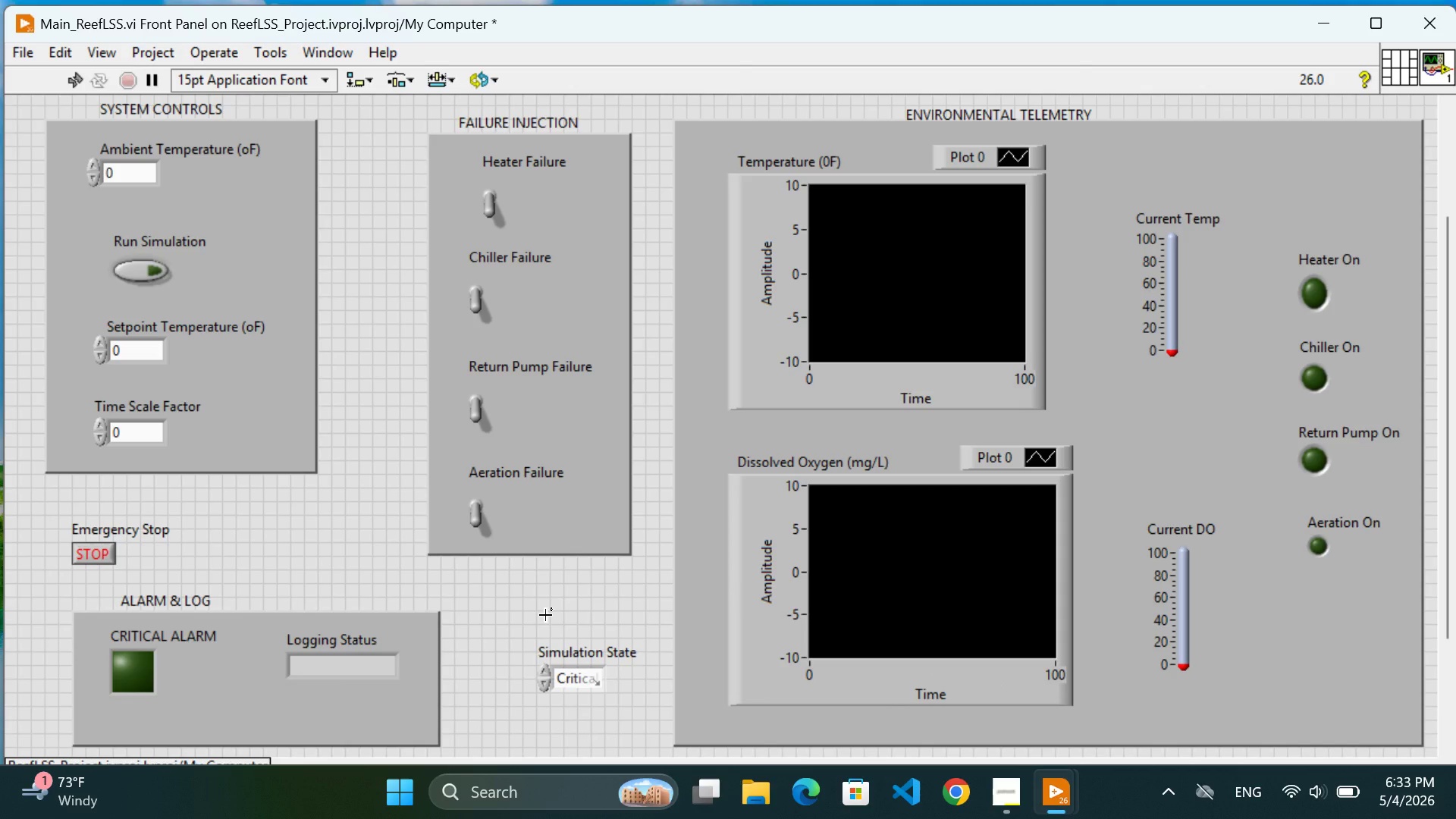 
left_click([1310, 701])
 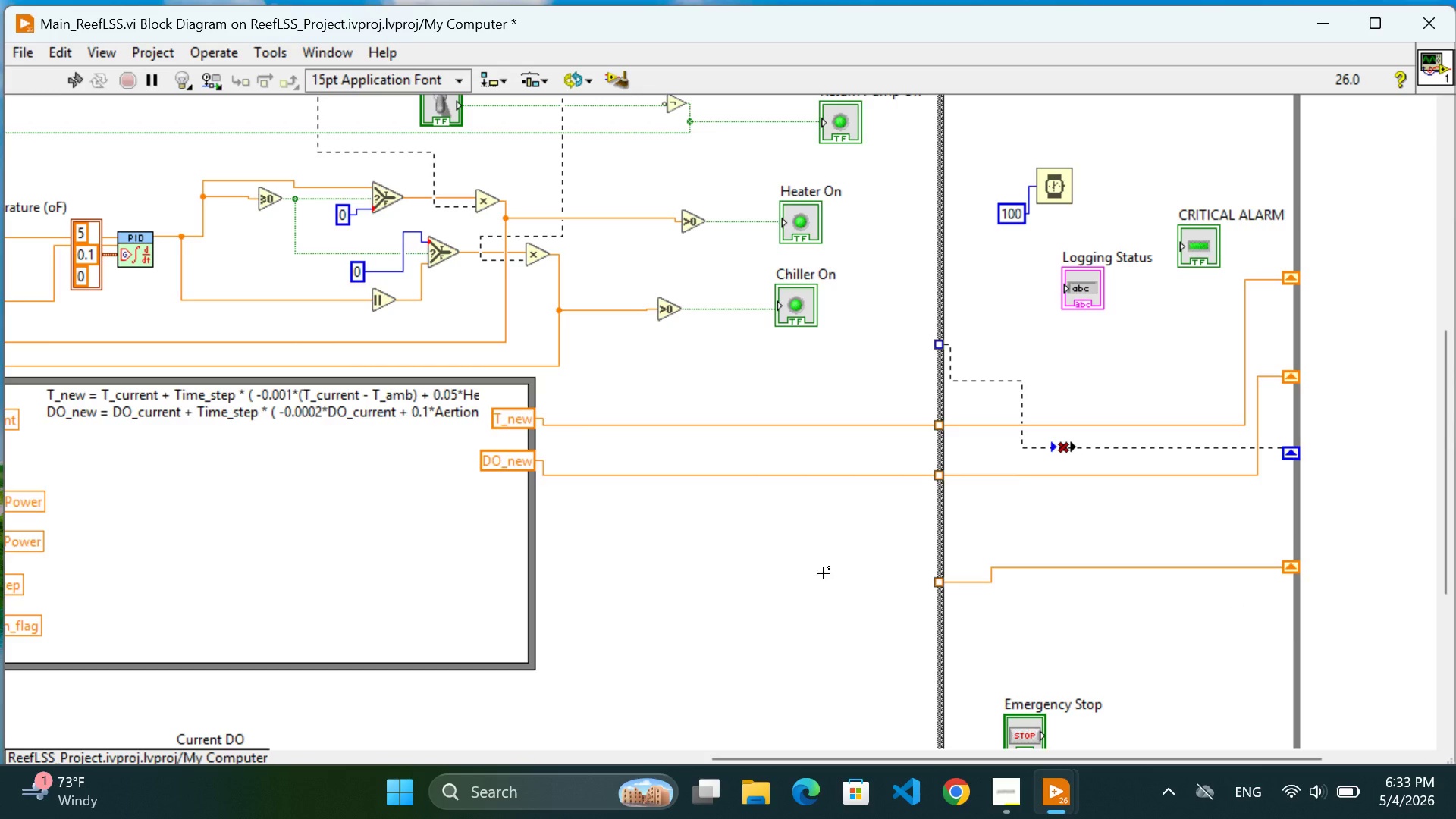 
wait(10.47)
 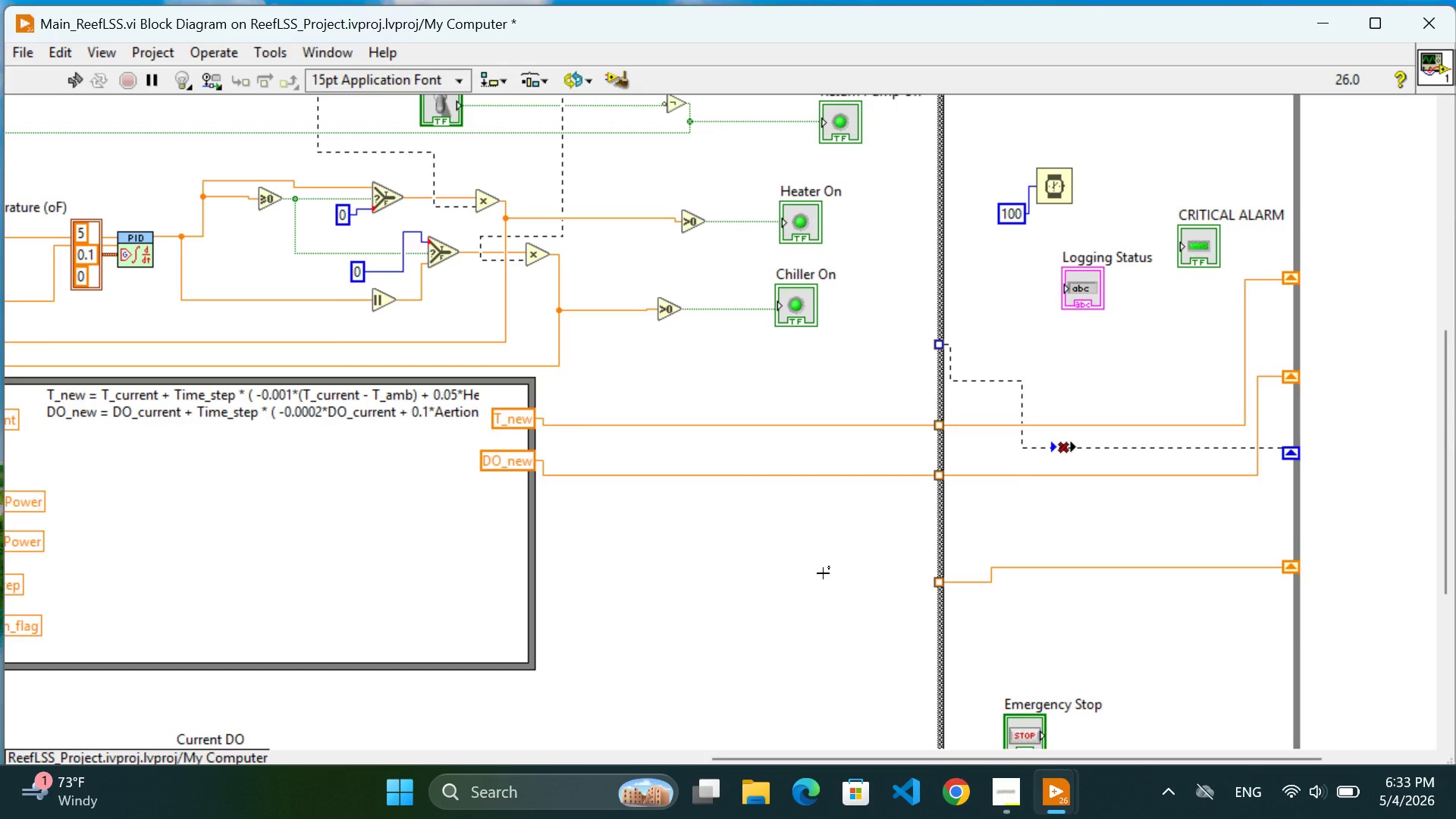 
scroll: coordinate [863, 348], scroll_direction: up, amount: 13.0
 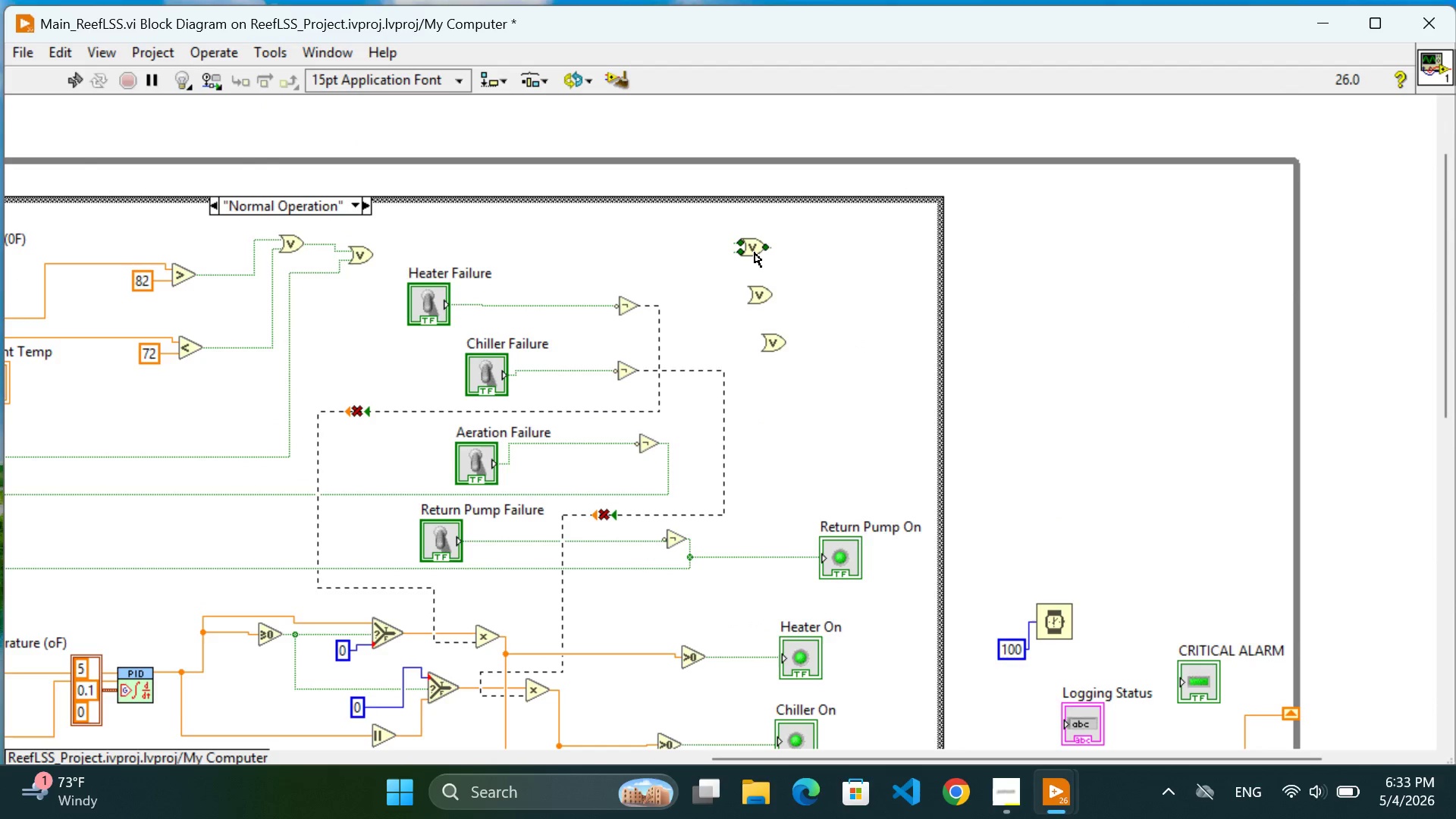 
left_click_drag(start_coordinate=[755, 253], to_coordinate=[769, 244])
 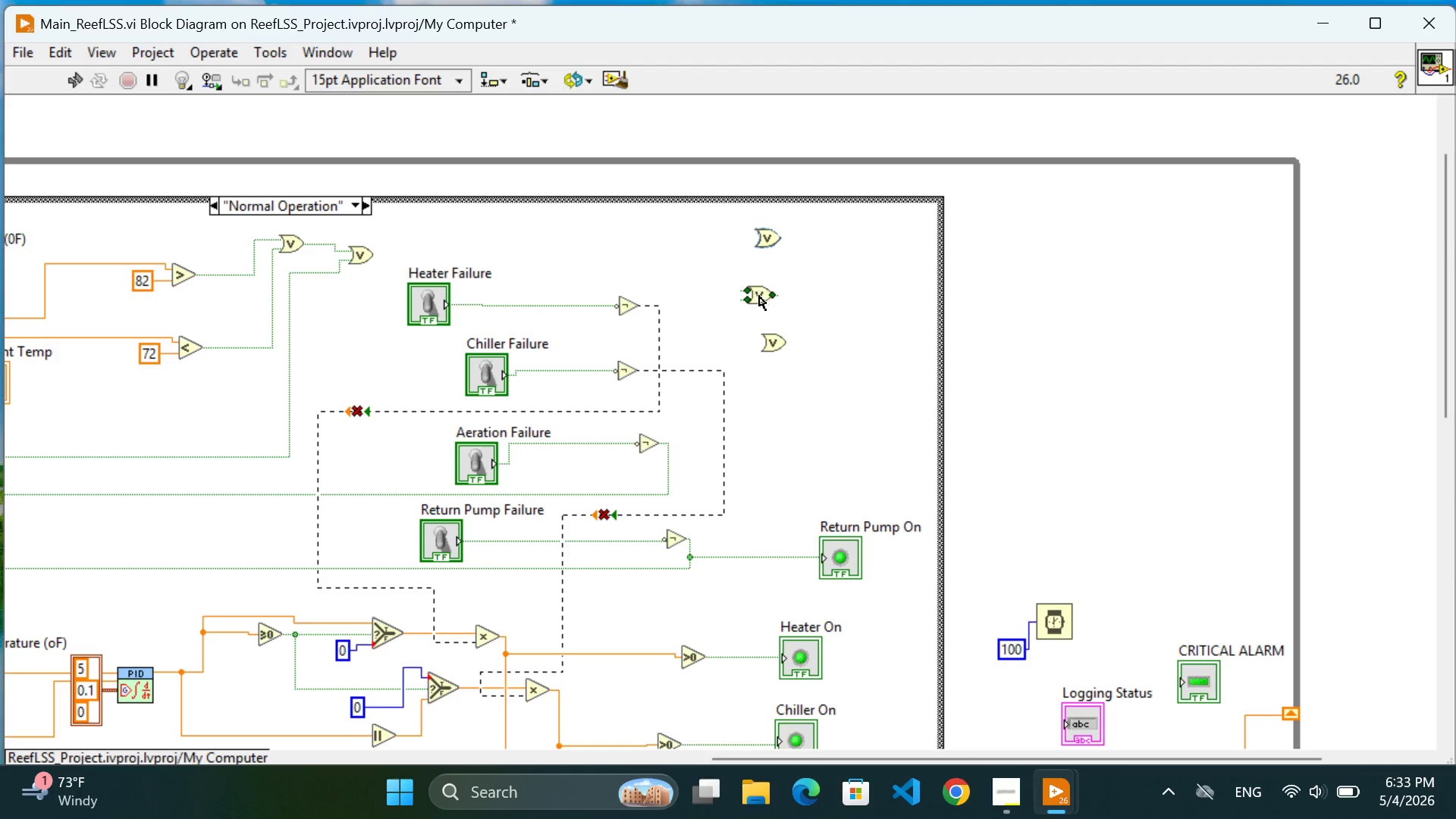 
left_click_drag(start_coordinate=[765, 298], to_coordinate=[799, 298])
 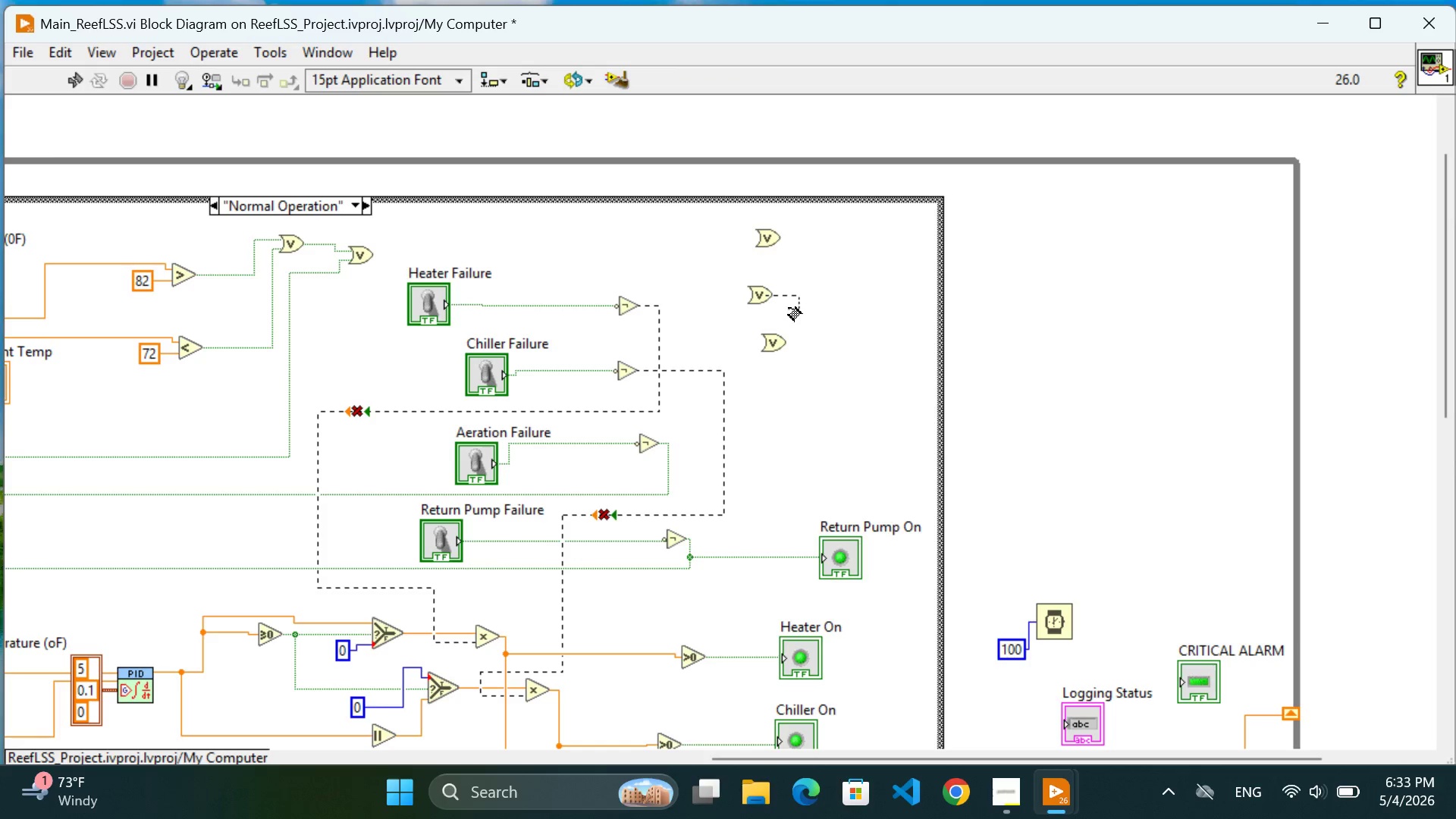 
double_click([789, 308])
 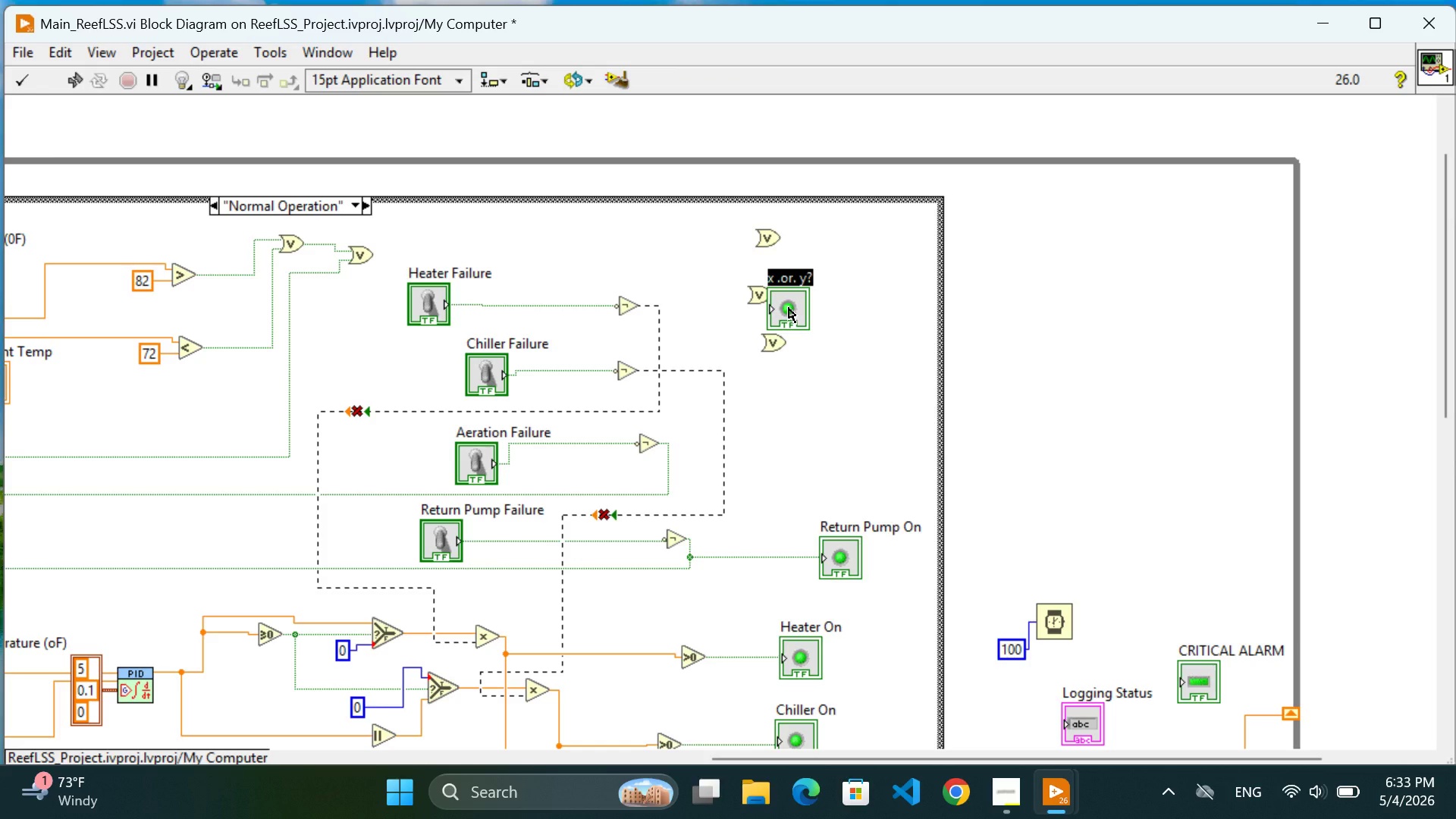 
key(Control+ControlLeft)
 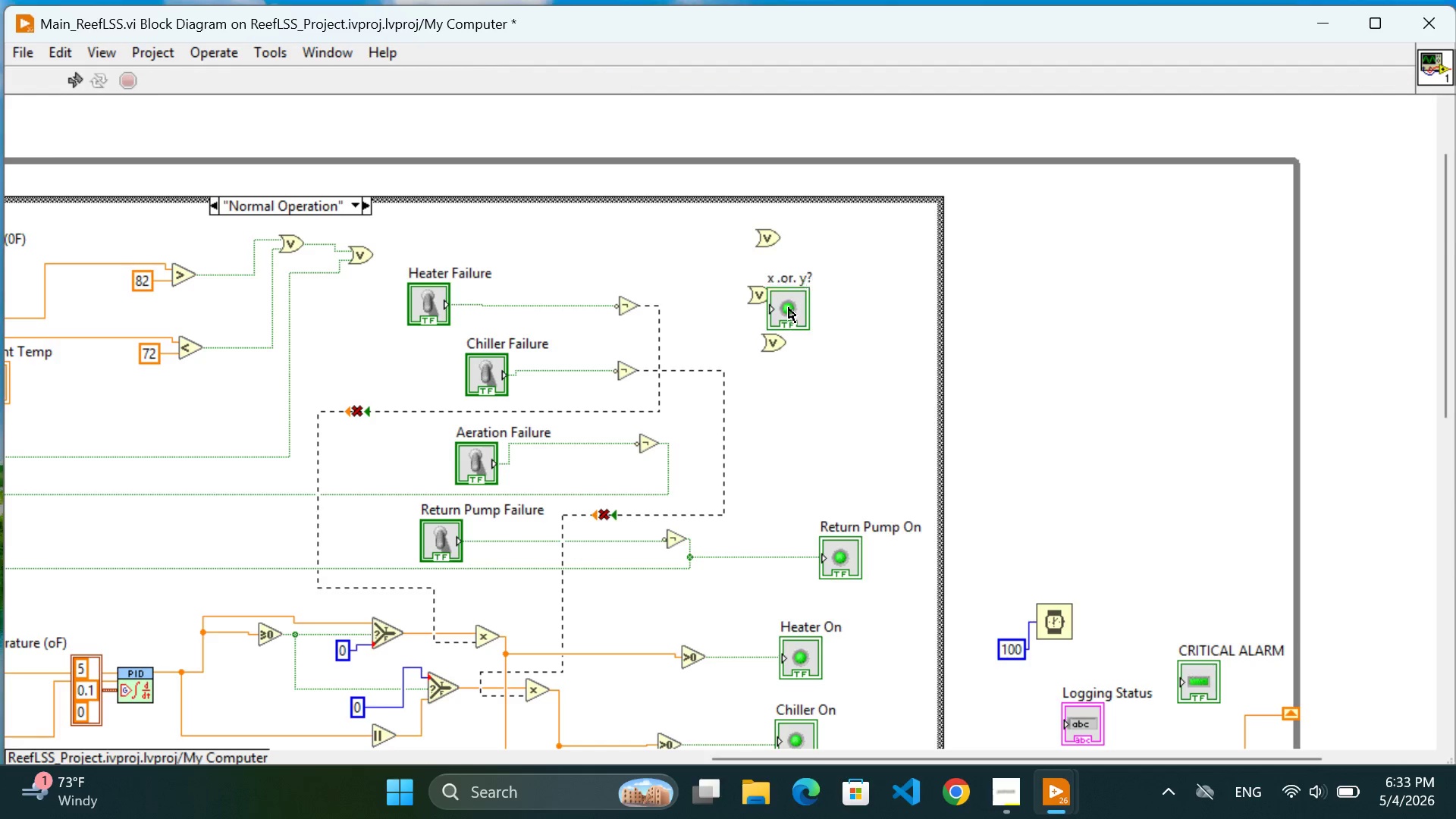 
key(Control+Z)
 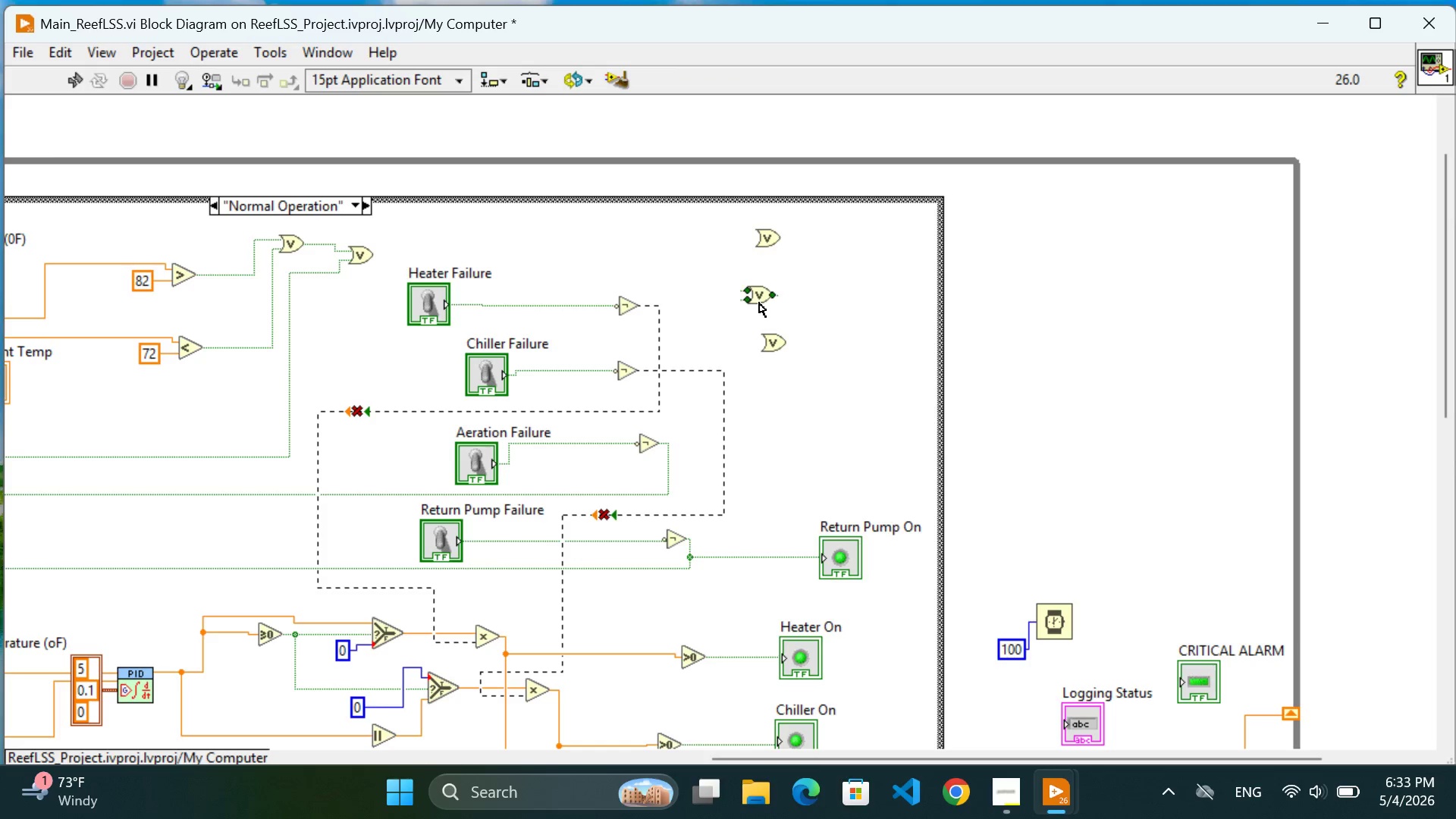 
left_click_drag(start_coordinate=[764, 299], to_coordinate=[797, 289])
 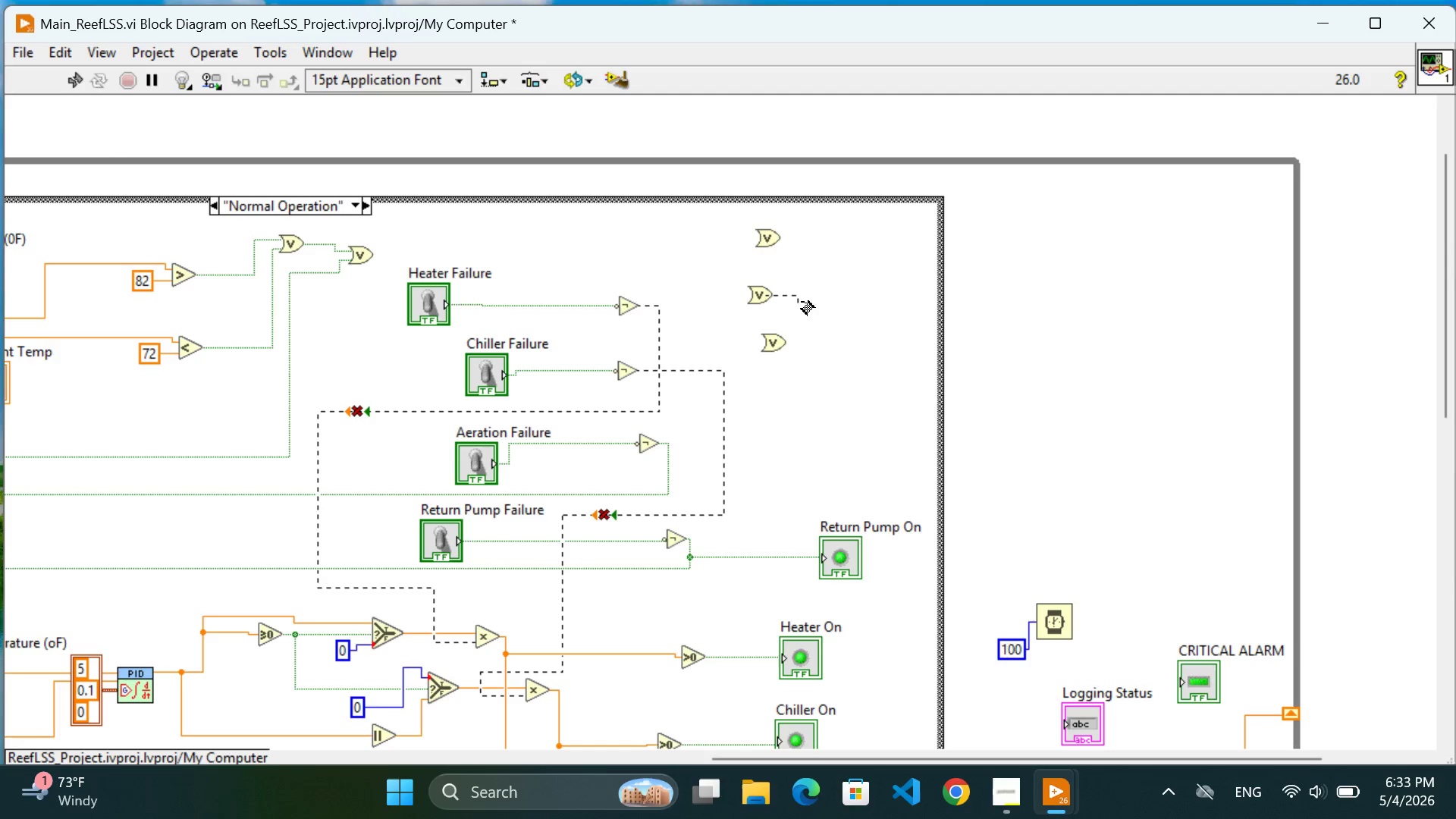 
double_click([802, 302])
 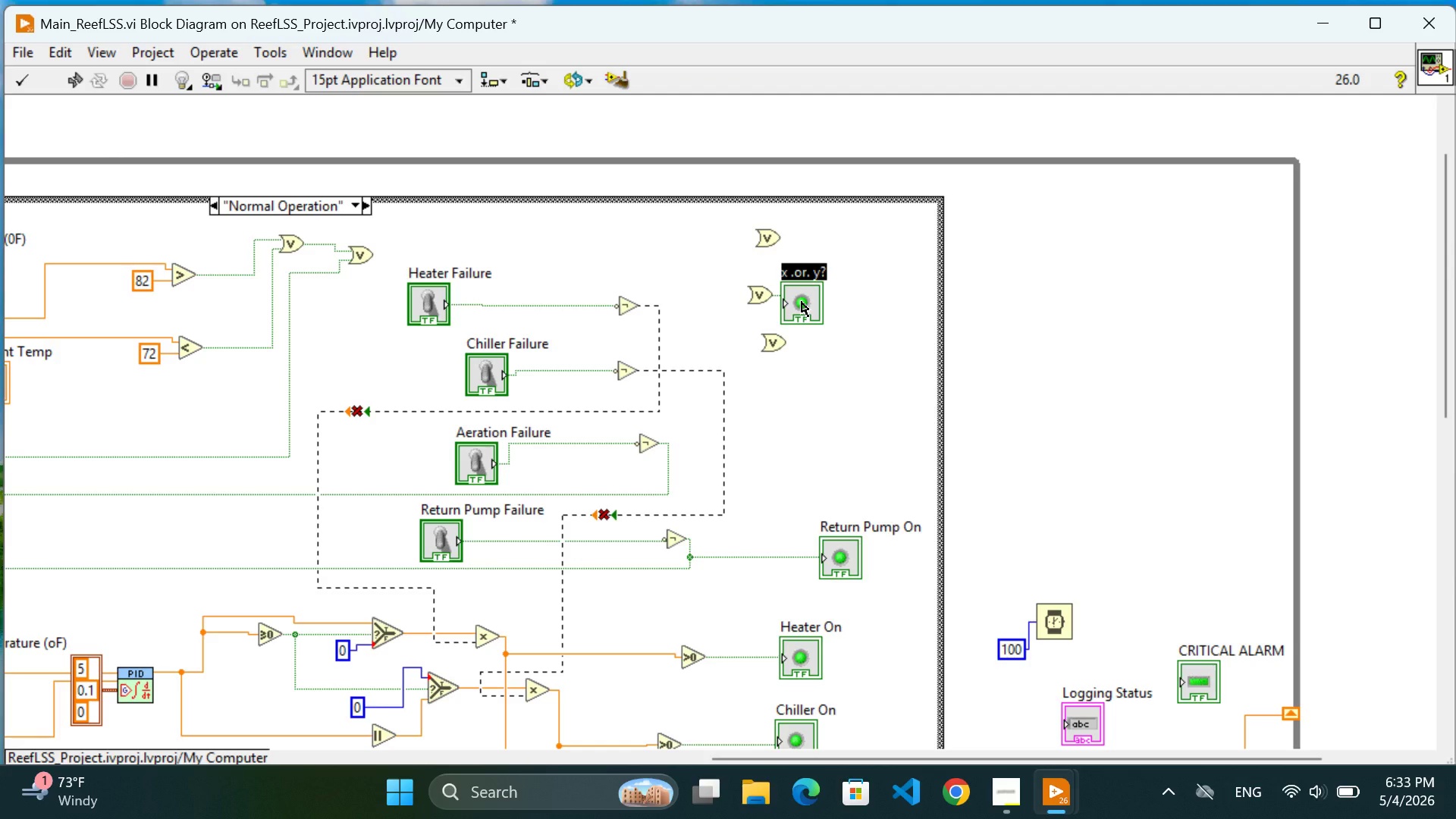 
key(Control+ControlLeft)
 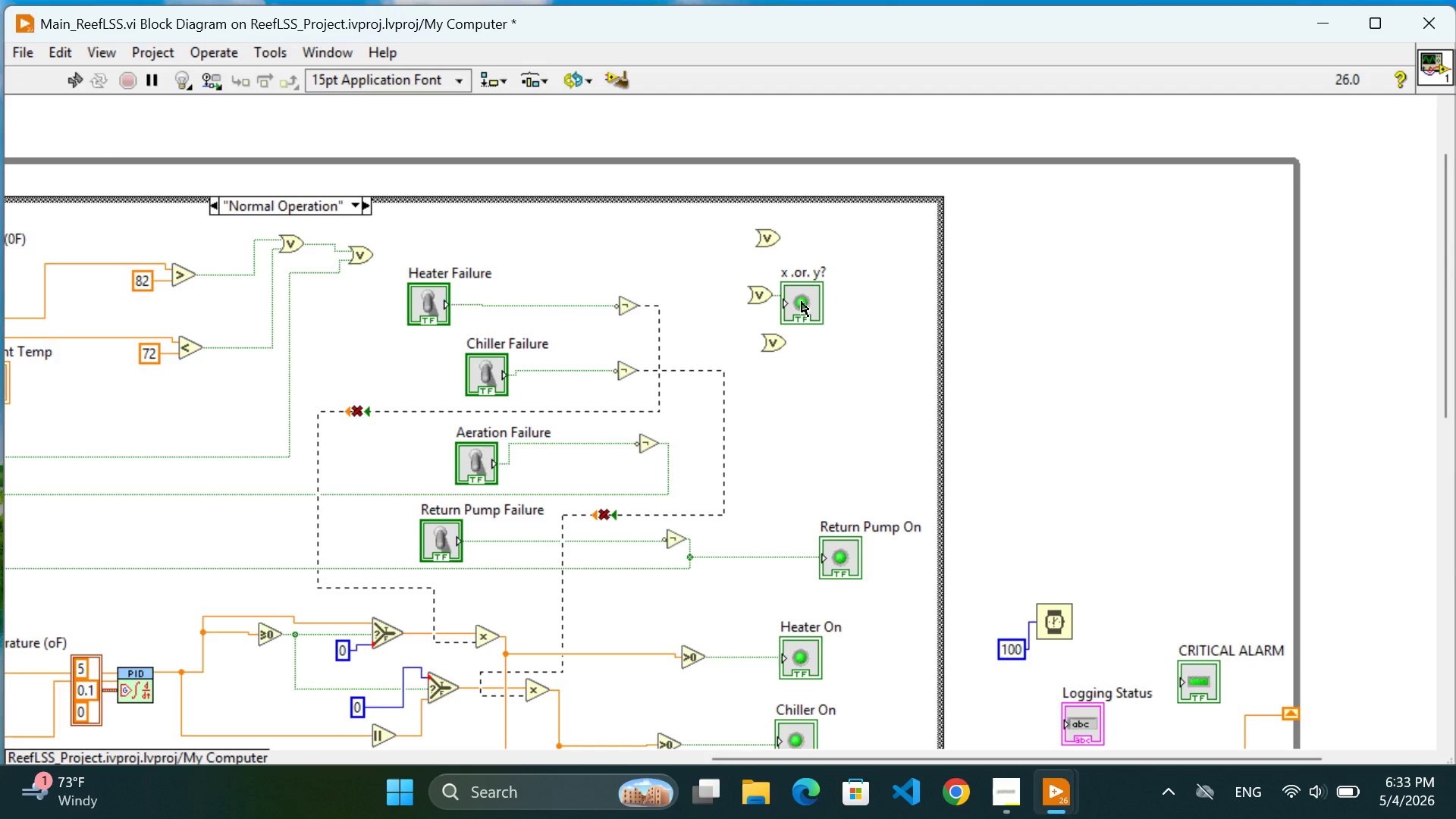 
key(Control+Z)
 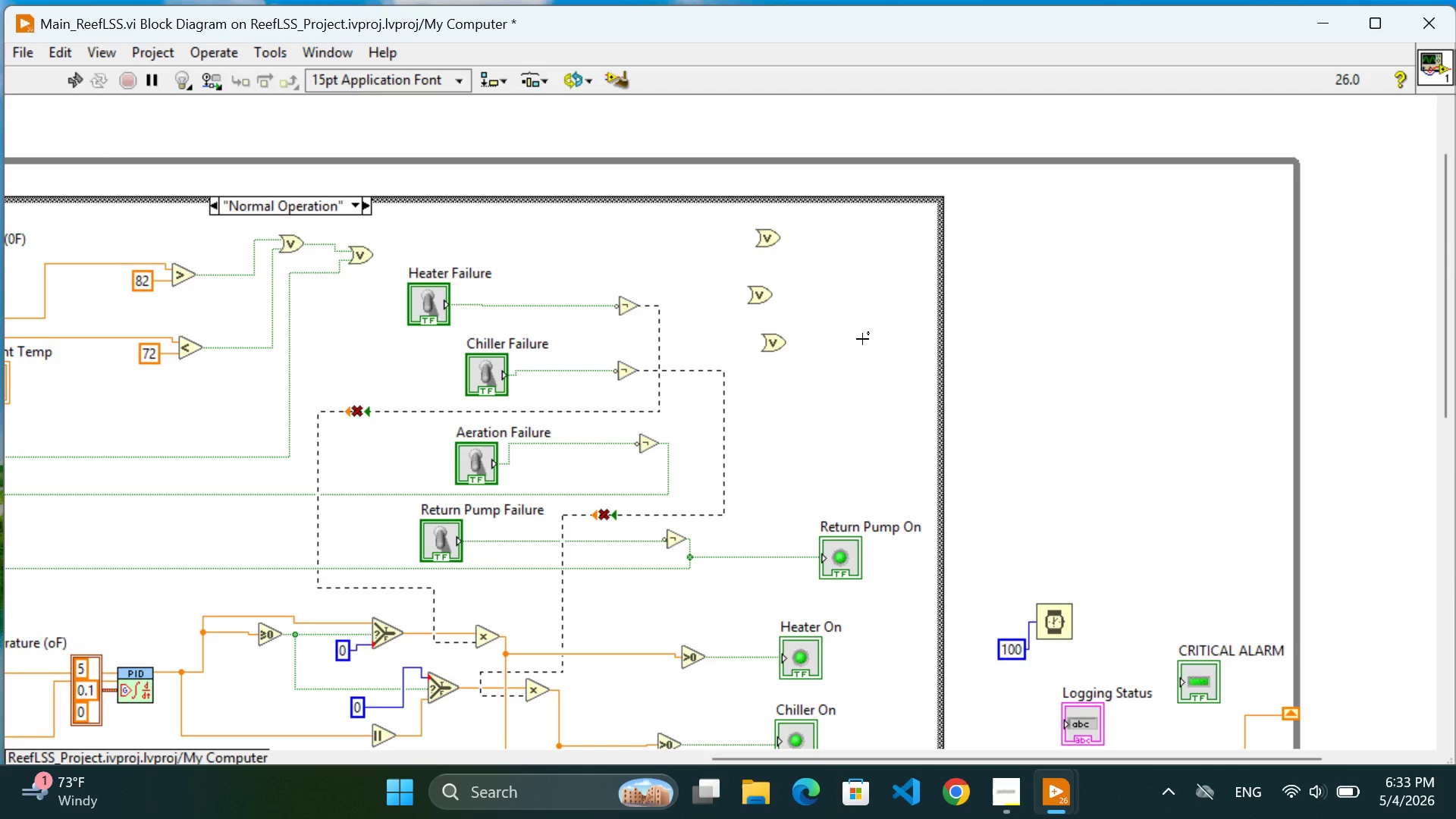 
left_click([862, 339])
 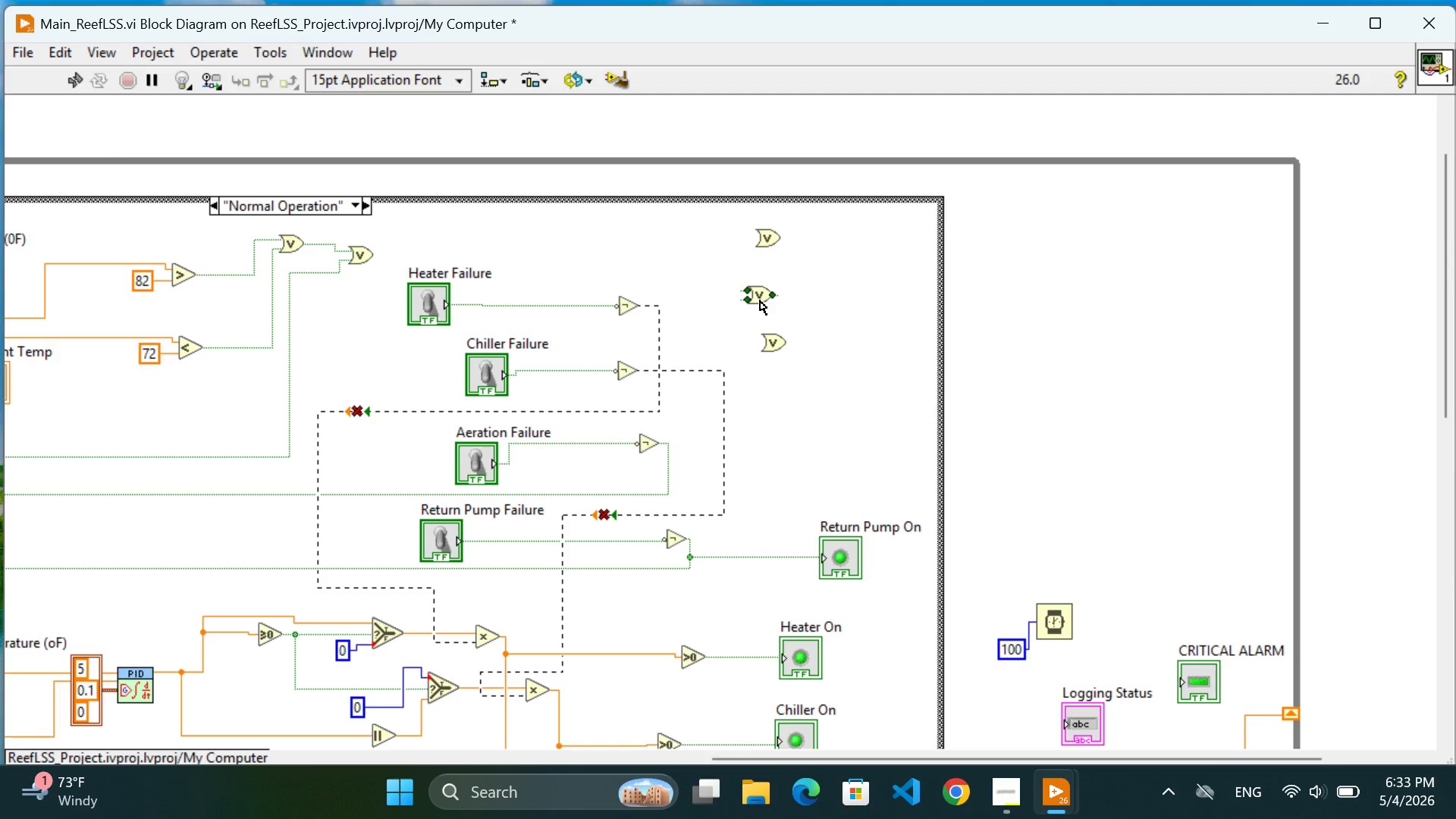 
left_click_drag(start_coordinate=[760, 300], to_coordinate=[783, 290])
 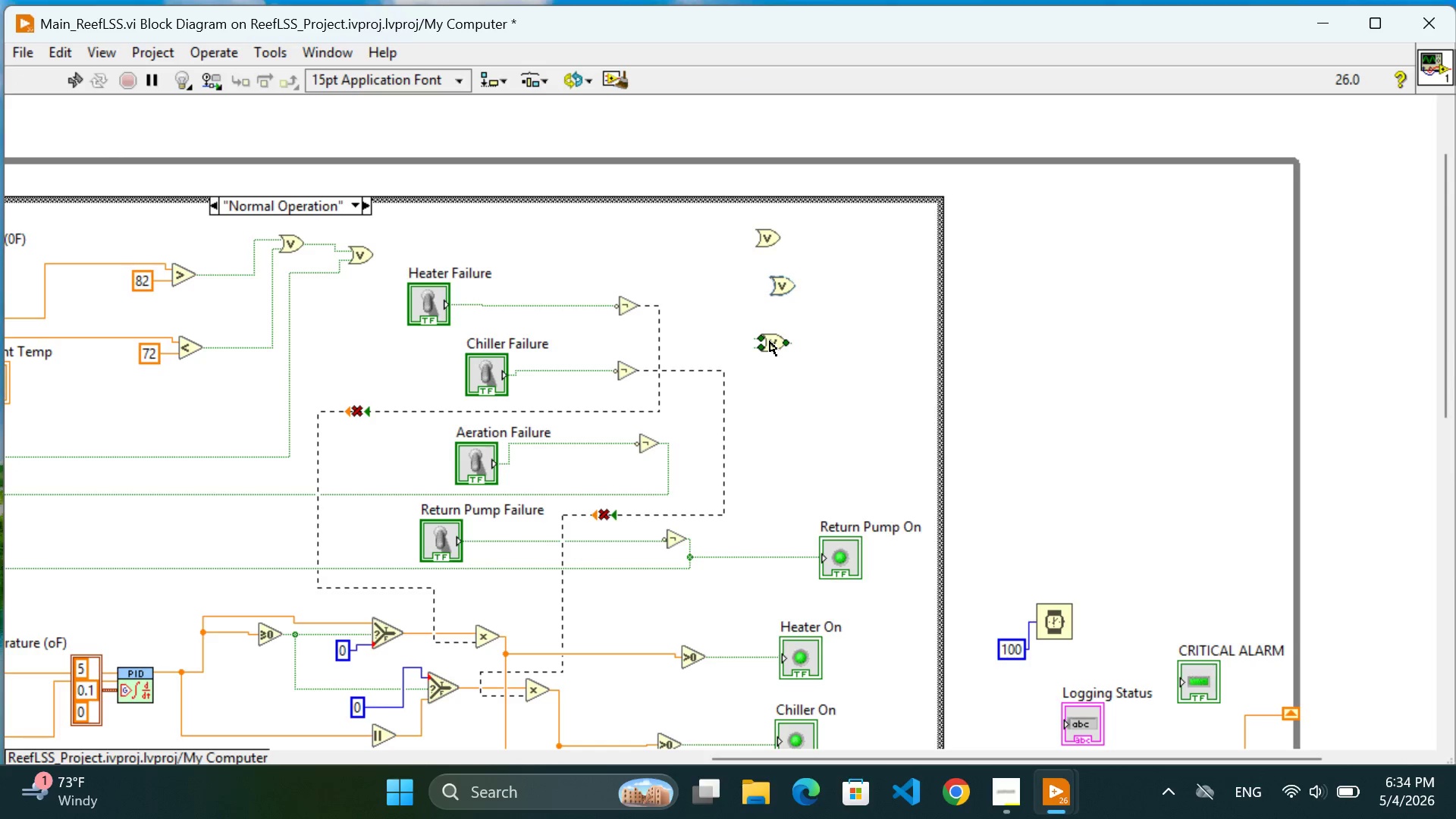 
left_click_drag(start_coordinate=[770, 341], to_coordinate=[800, 340])
 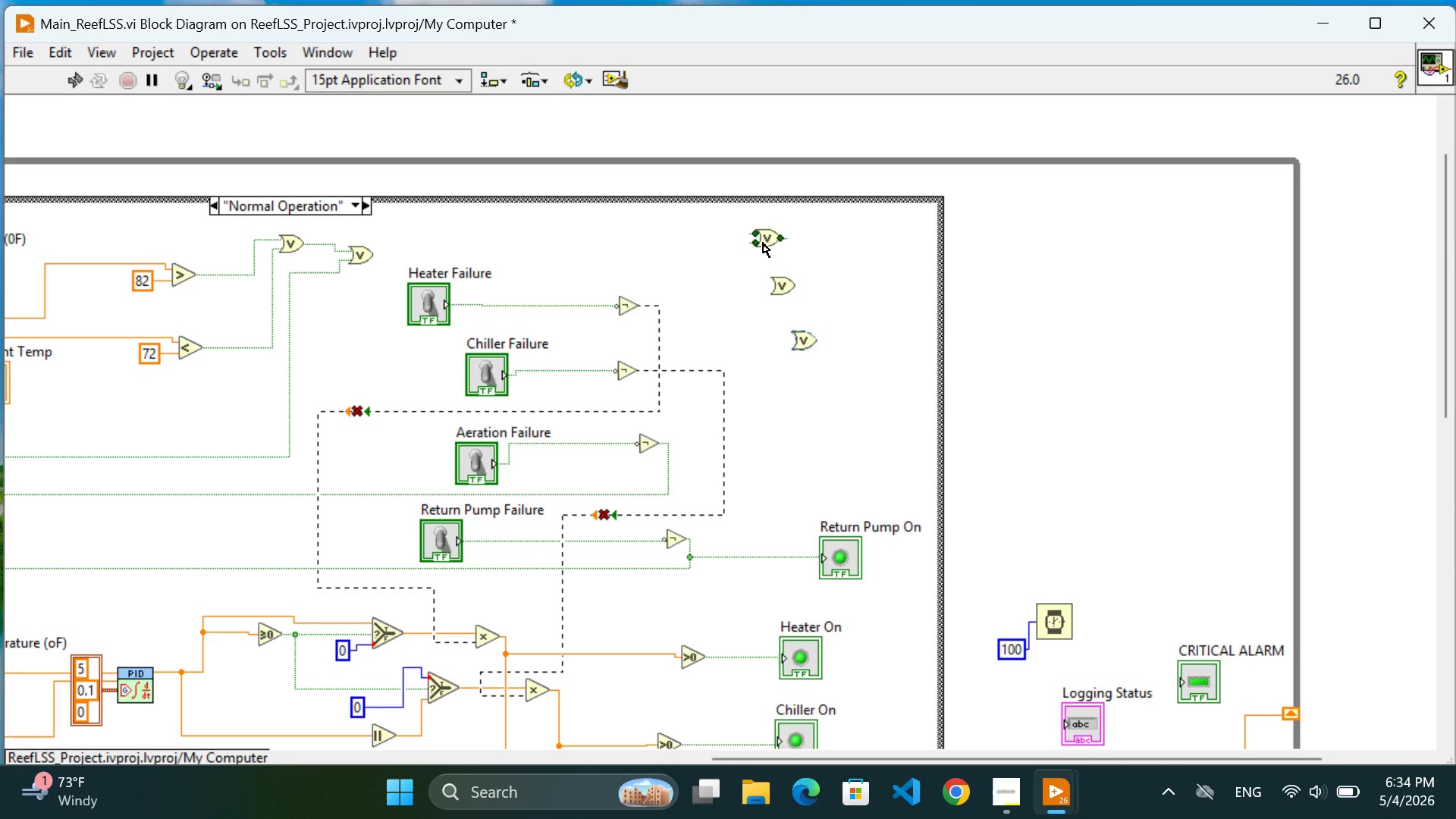 
left_click_drag(start_coordinate=[764, 243], to_coordinate=[781, 237])
 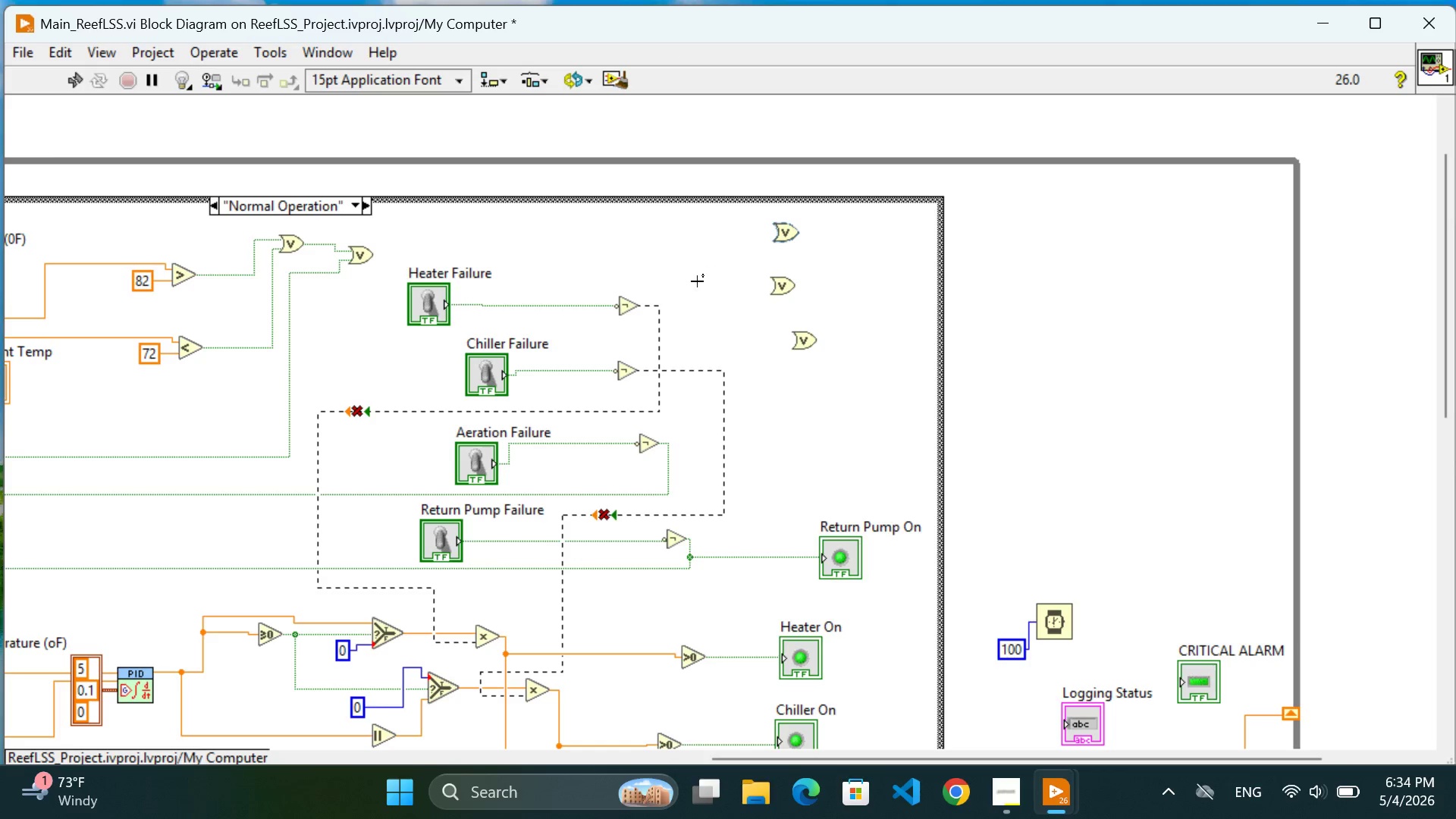 
left_click([697, 281])
 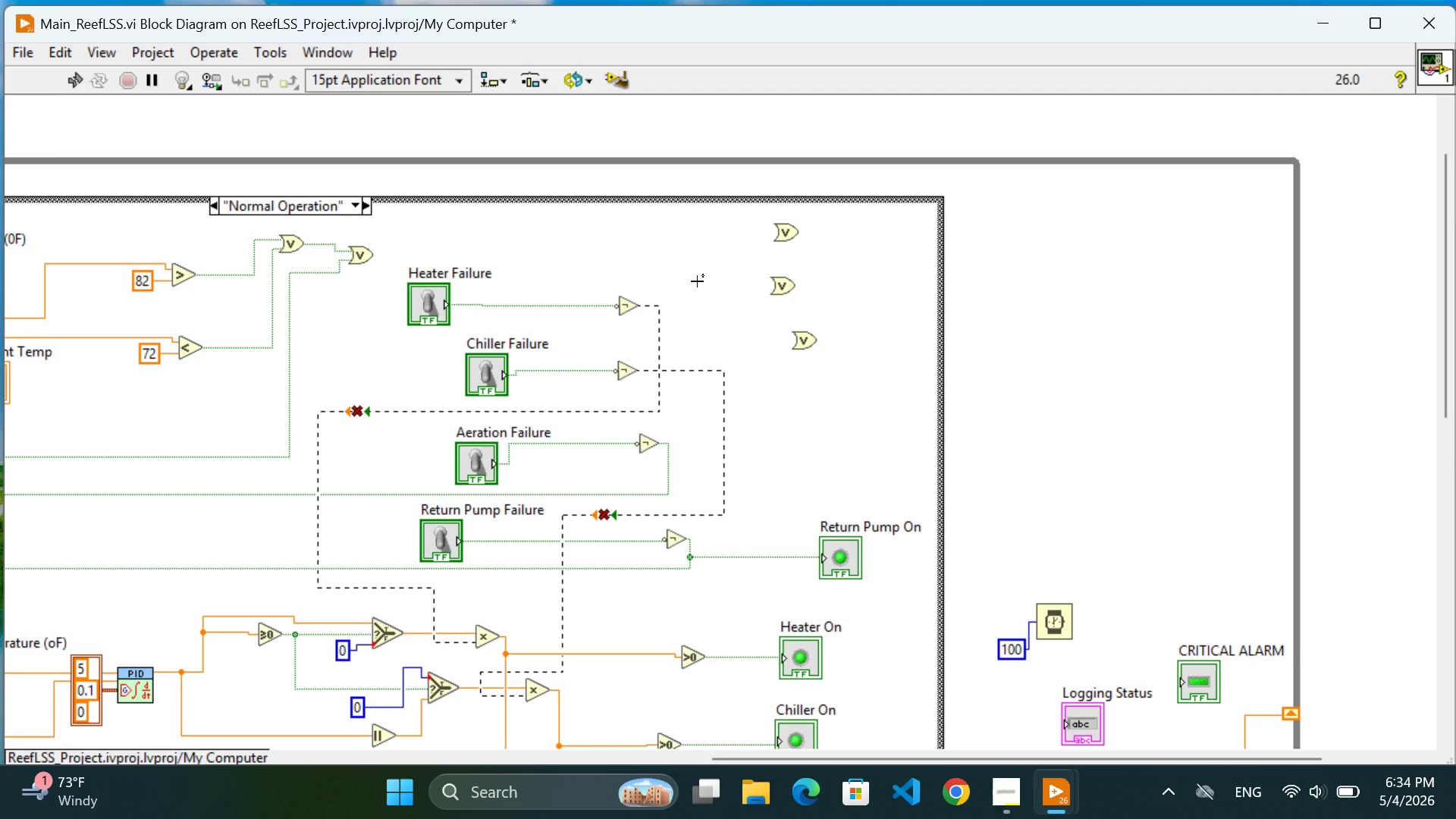 
wait(10.33)
 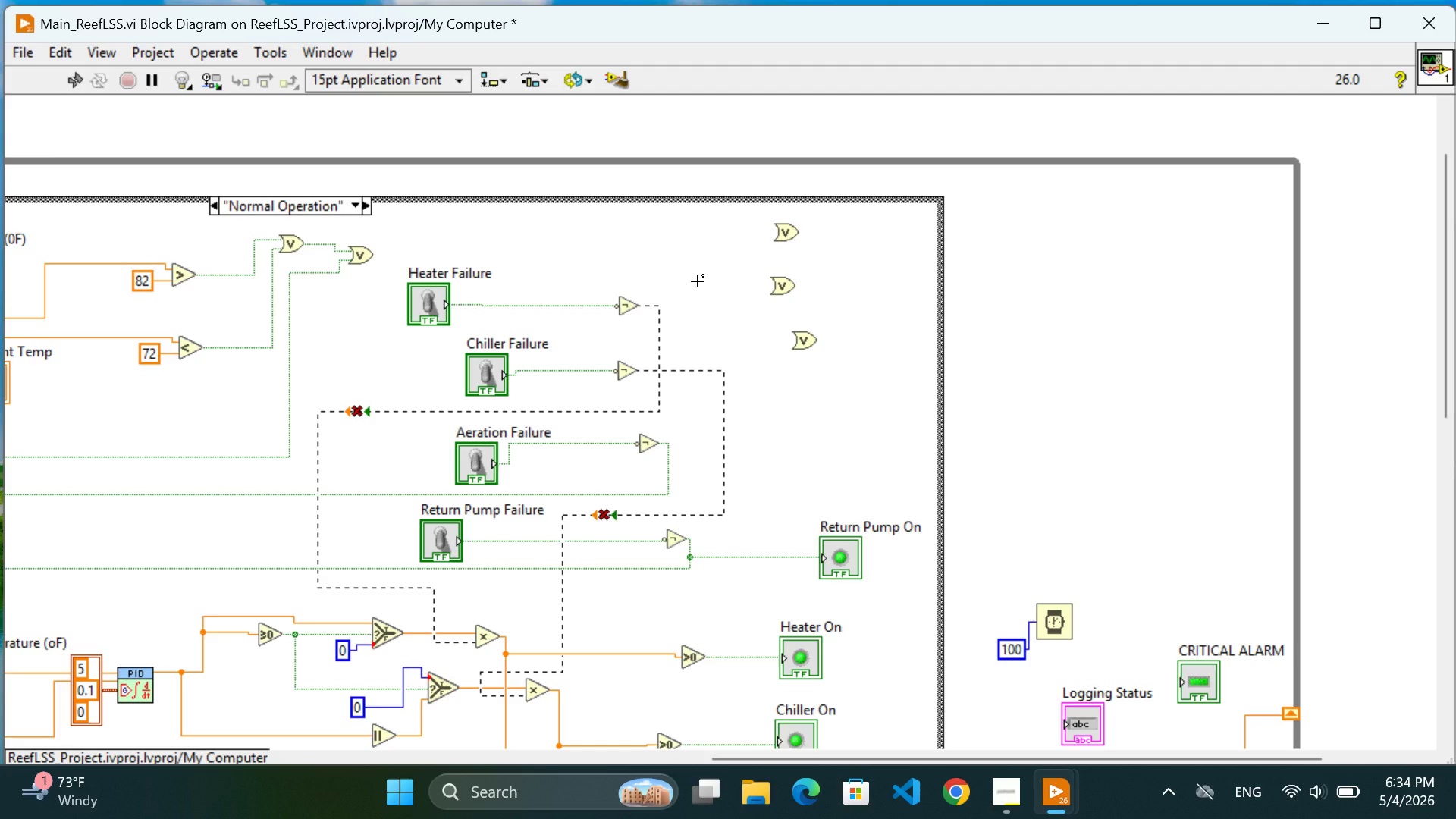 
left_click_drag(start_coordinate=[783, 293], to_coordinate=[799, 293])
 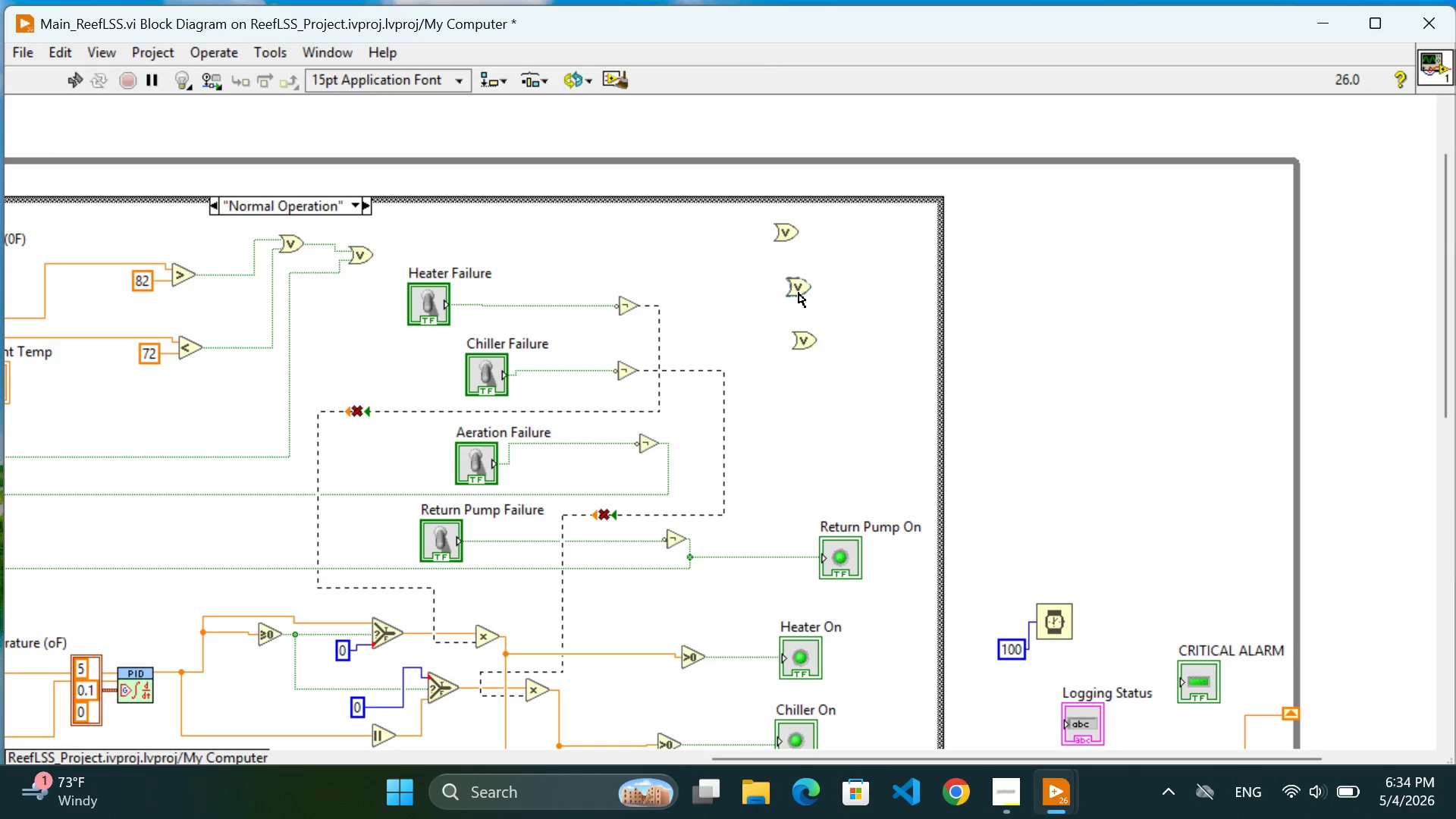 
left_click([799, 293])
 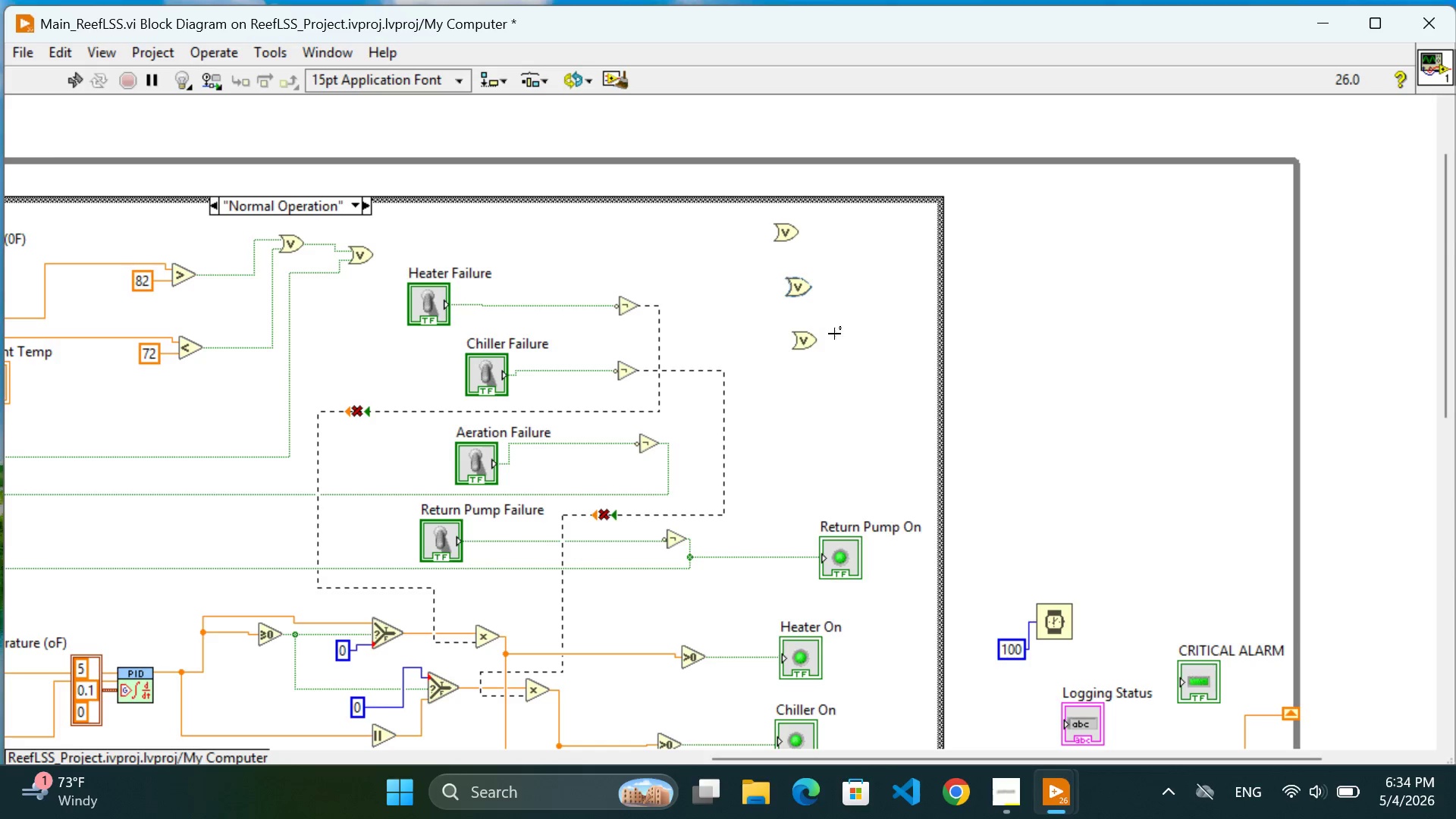 
left_click([840, 337])
 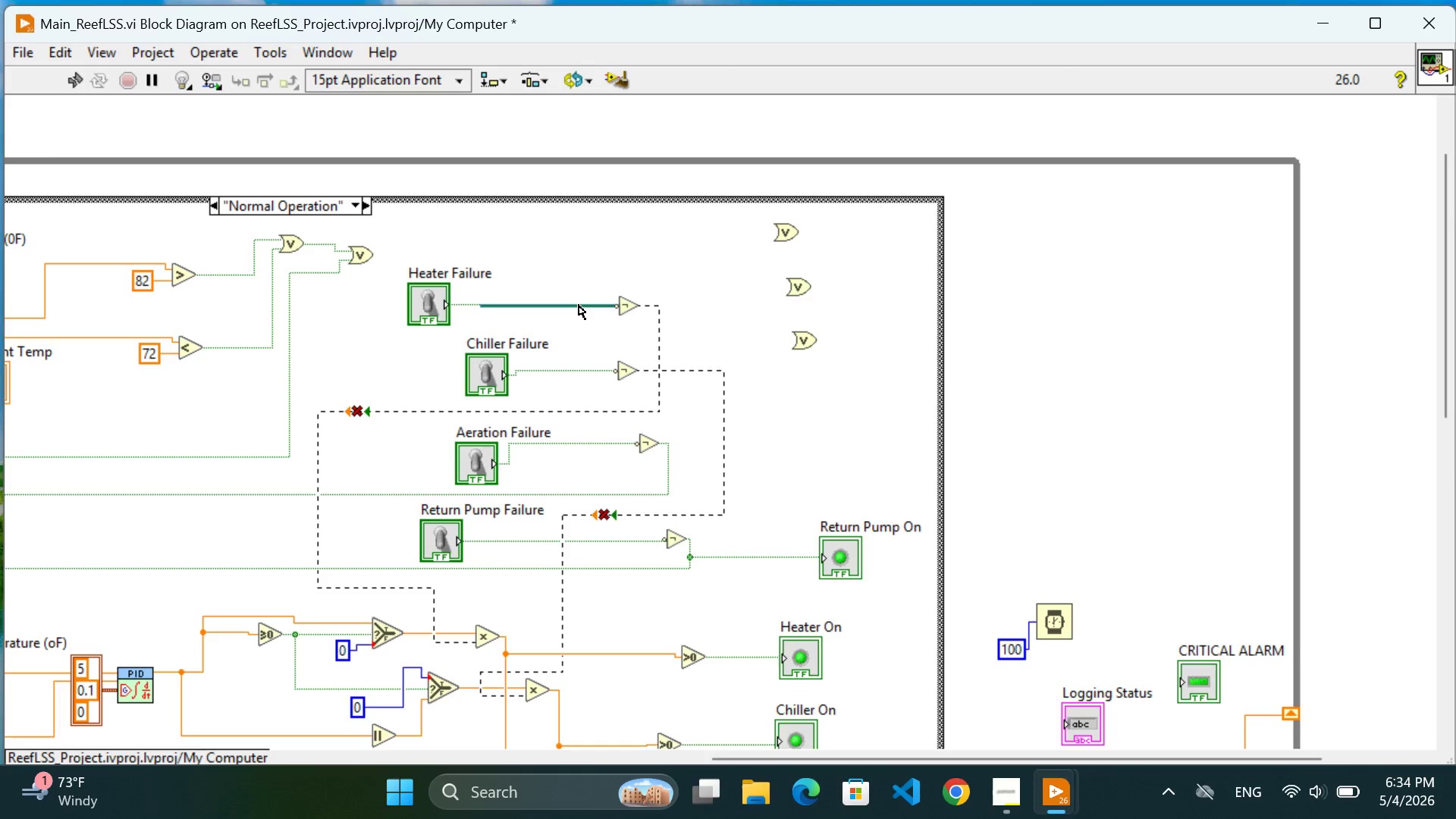 
wait(10.36)
 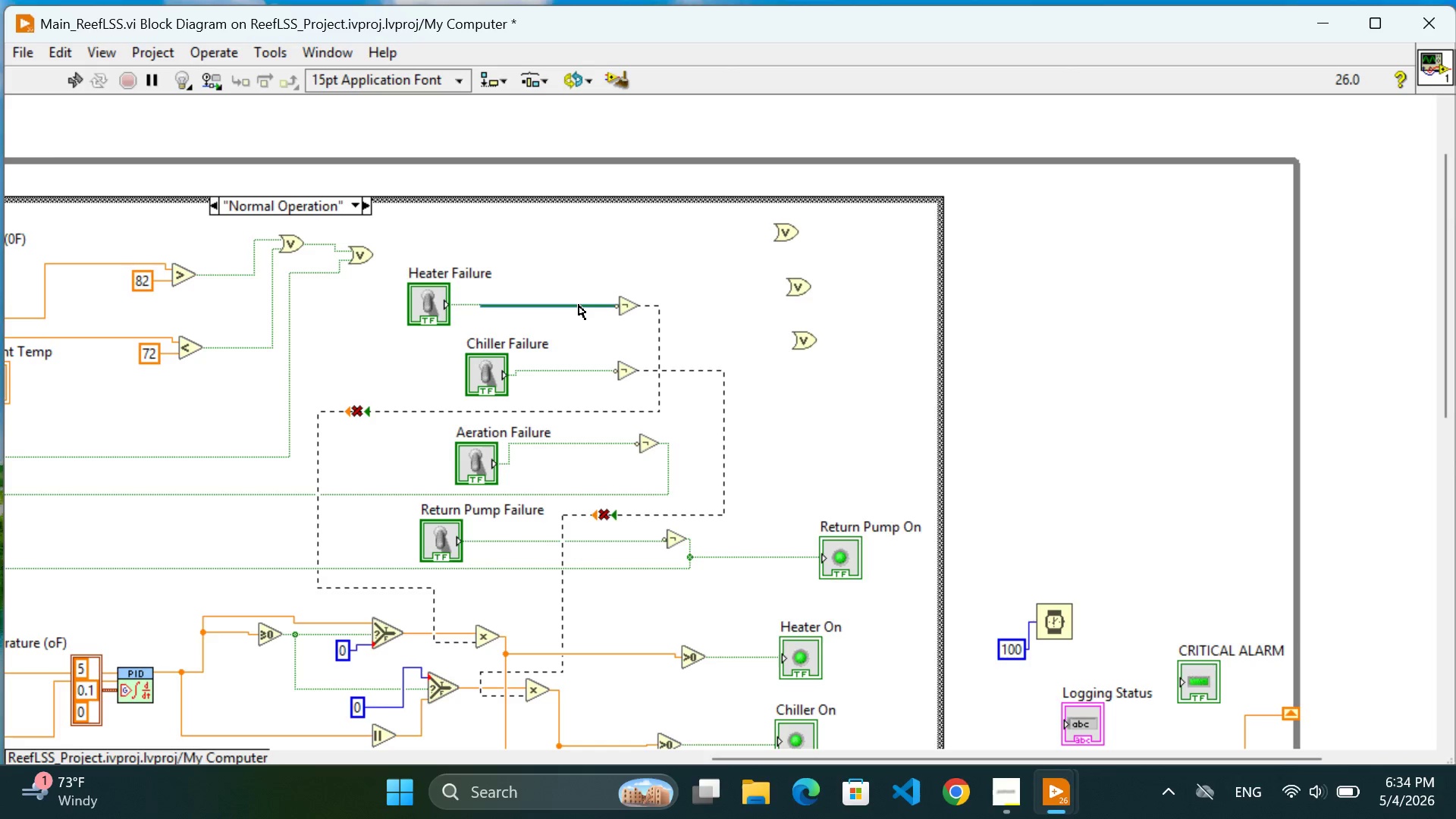 
mouse_move([609, 307])
 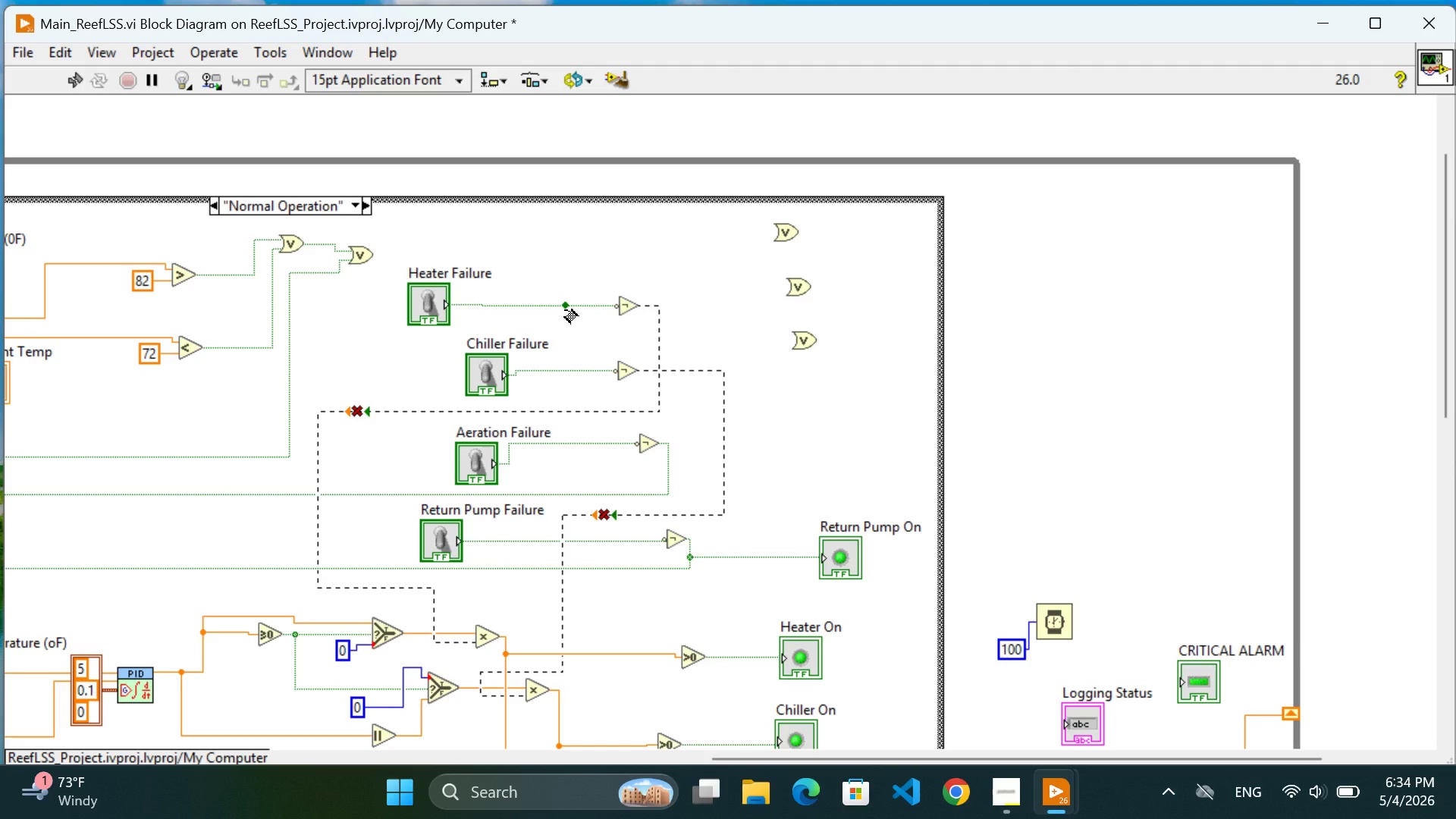 
left_click([565, 310])
 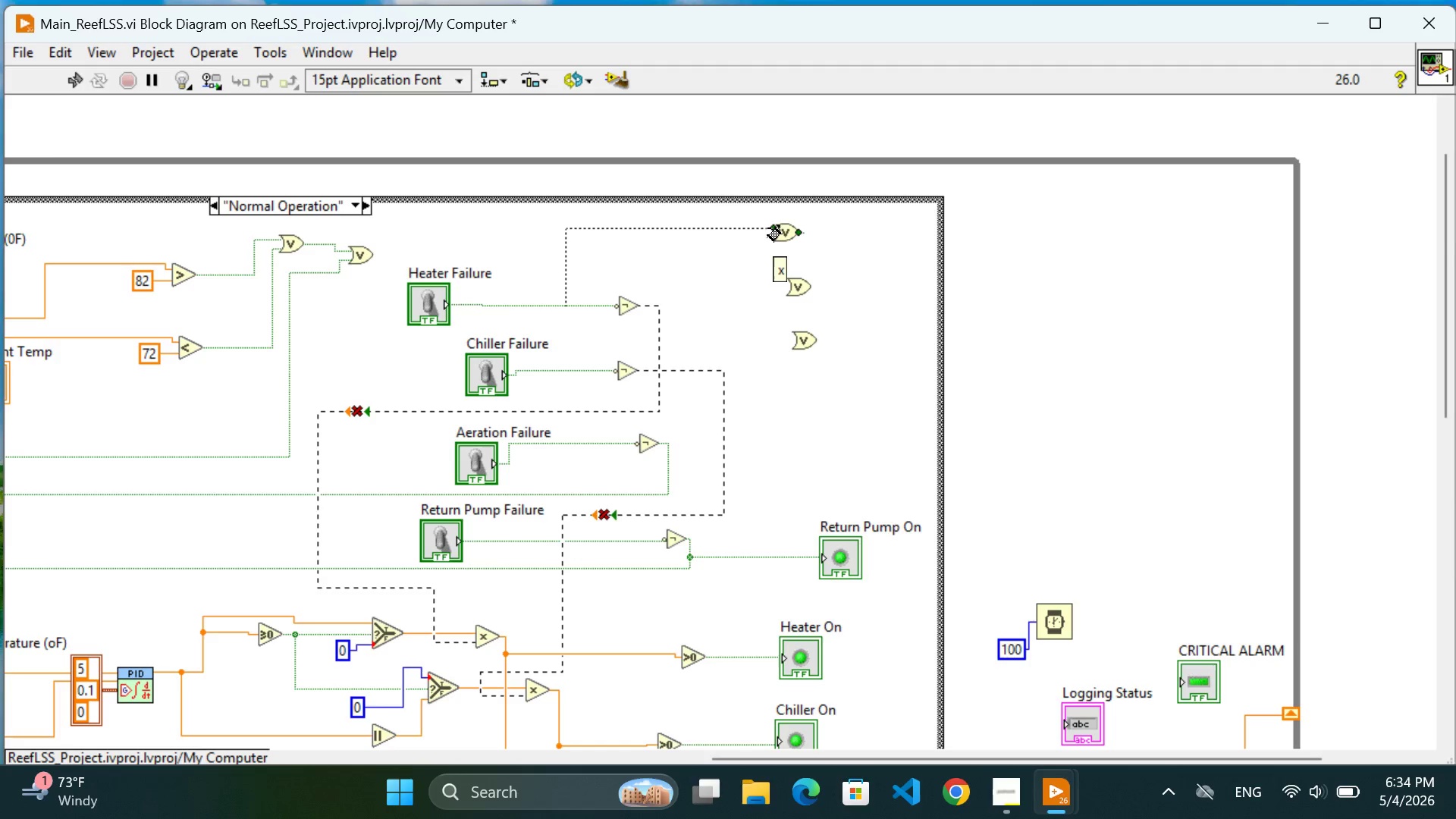 
left_click([770, 227])
 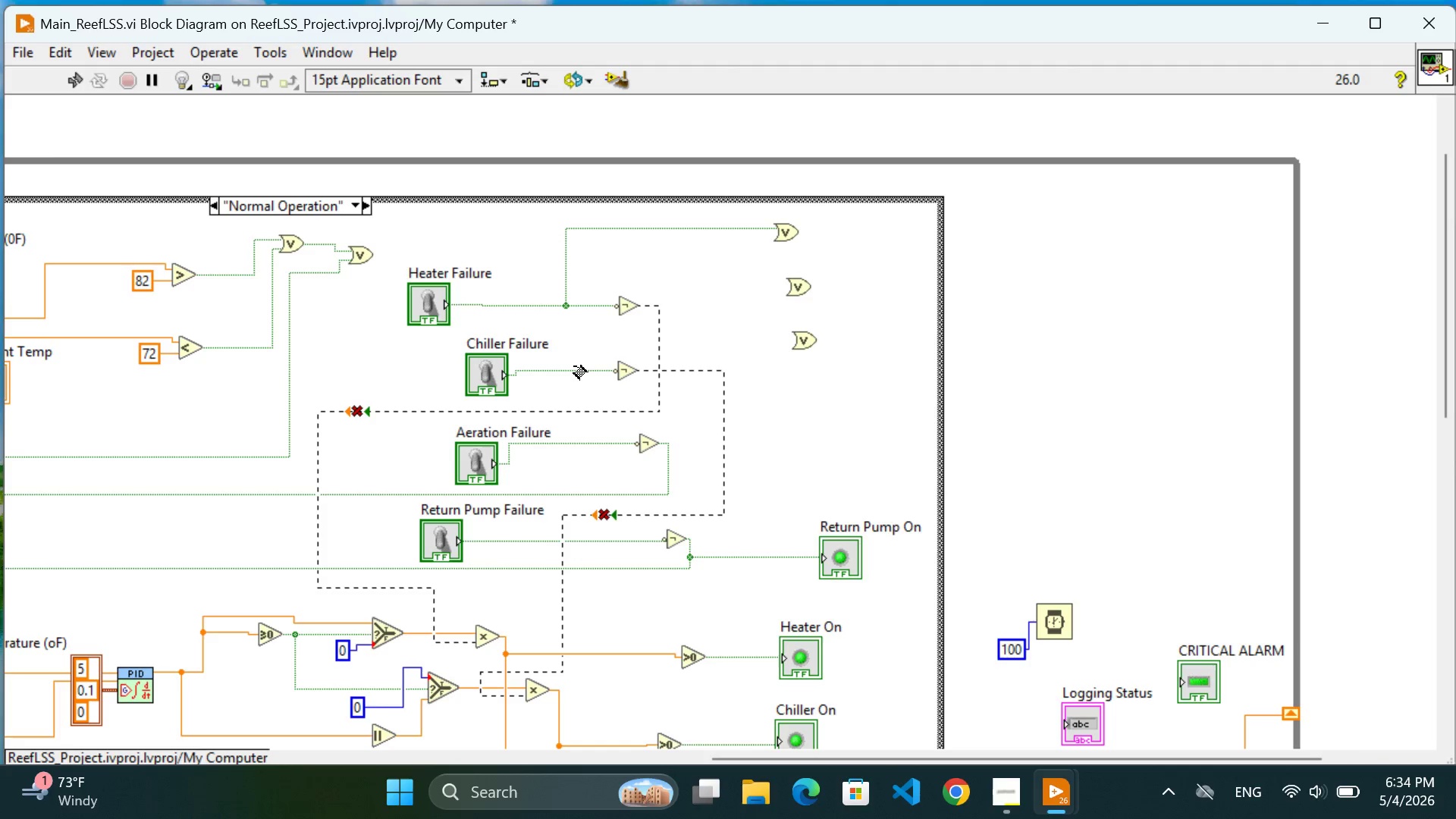 
wait(28.03)
 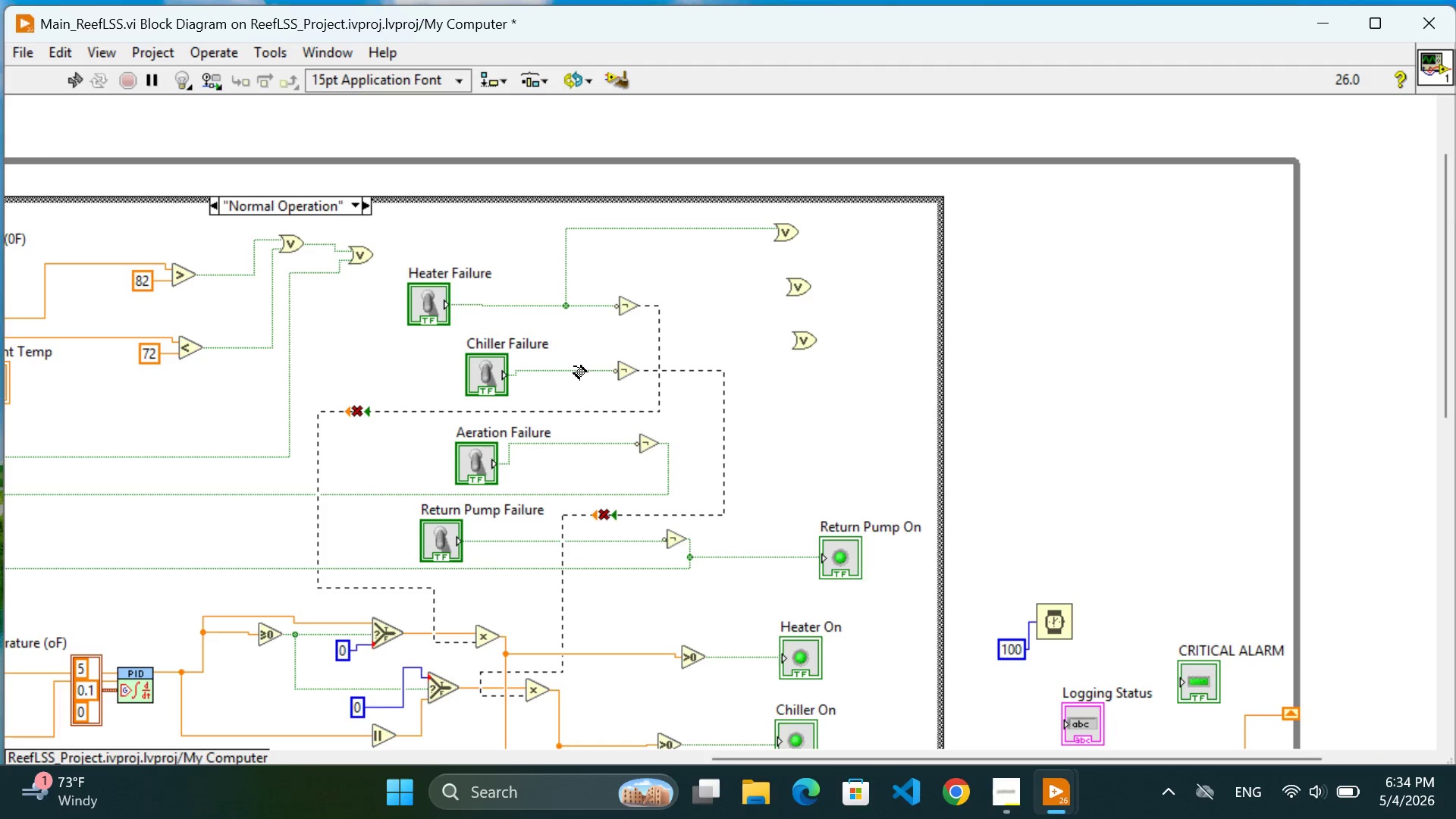 
left_click([769, 239])
 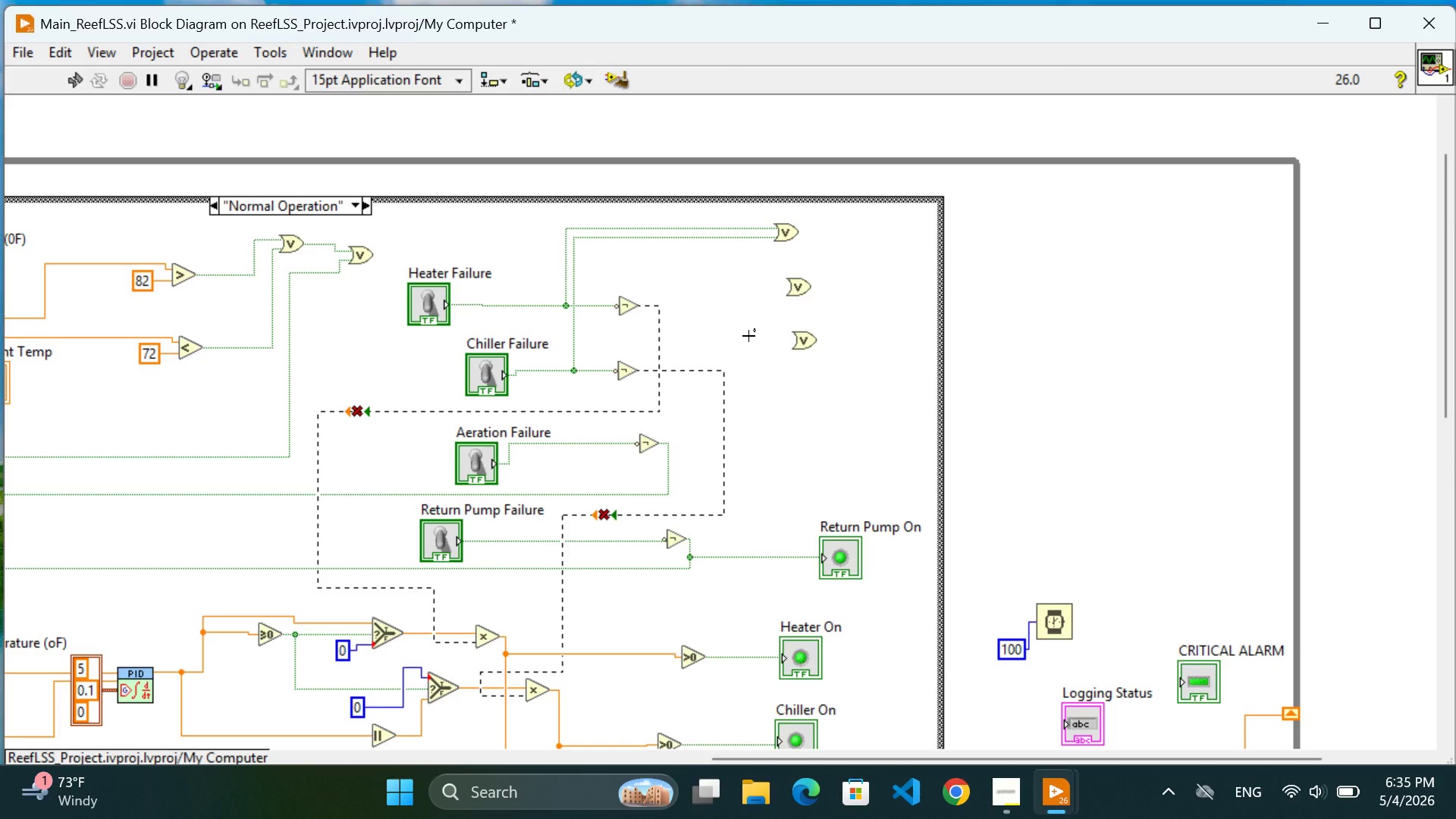 
wait(22.25)
 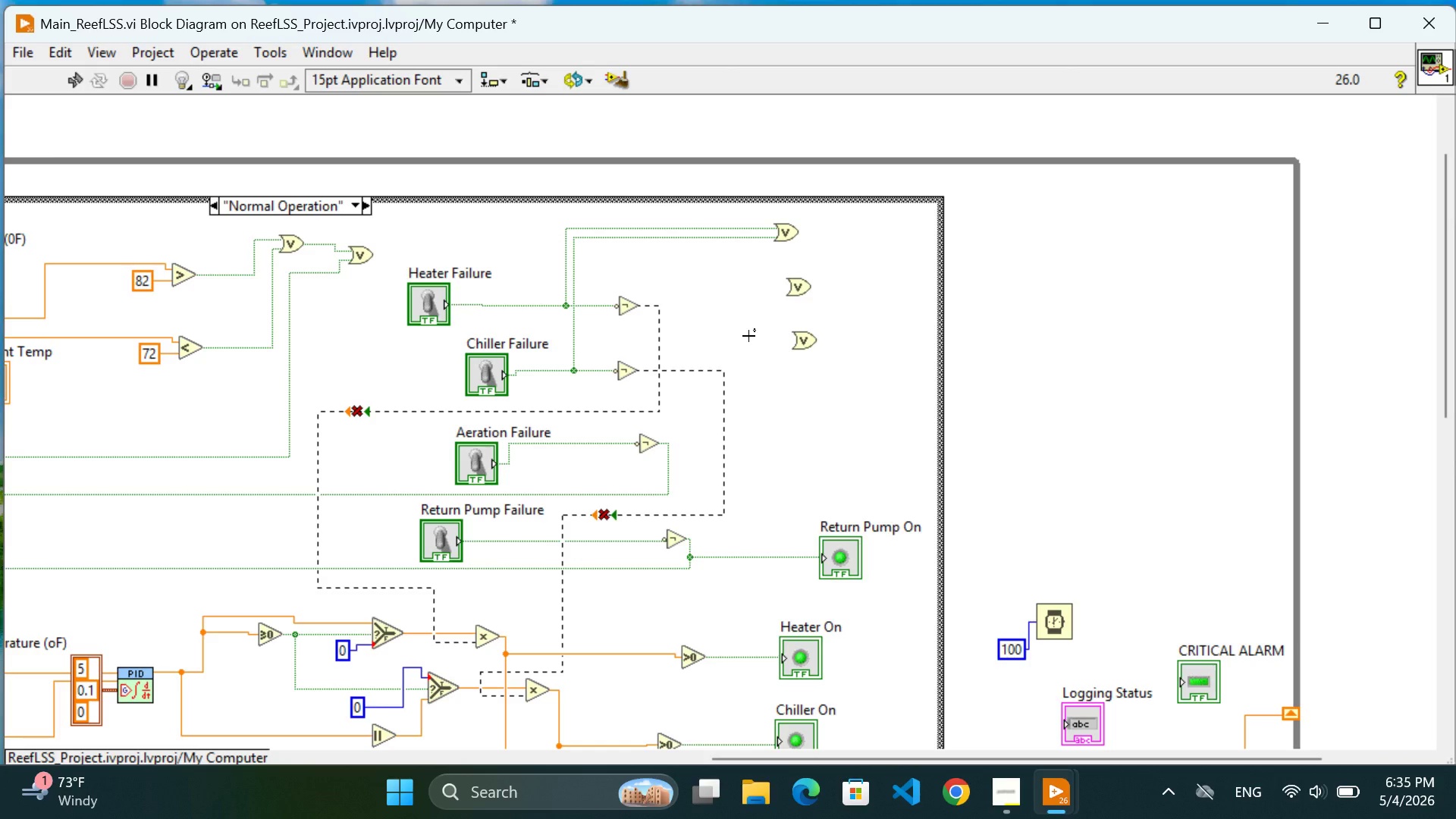 
left_click([593, 448])
 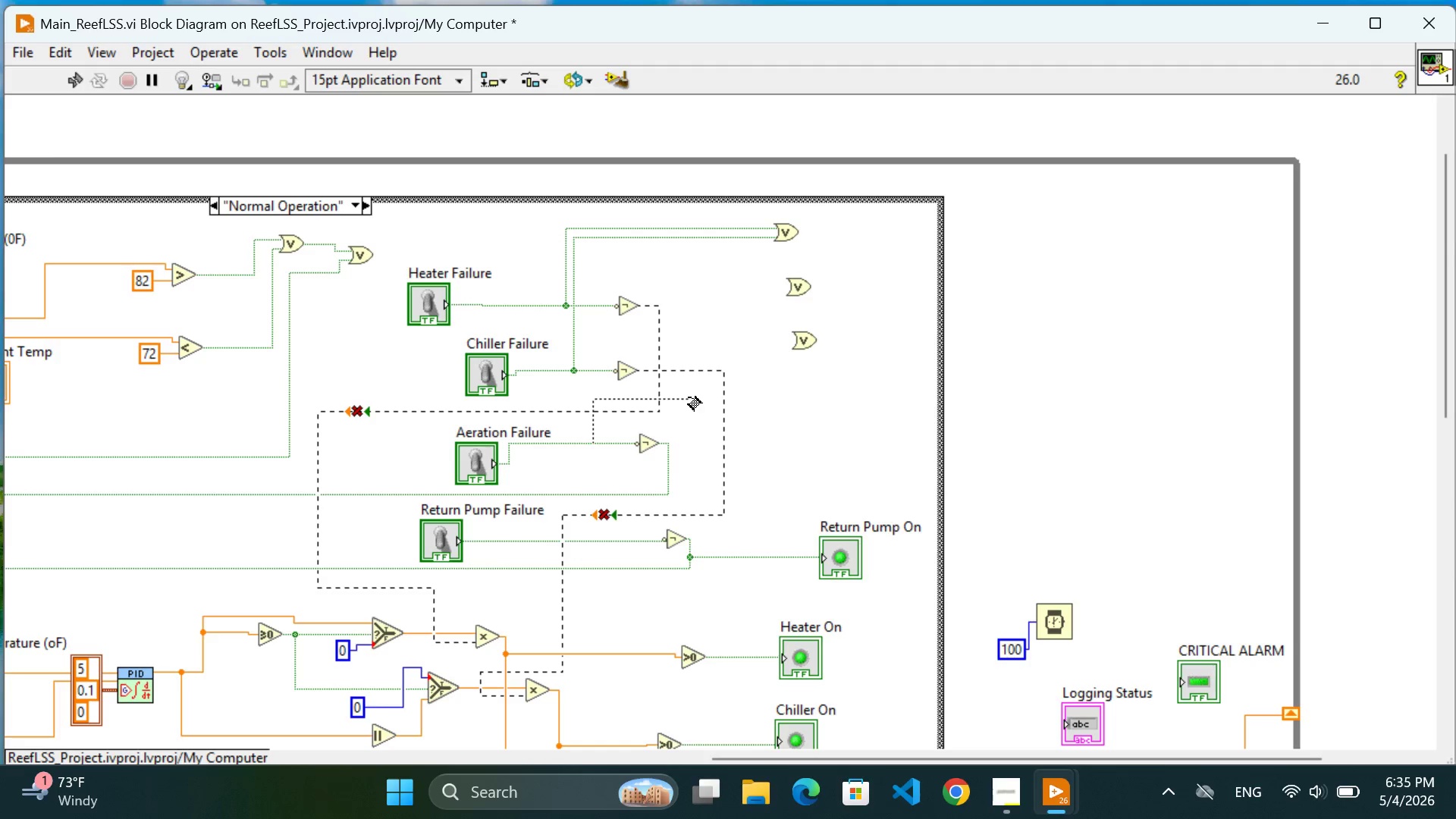 
wait(14.06)
 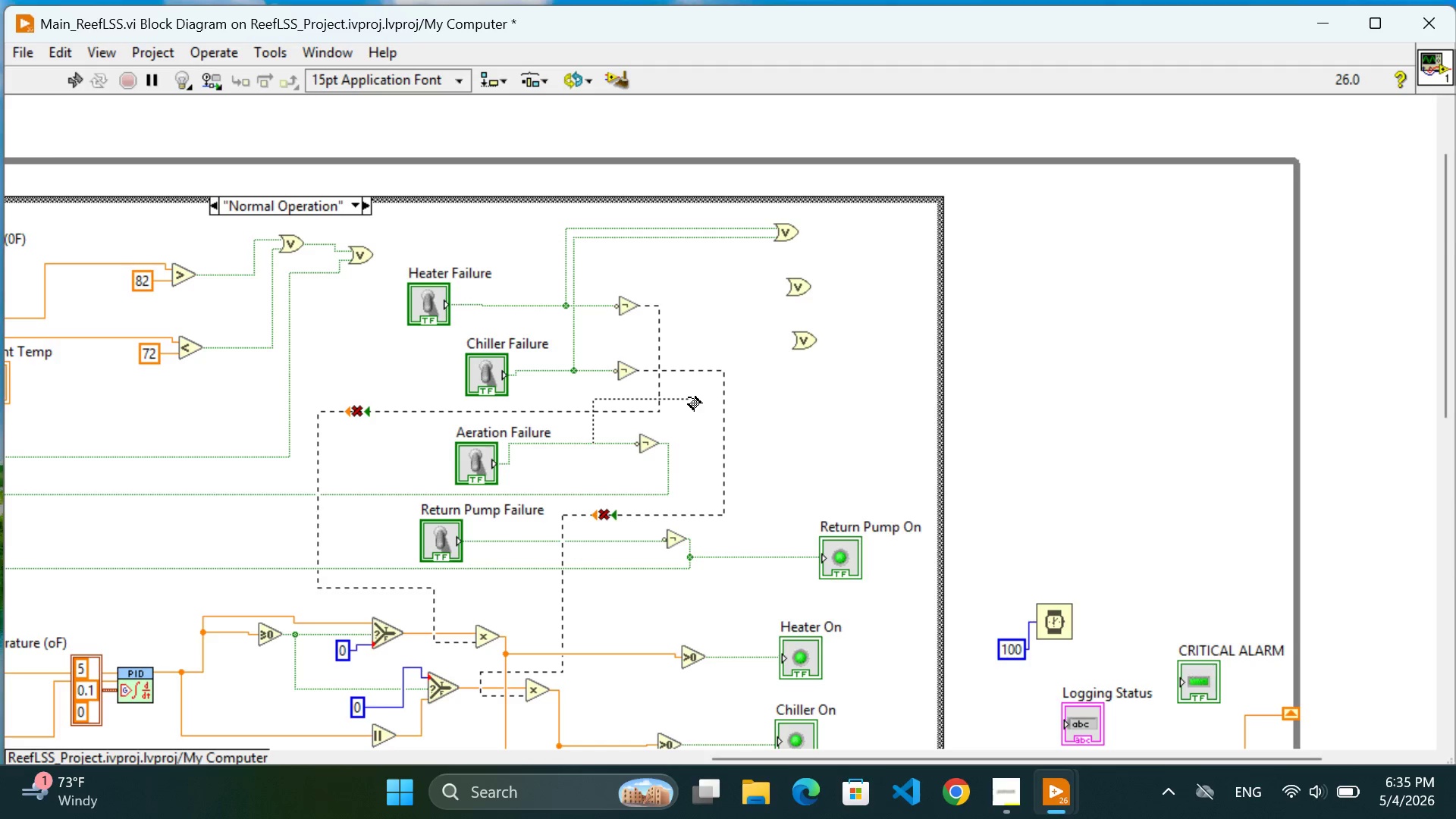 
left_click([604, 393])
 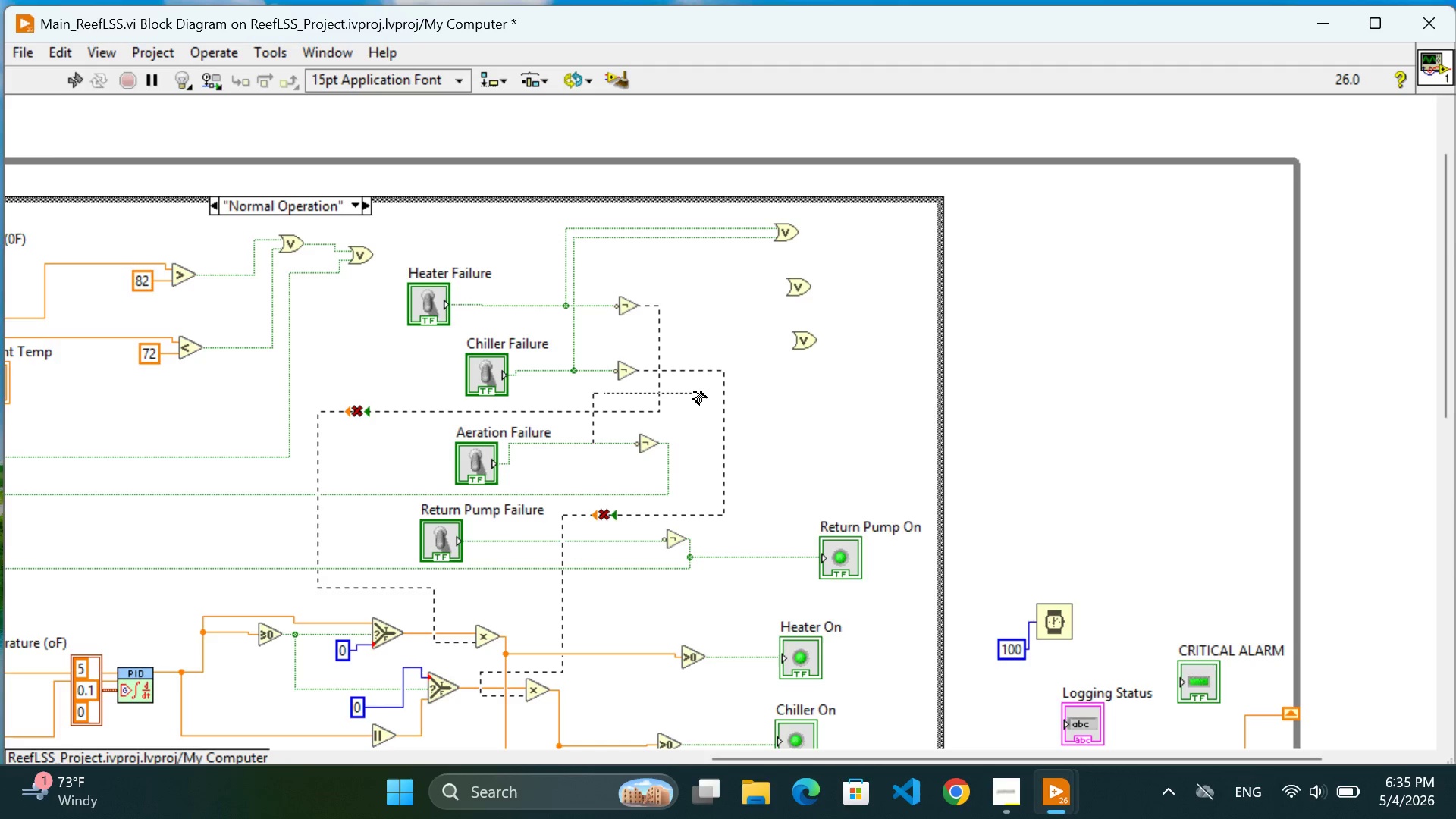 
left_click([694, 392])
 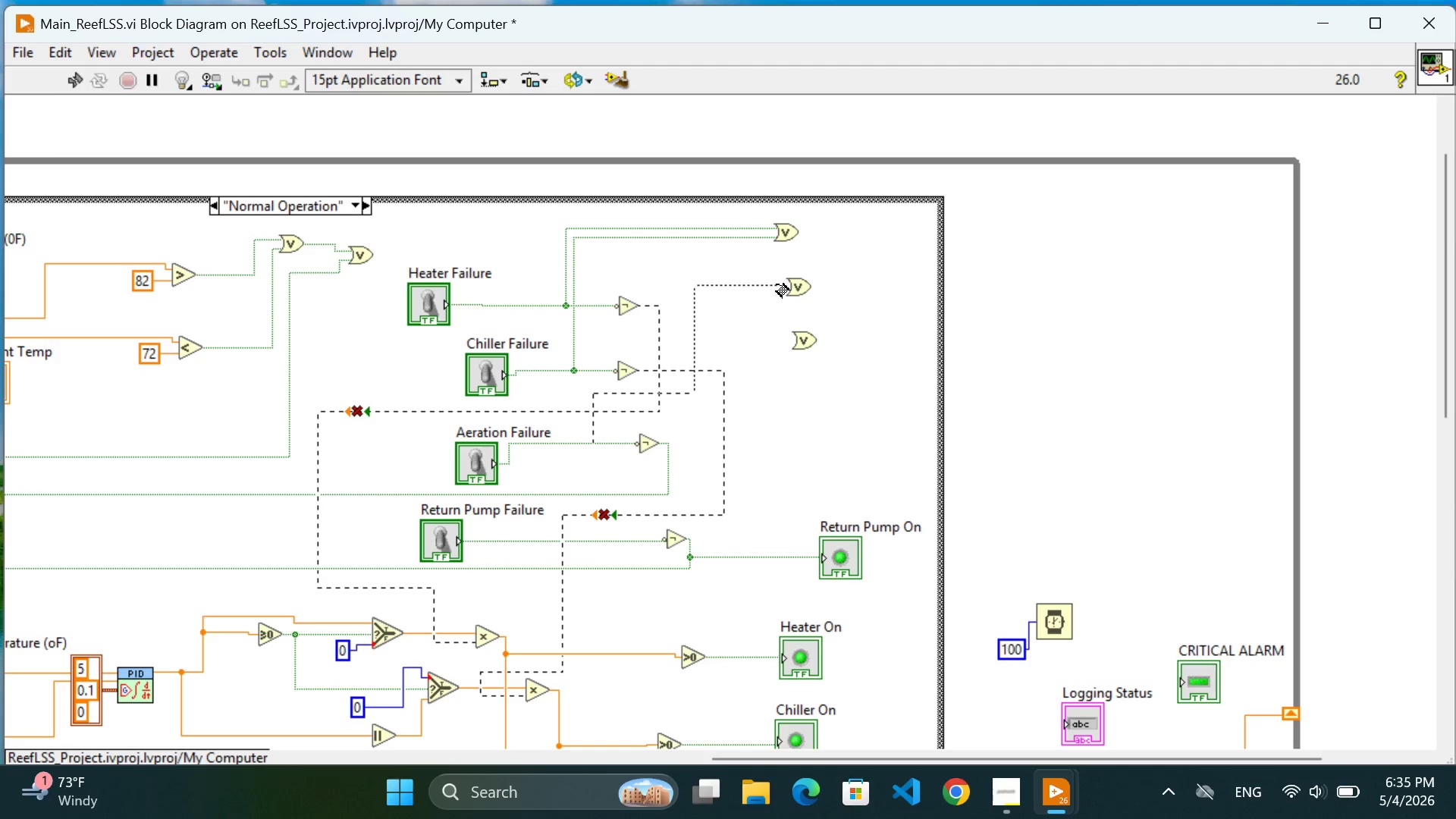 
left_click([781, 283])
 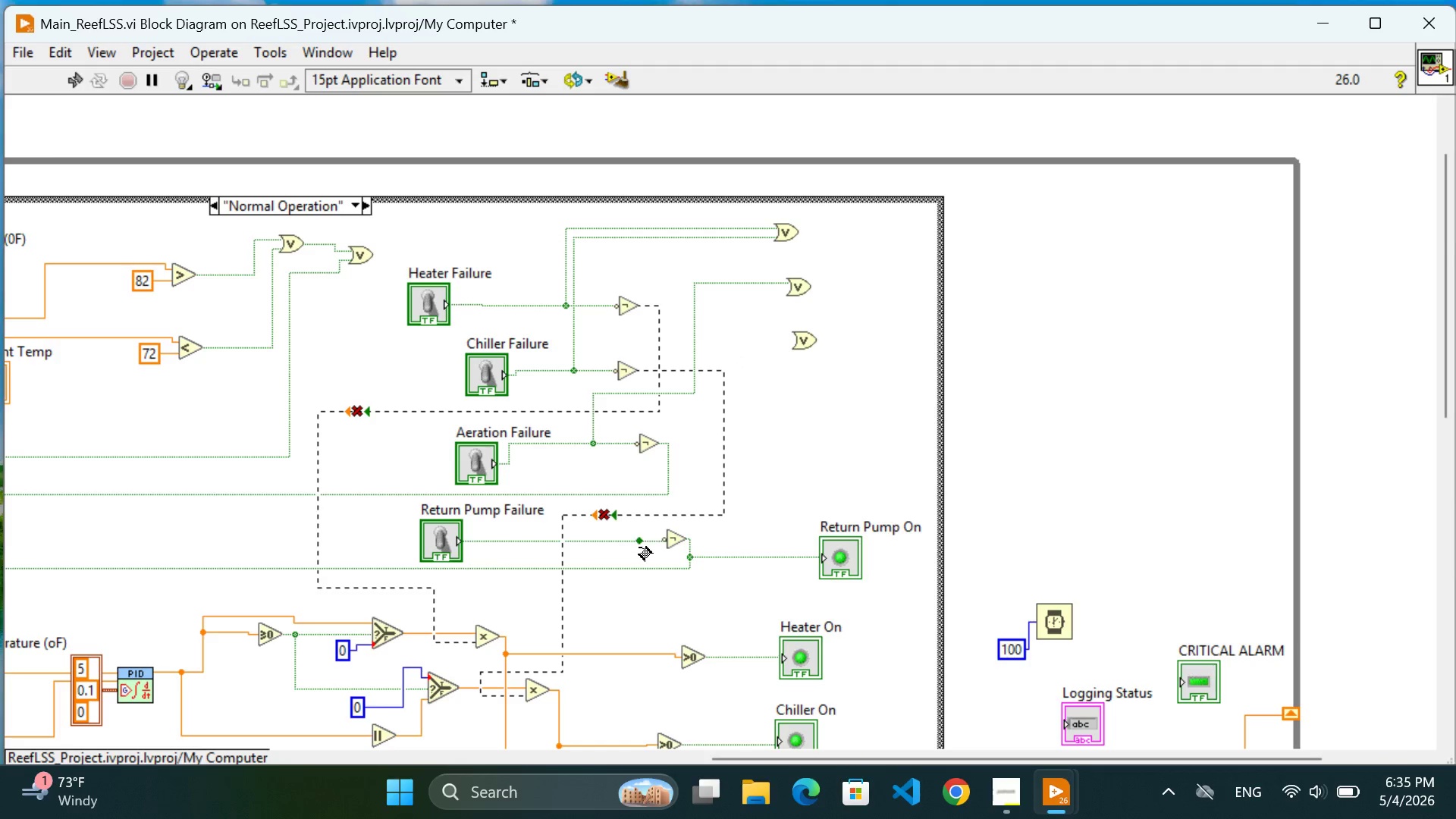 
wait(18.39)
 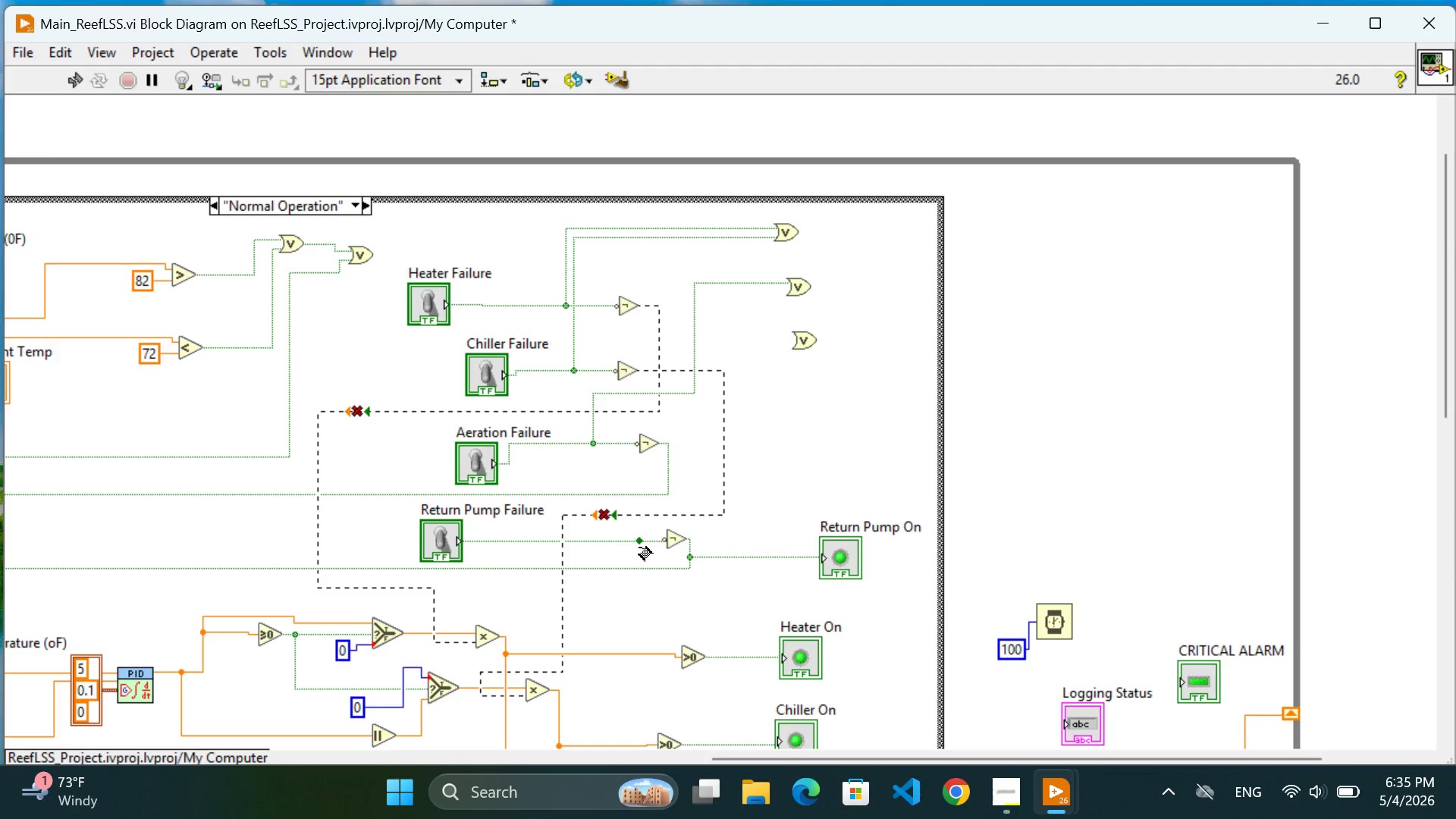 
left_click([629, 535])
 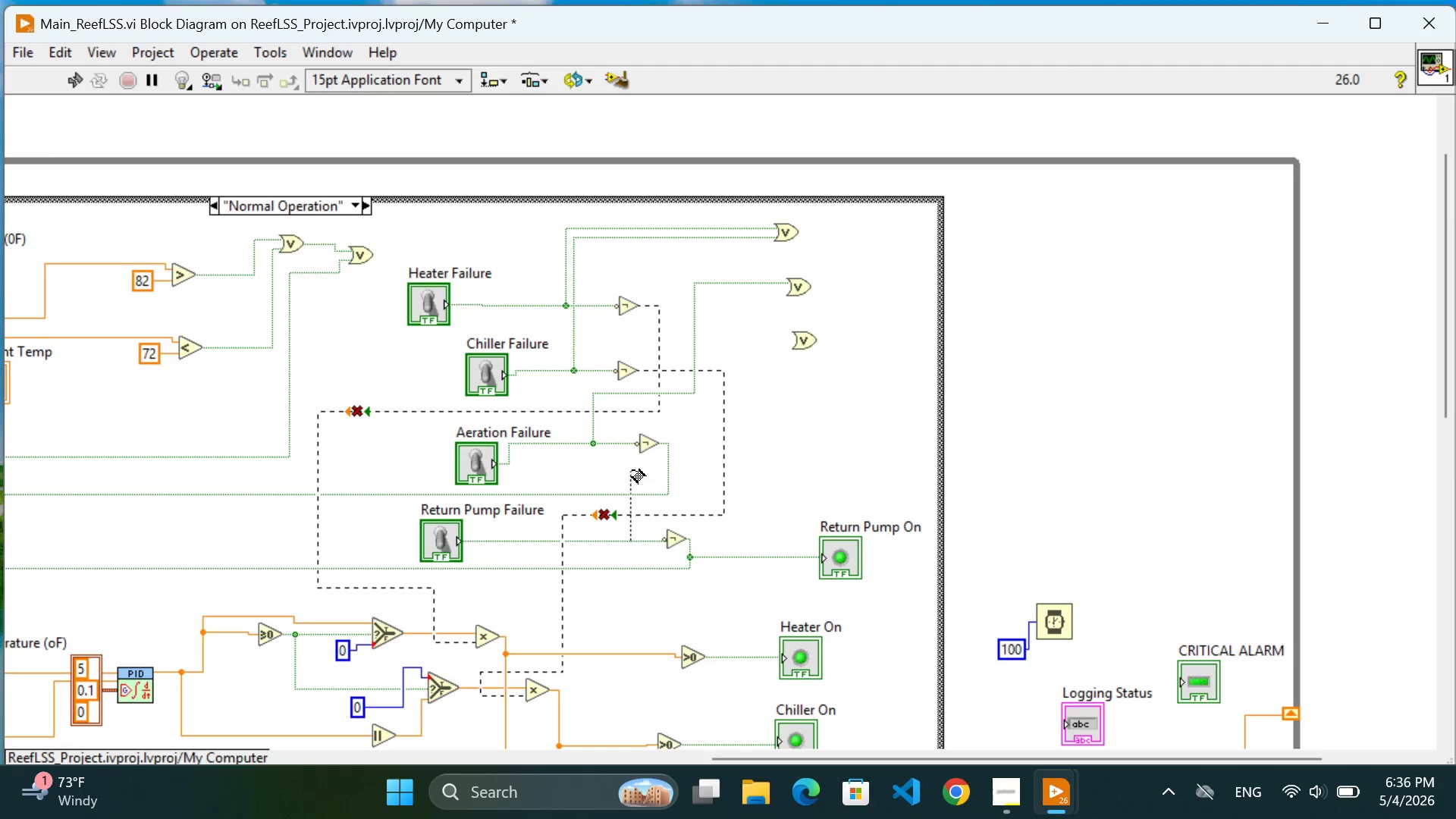 
wait(10.36)
 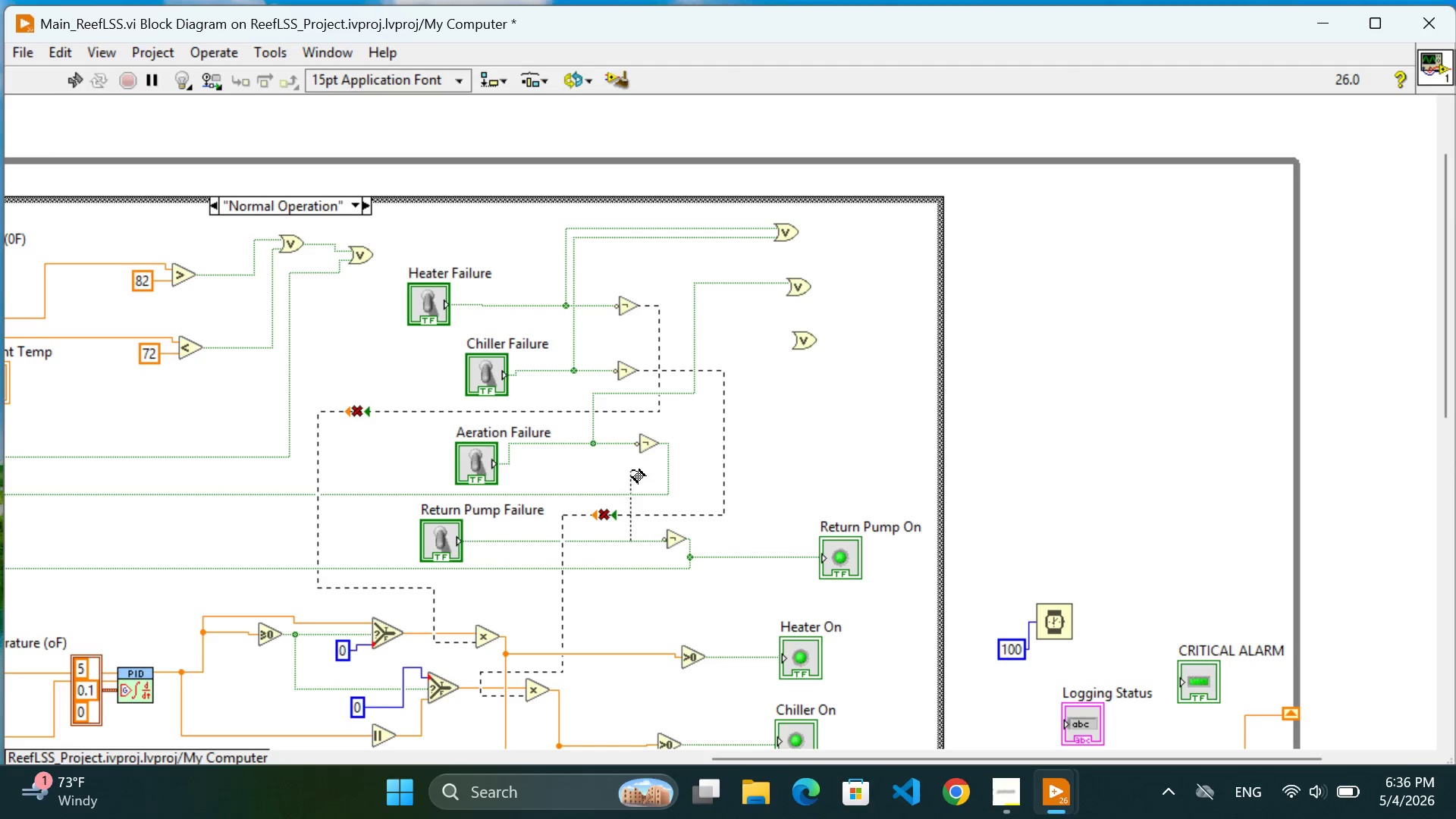 
left_click([632, 470])
 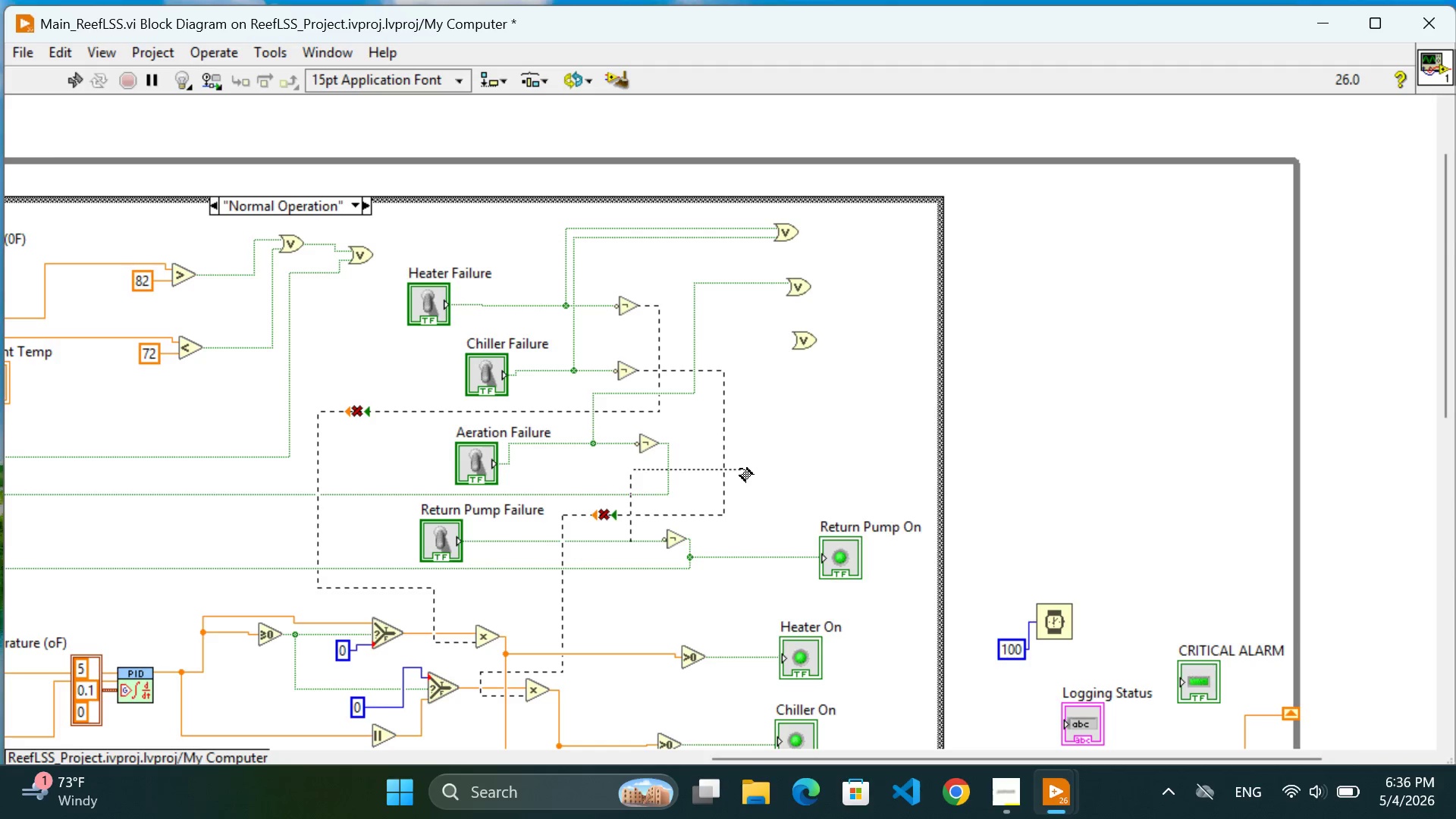 
wait(7.66)
 